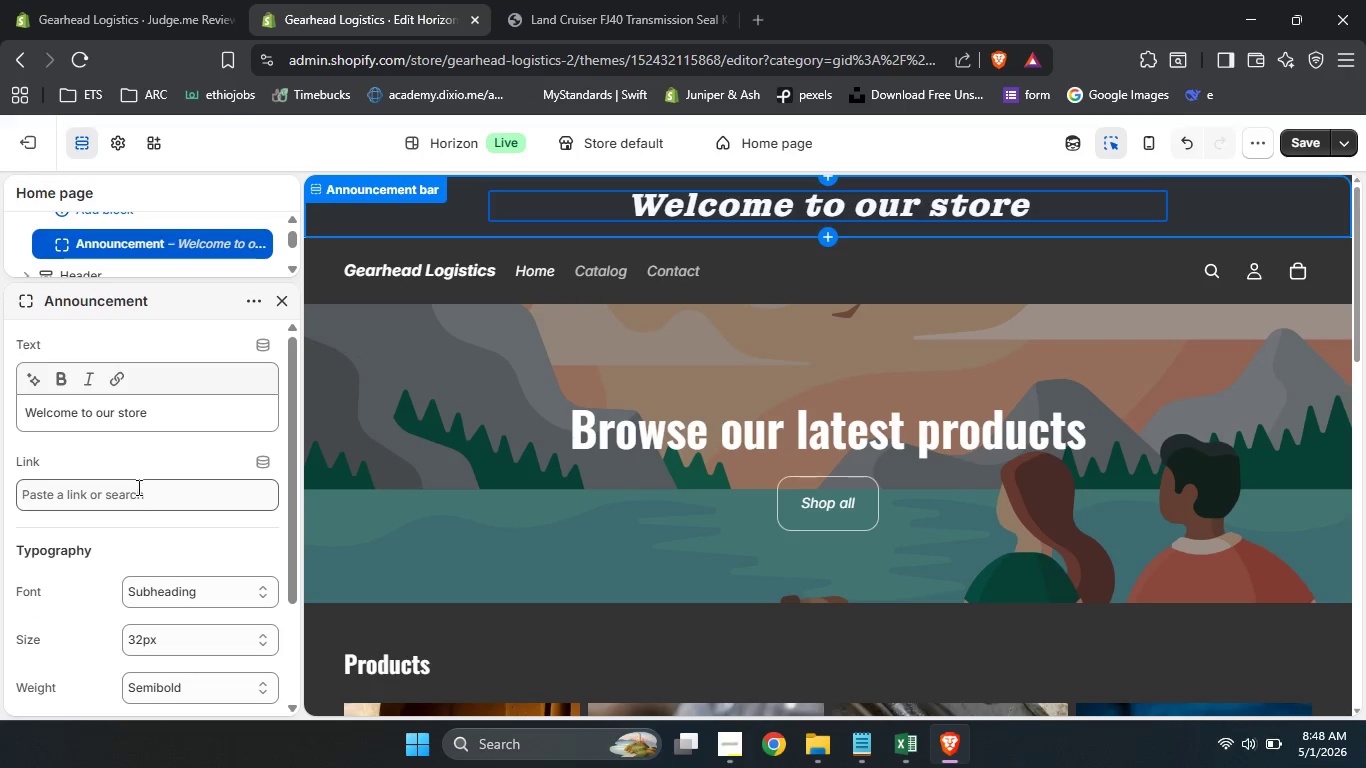 
scroll: coordinate [144, 607], scroll_direction: up, amount: 2.0
 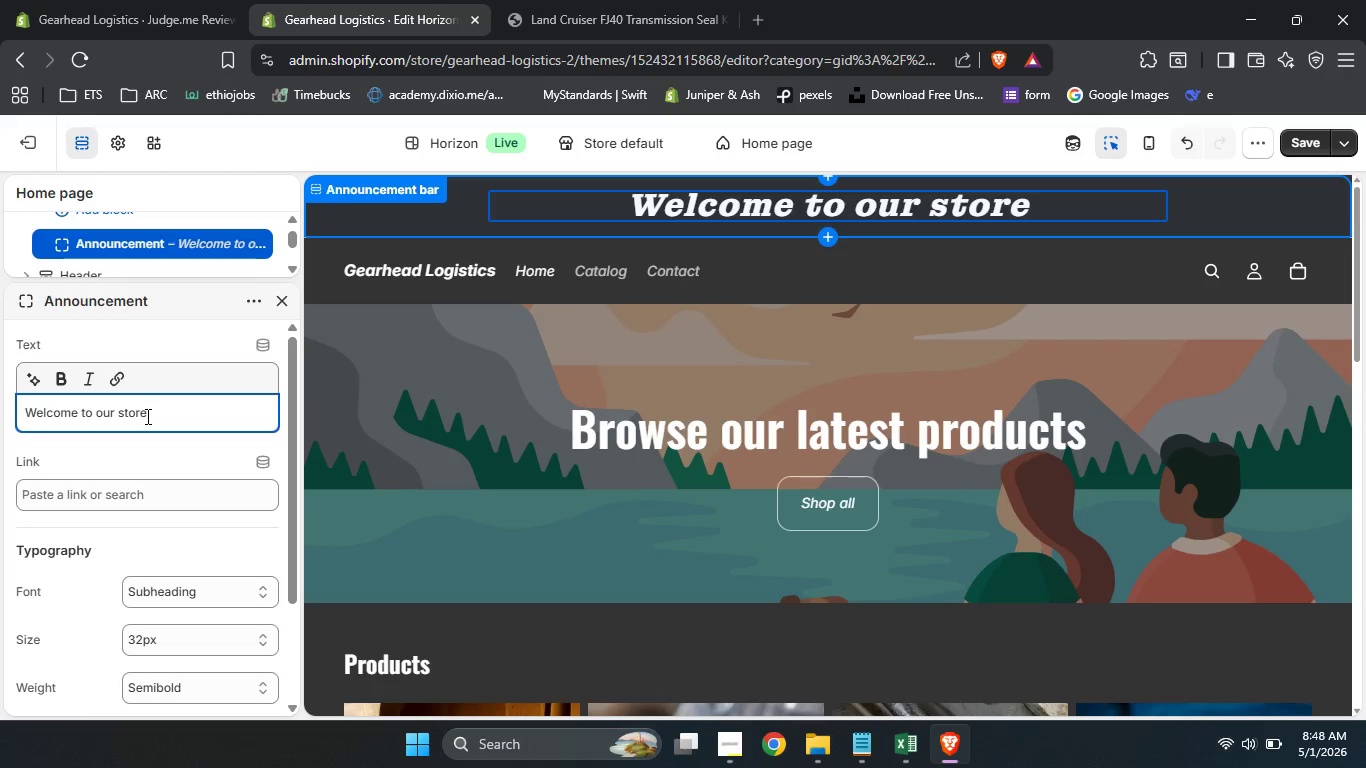 
left_click([146, 416])
 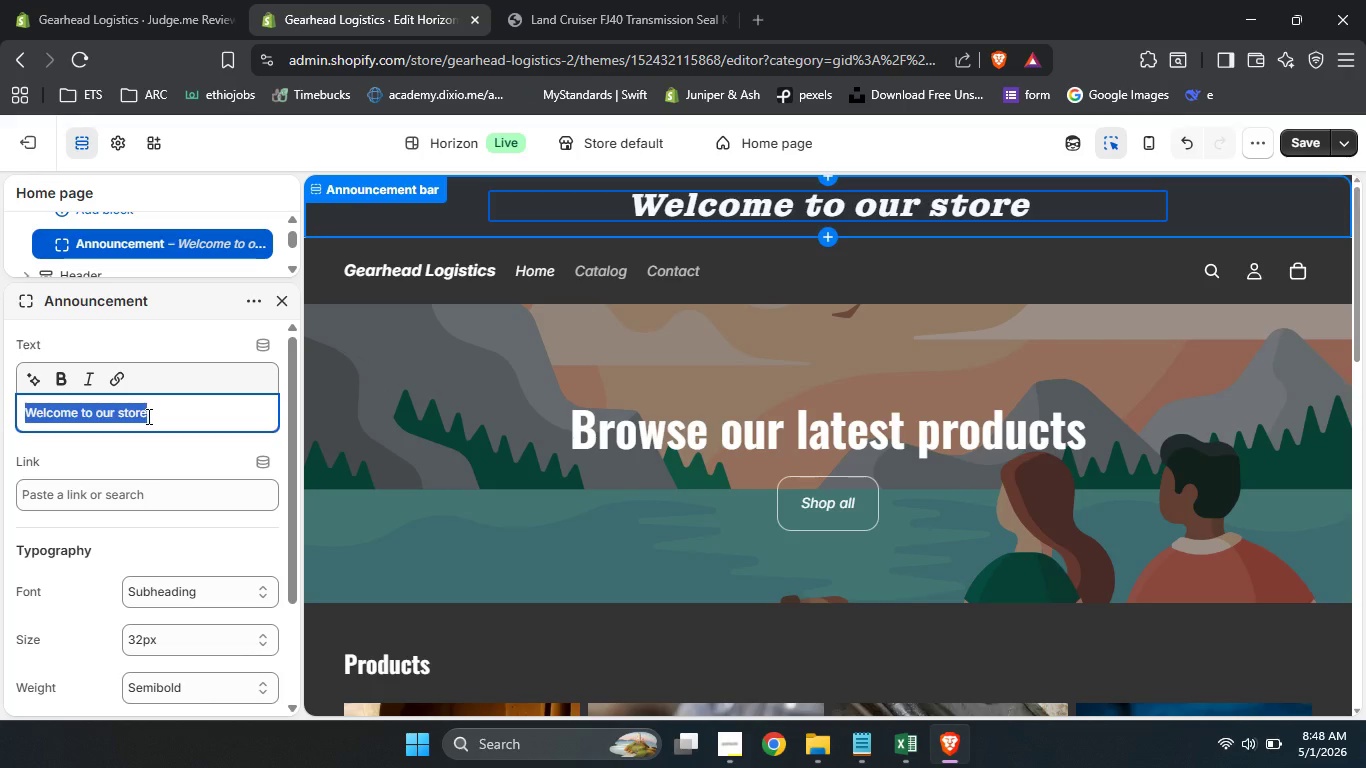 
key(Control+A)
 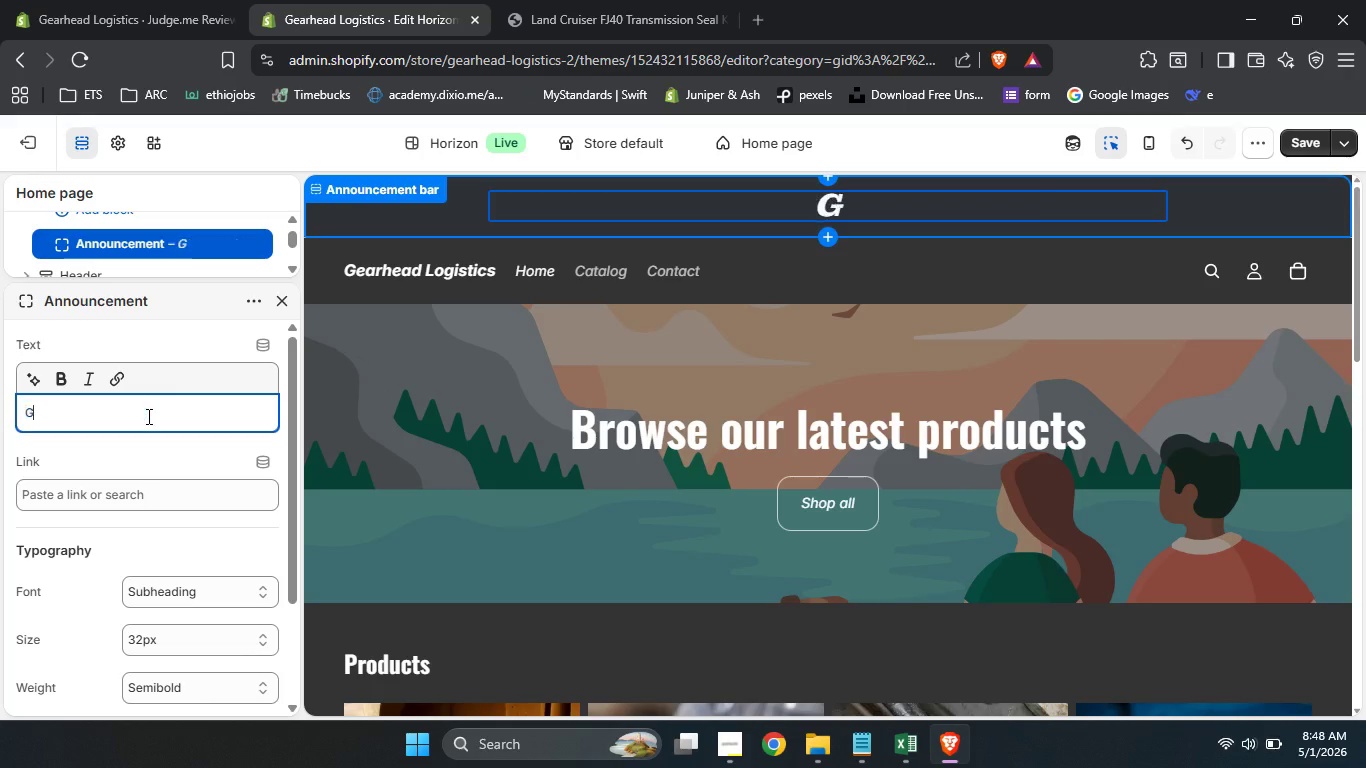 
type(Genuine Vintage 4x4 Parts)
 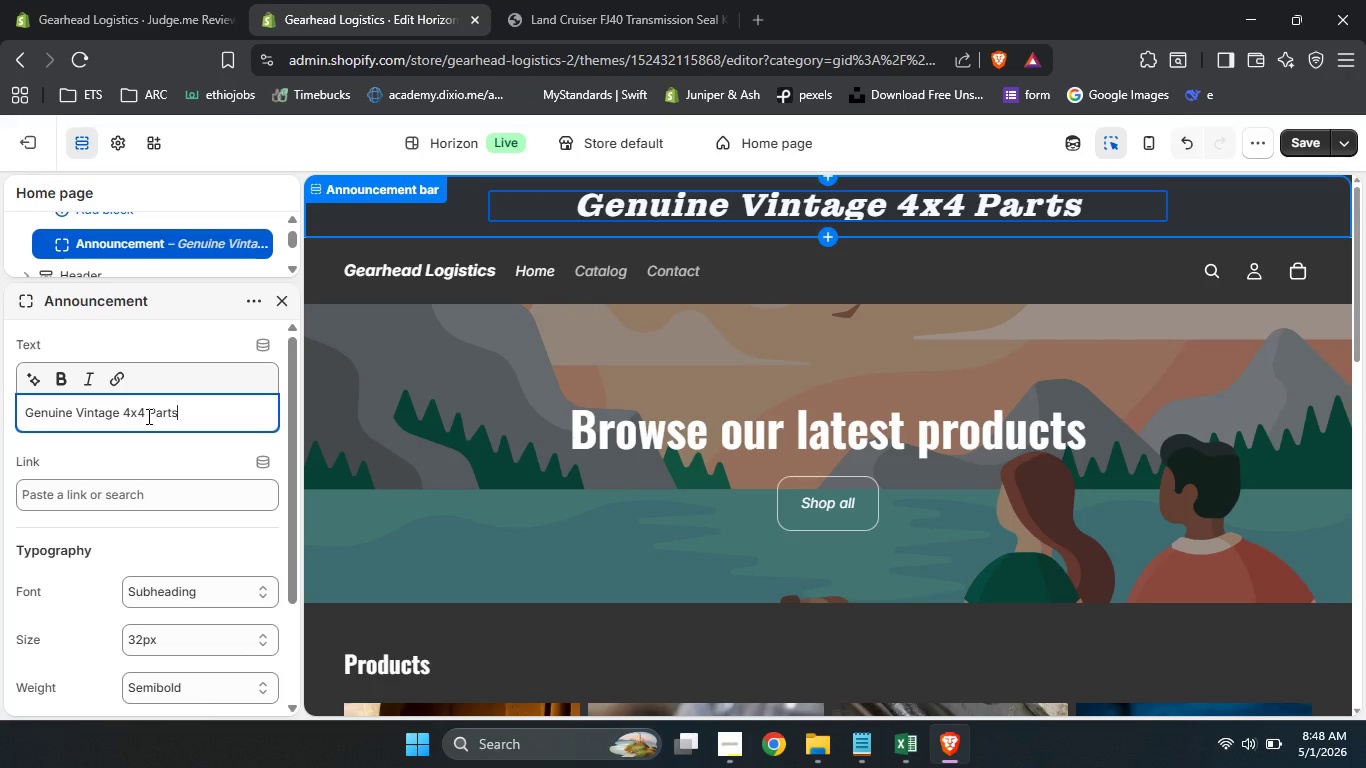 
left_click_drag(start_coordinate=[295, 503], to_coordinate=[290, 626])
 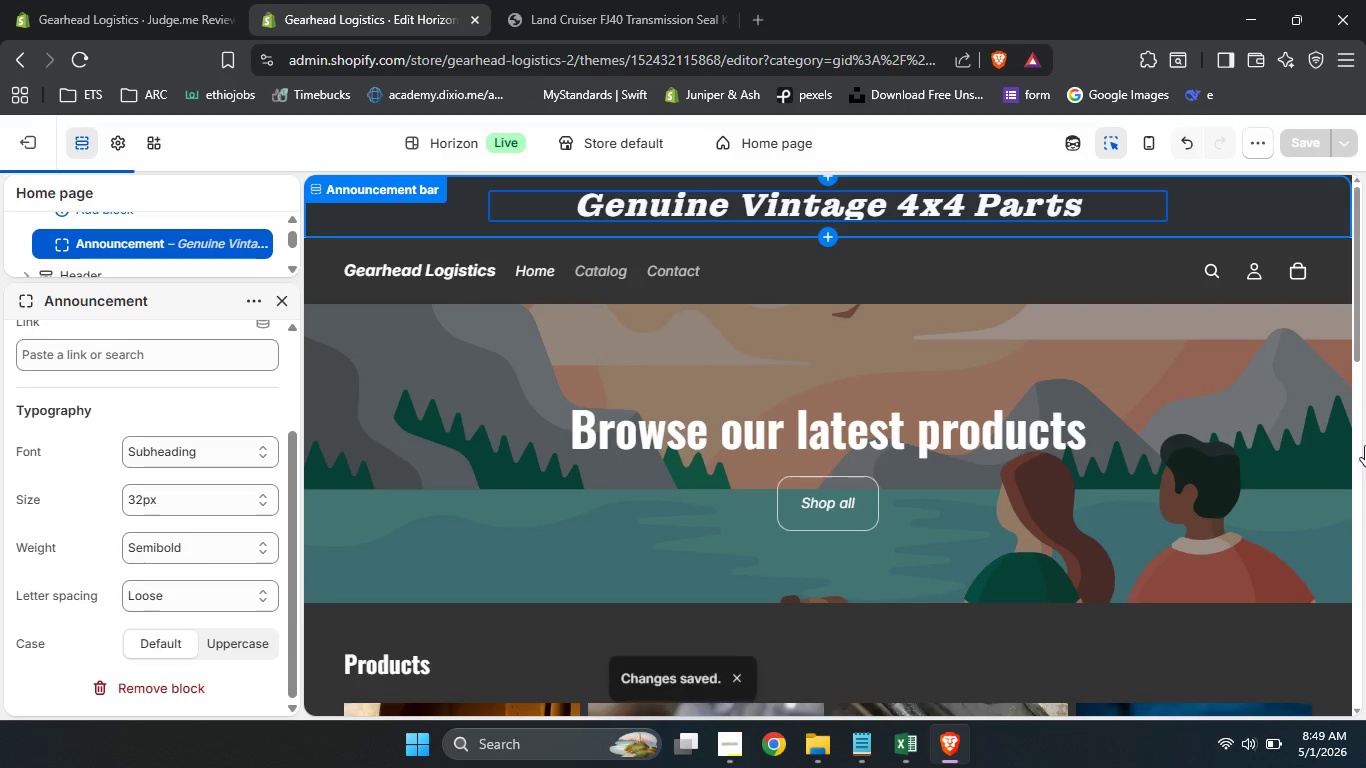 
wait(9.17)
 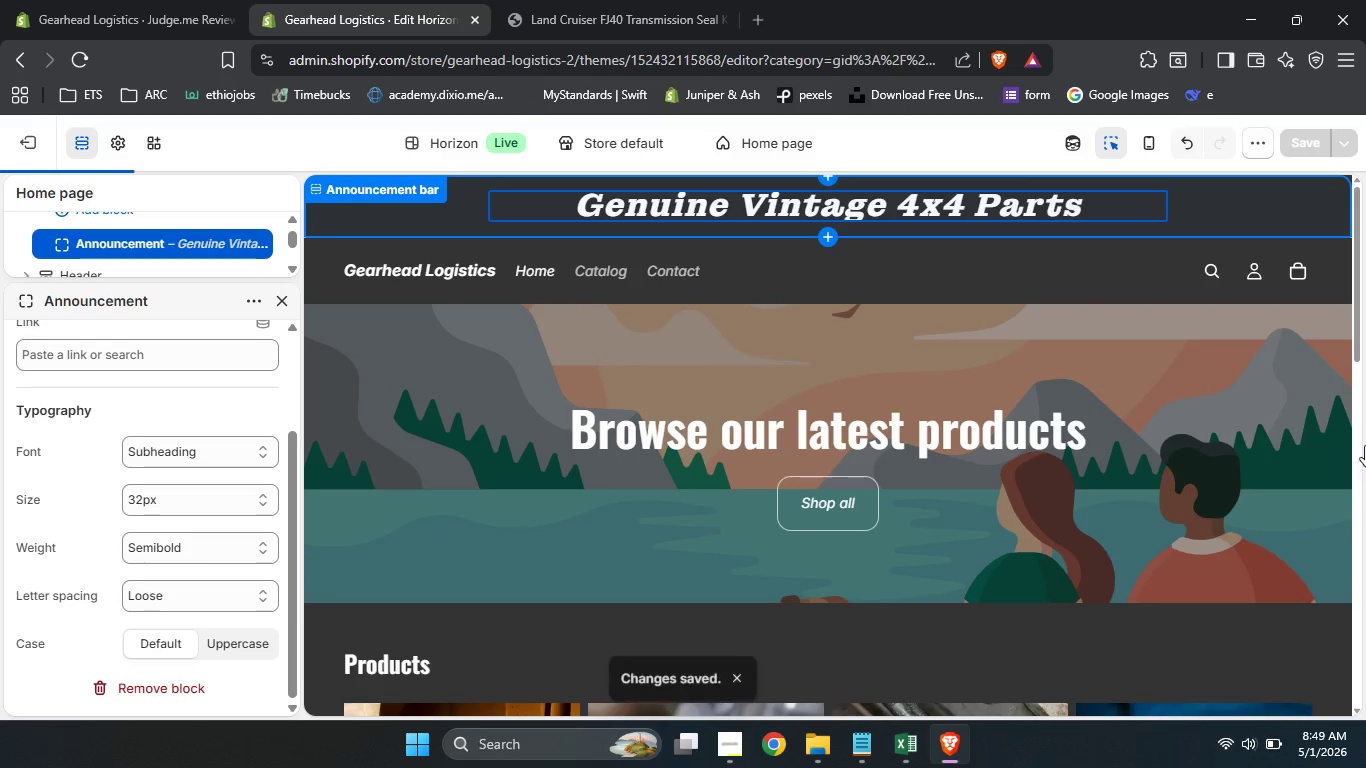 
left_click([280, 300])
 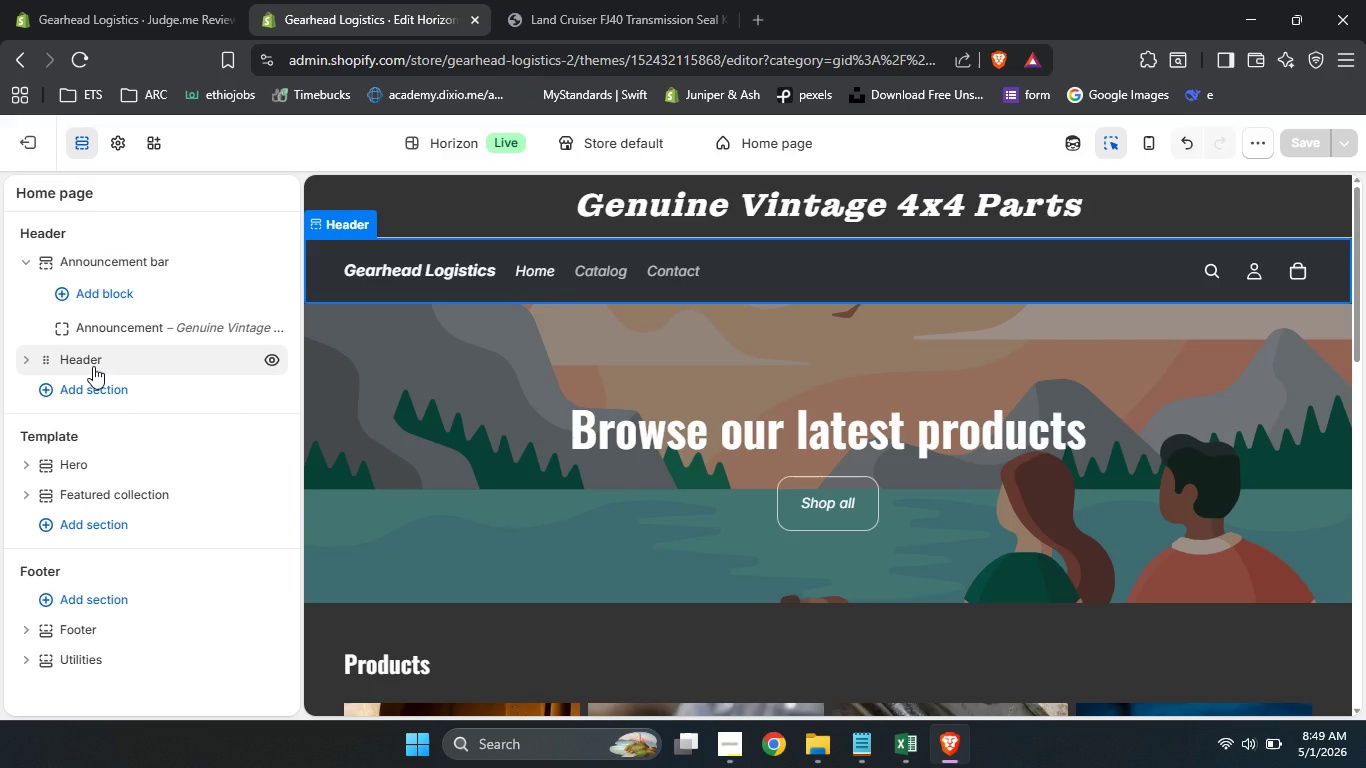 
left_click([93, 366])
 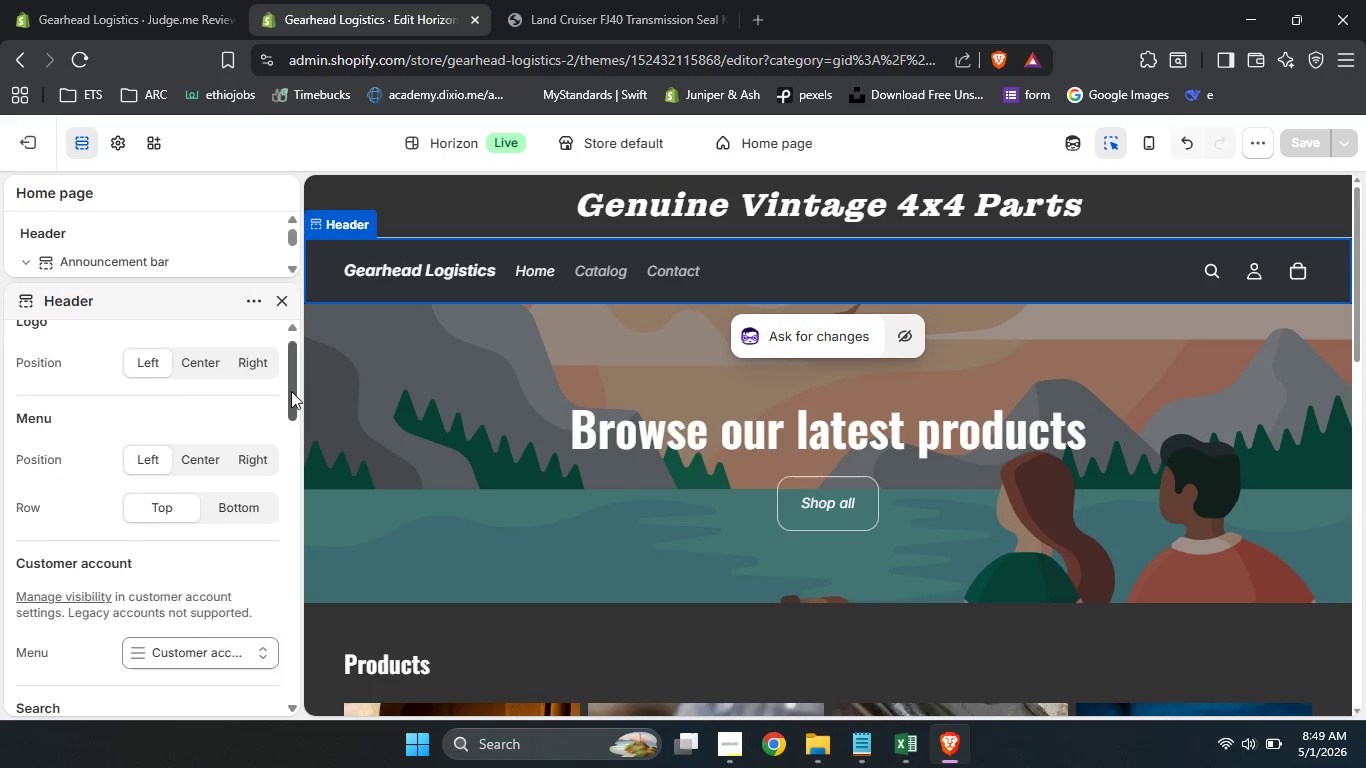 
left_click_drag(start_coordinate=[292, 384], to_coordinate=[289, 446])
 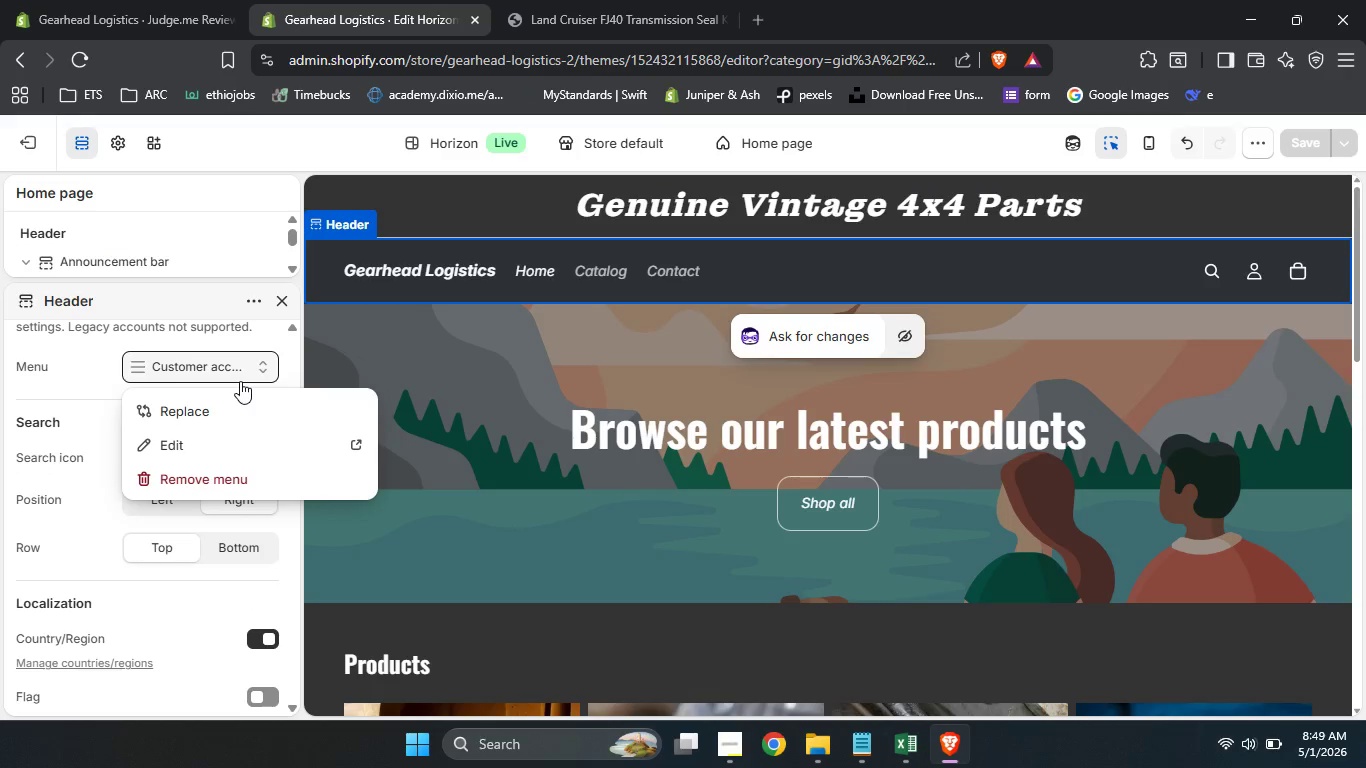 
left_click([240, 381])
 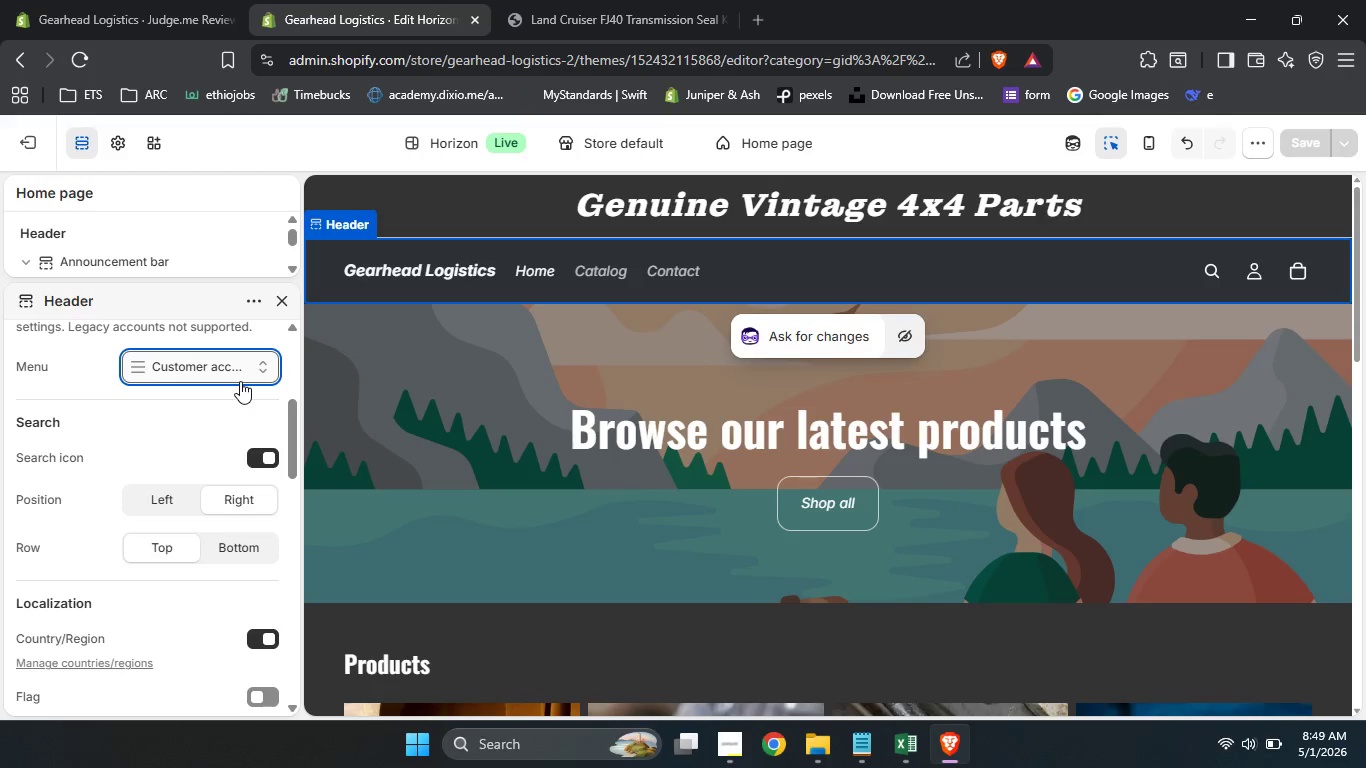 
key(Escape)
 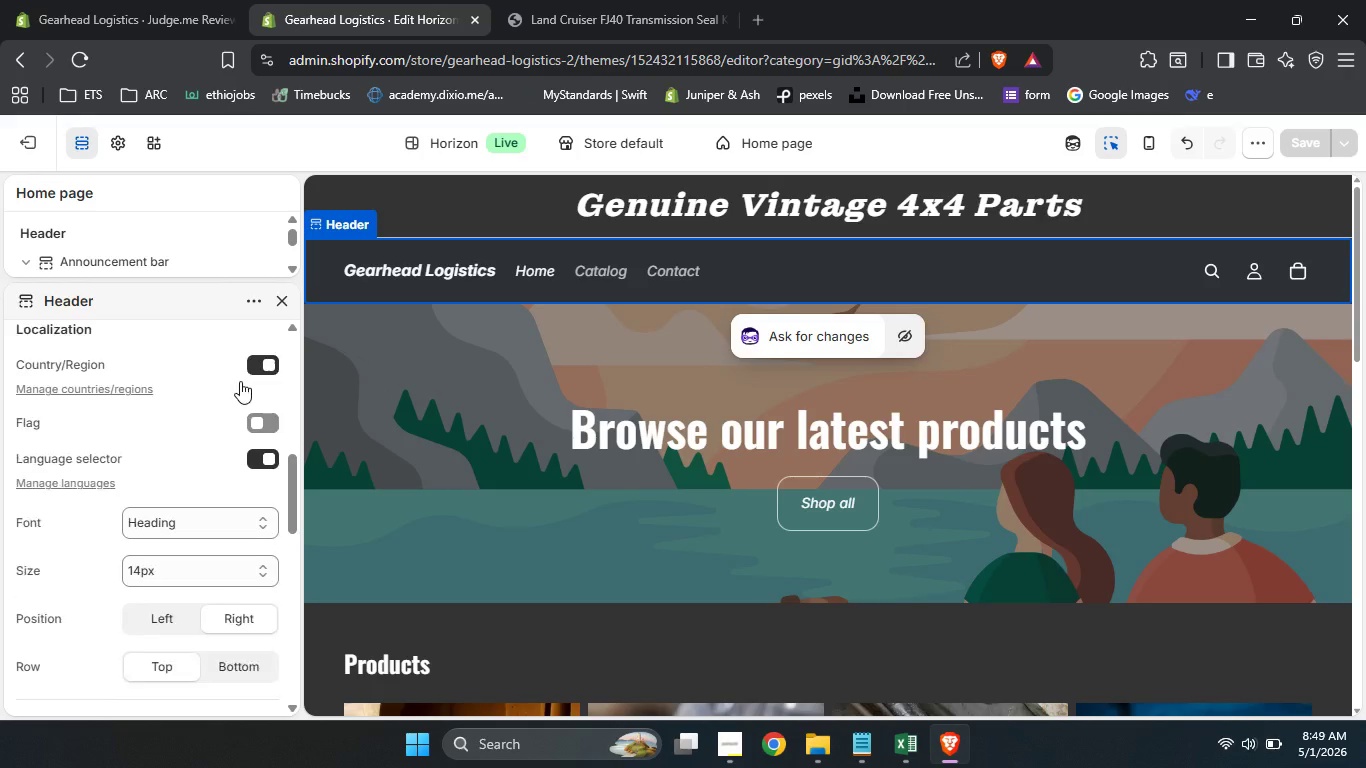 
scroll: coordinate [240, 381], scroll_direction: down, amount: 1.0
 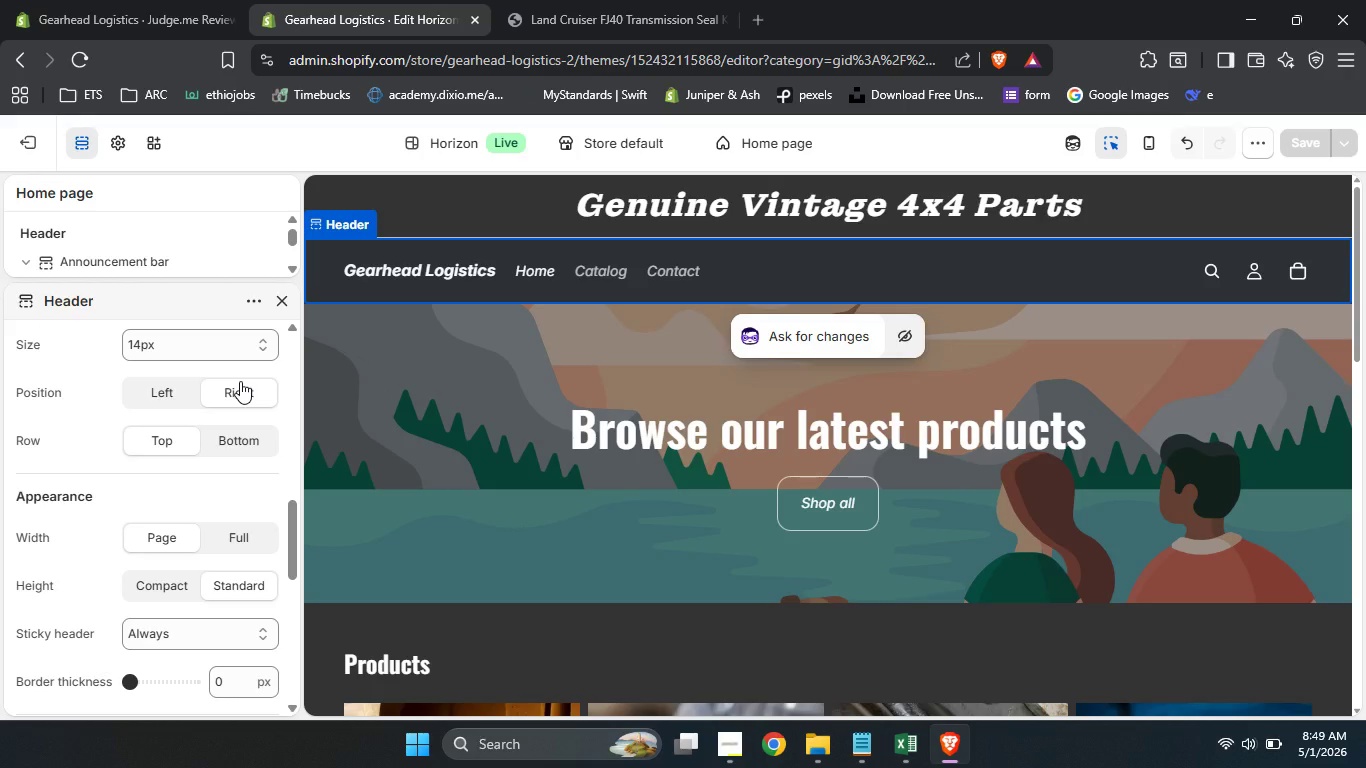 
scroll: coordinate [240, 381], scroll_direction: none, amount: 0.0
 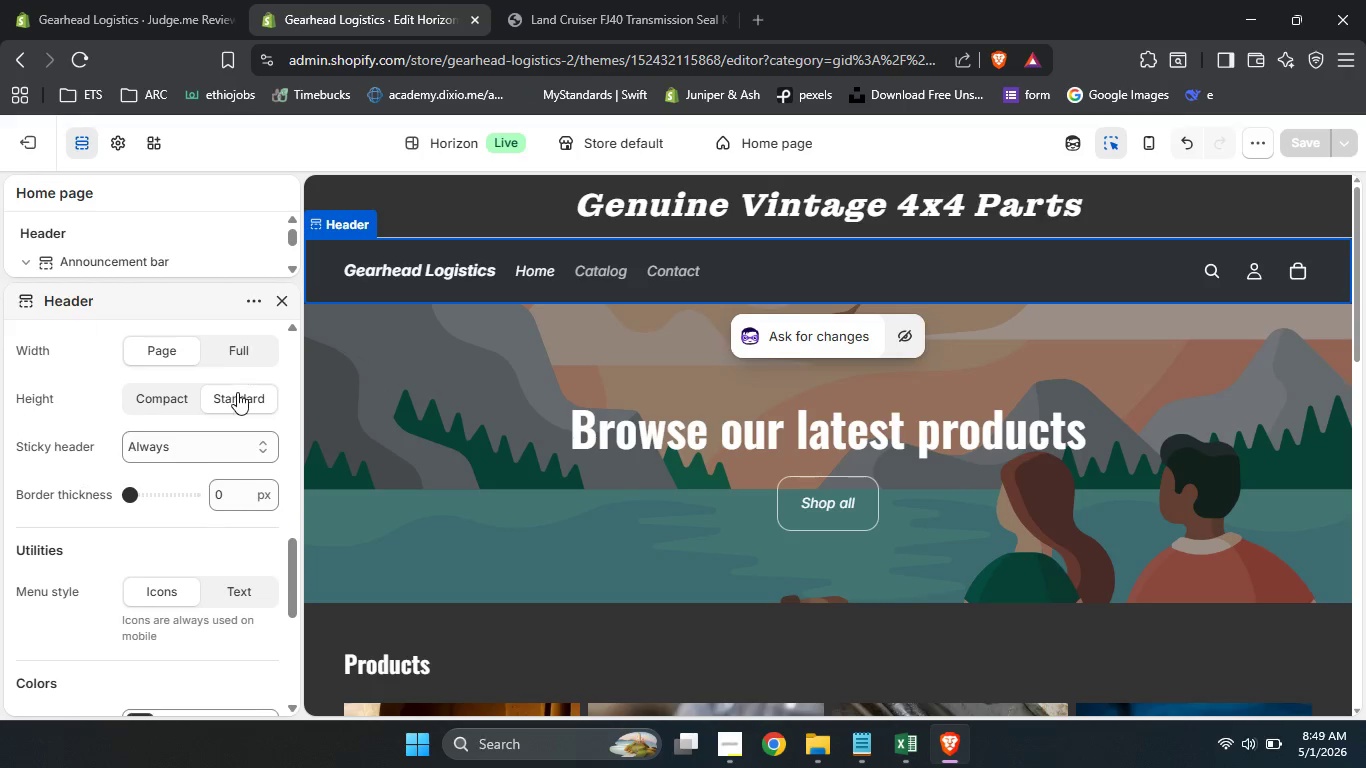 
scroll: coordinate [237, 392], scroll_direction: down, amount: 3.0
 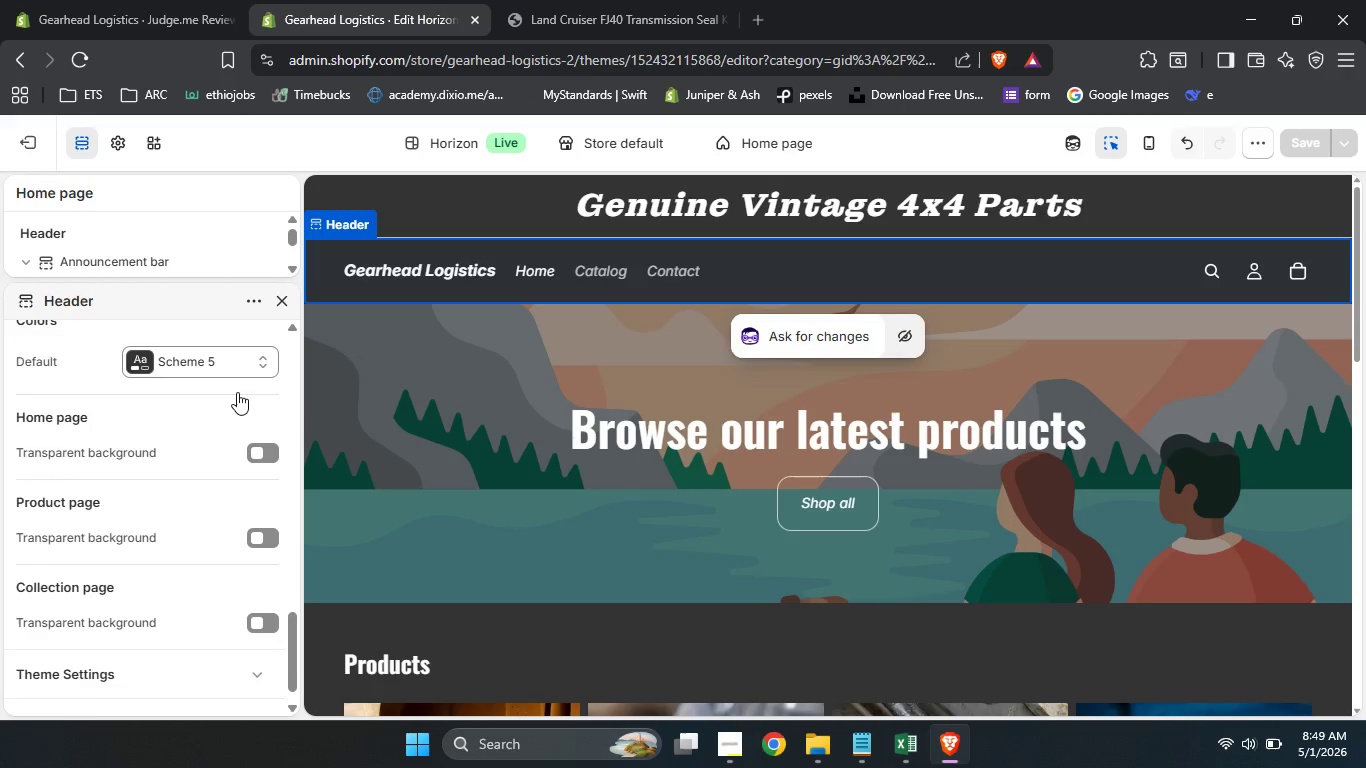 
scroll: coordinate [237, 392], scroll_direction: none, amount: 0.0
 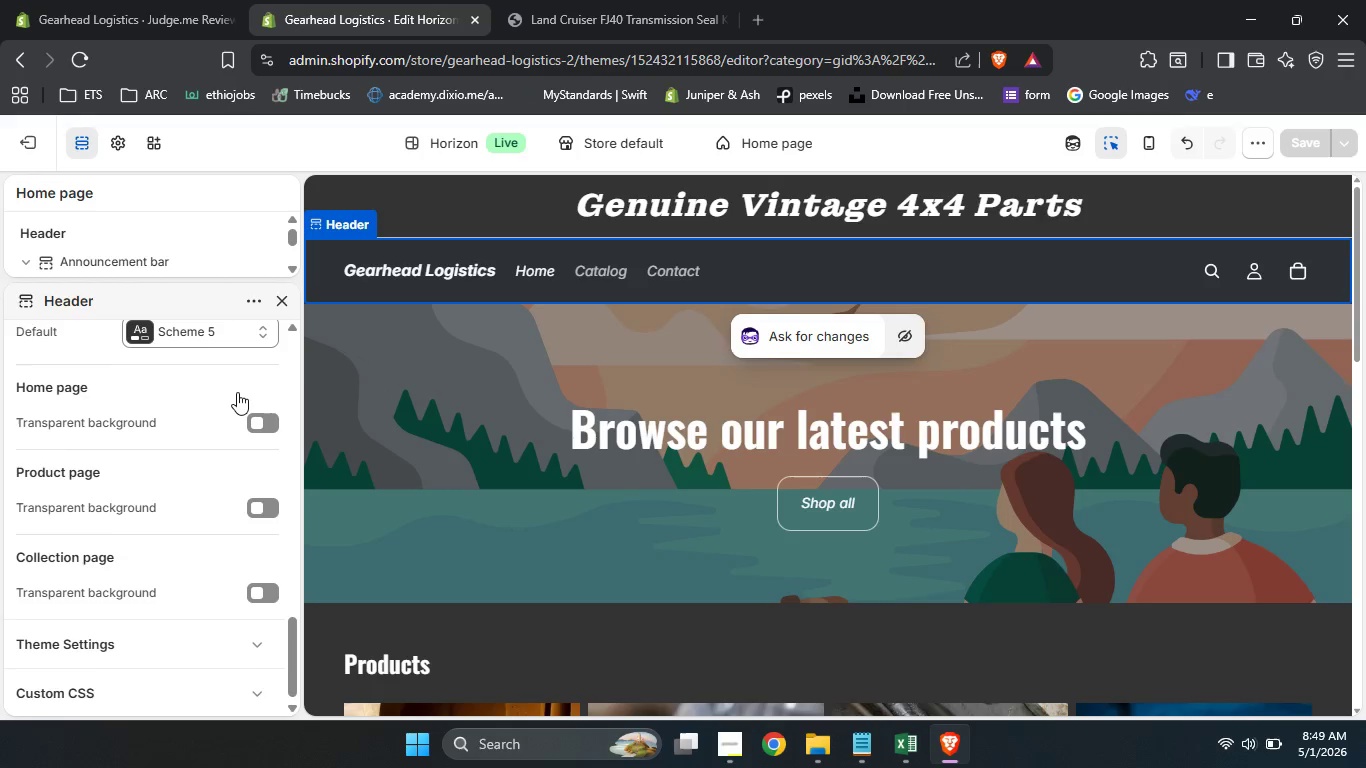 
scroll: coordinate [234, 369], scroll_direction: down, amount: 2.0
 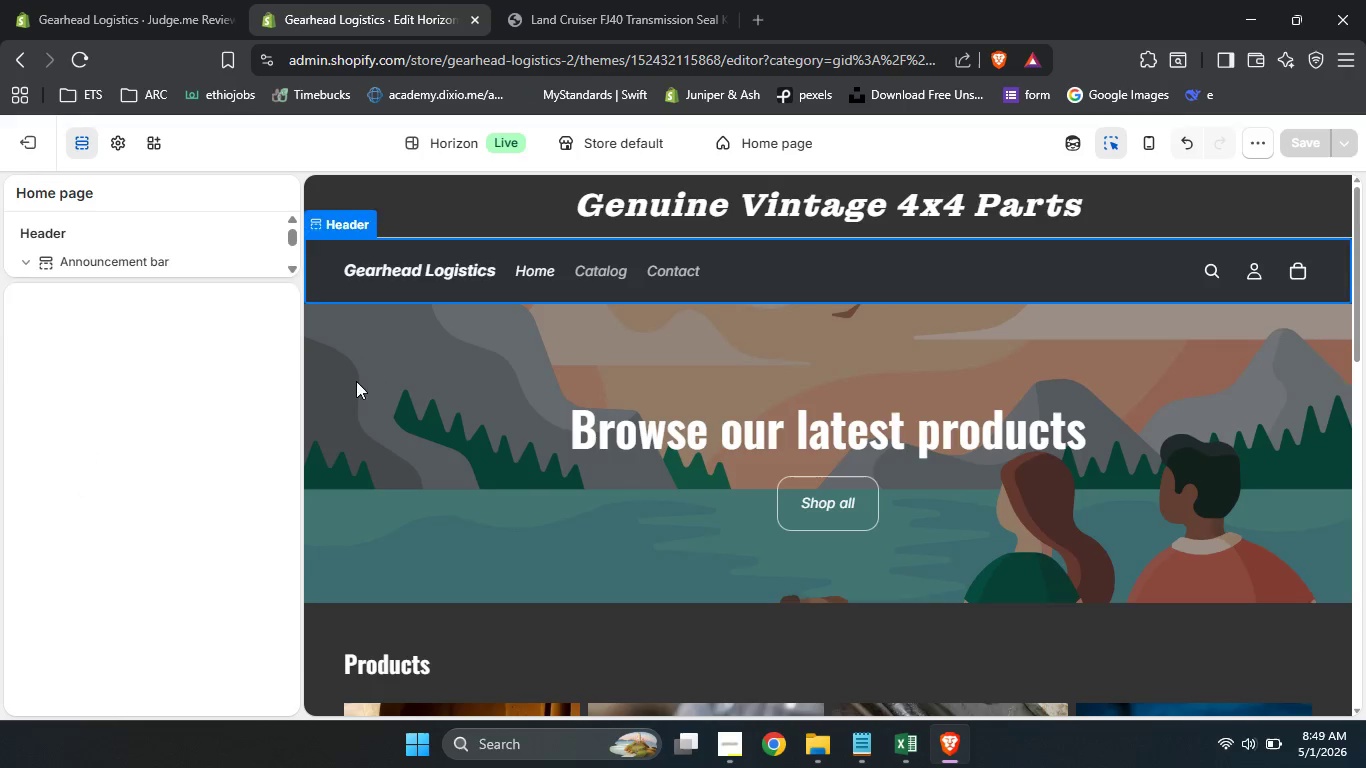 
left_click([279, 299])
 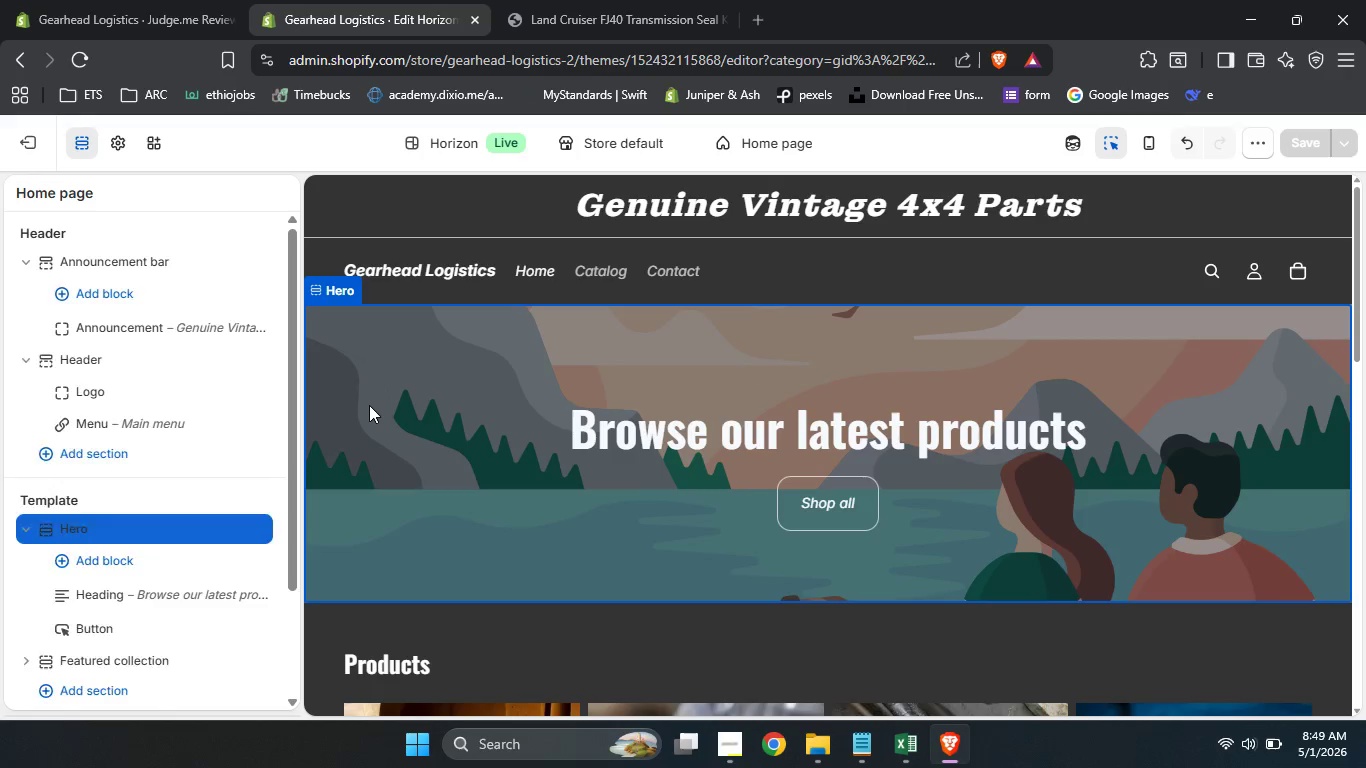 
left_click([369, 405])
 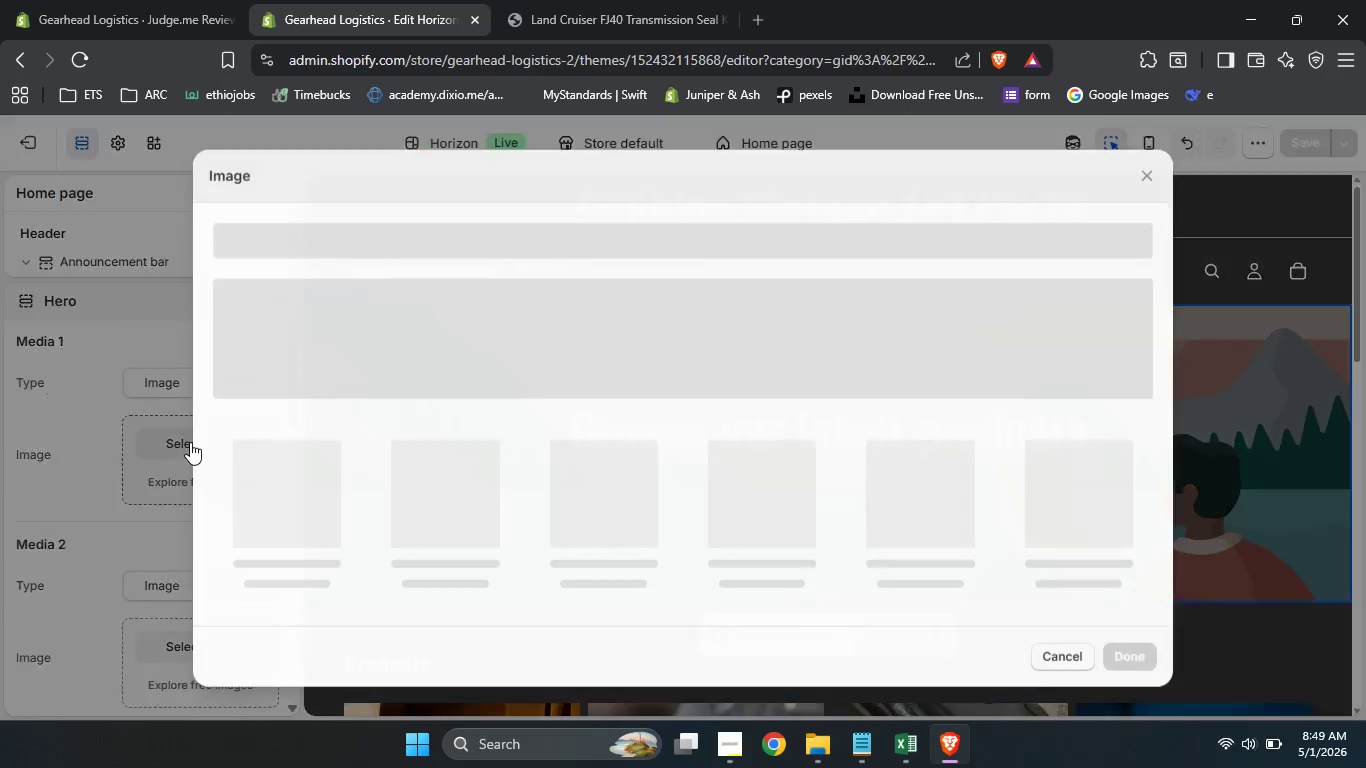 
left_click([190, 442])
 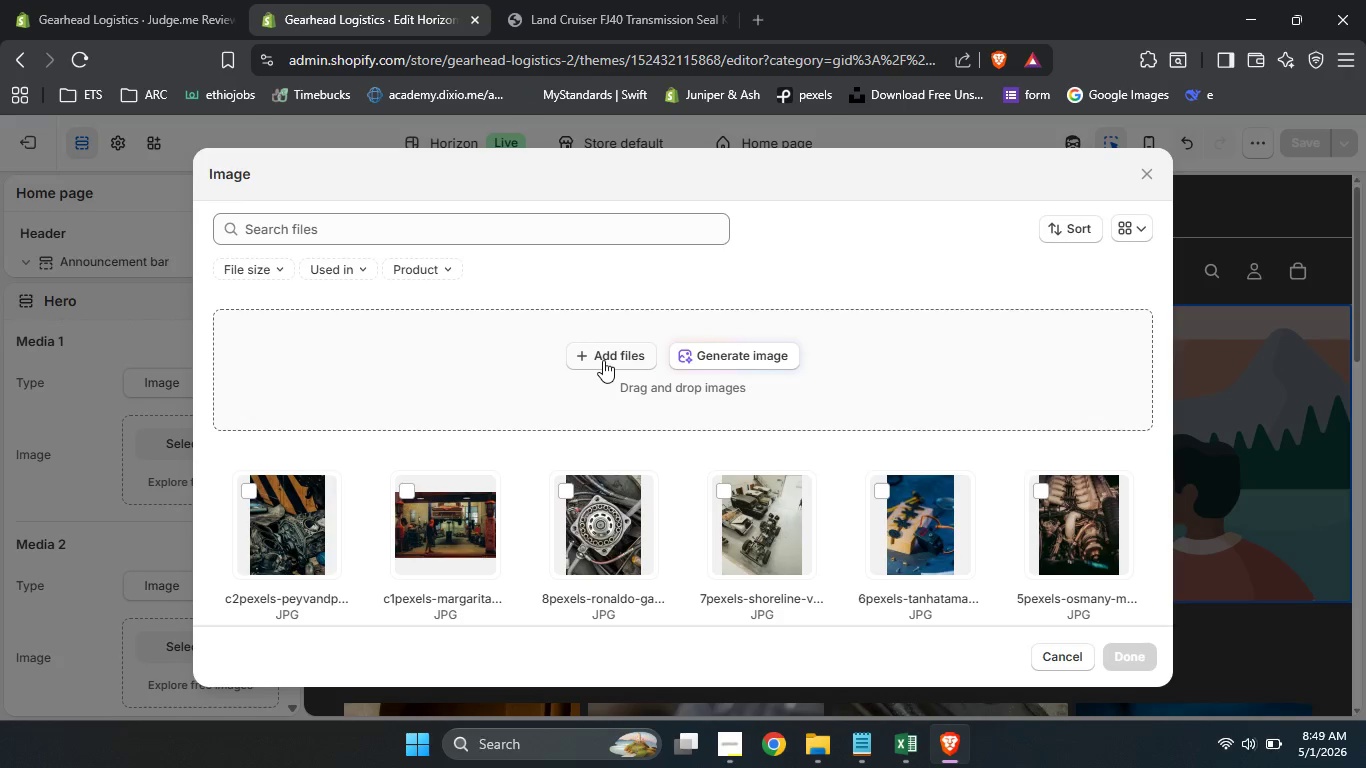 
wait(11.89)
 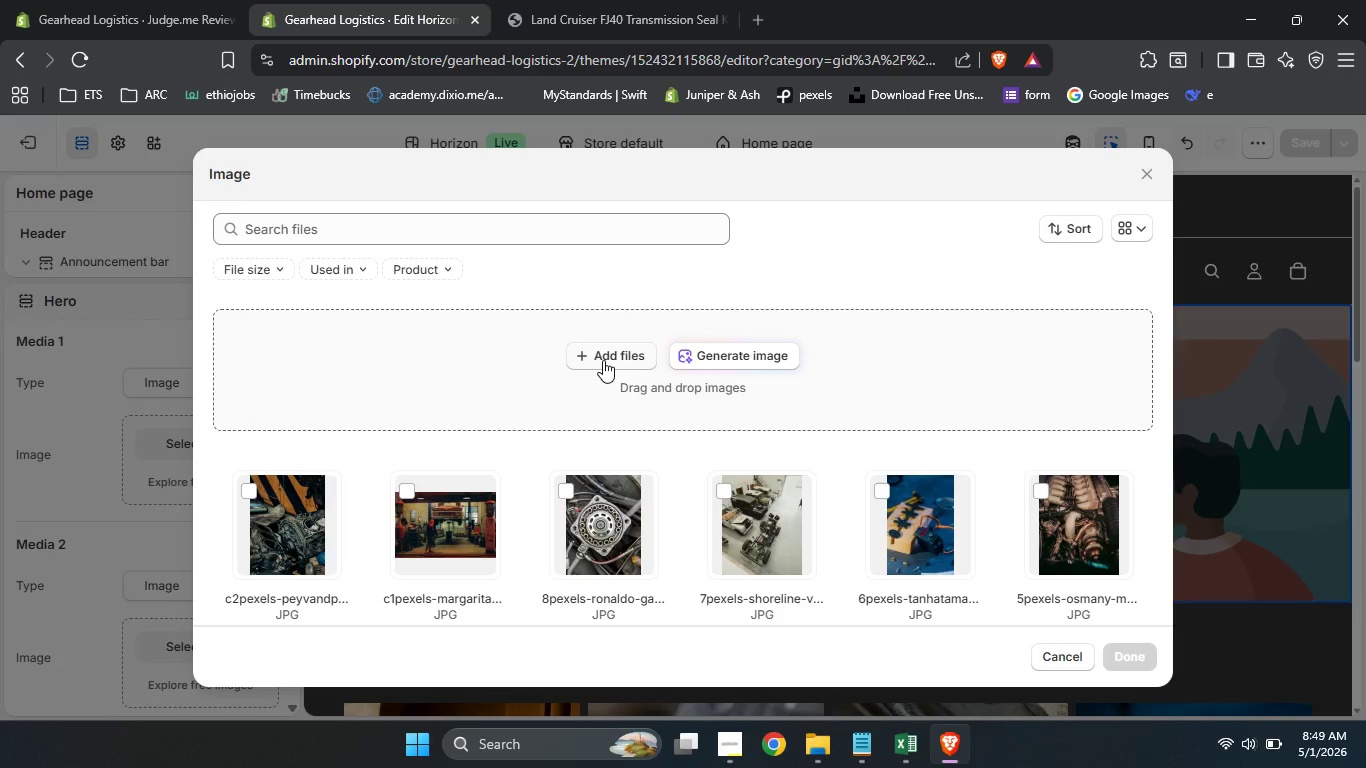 
left_click([607, 358])
 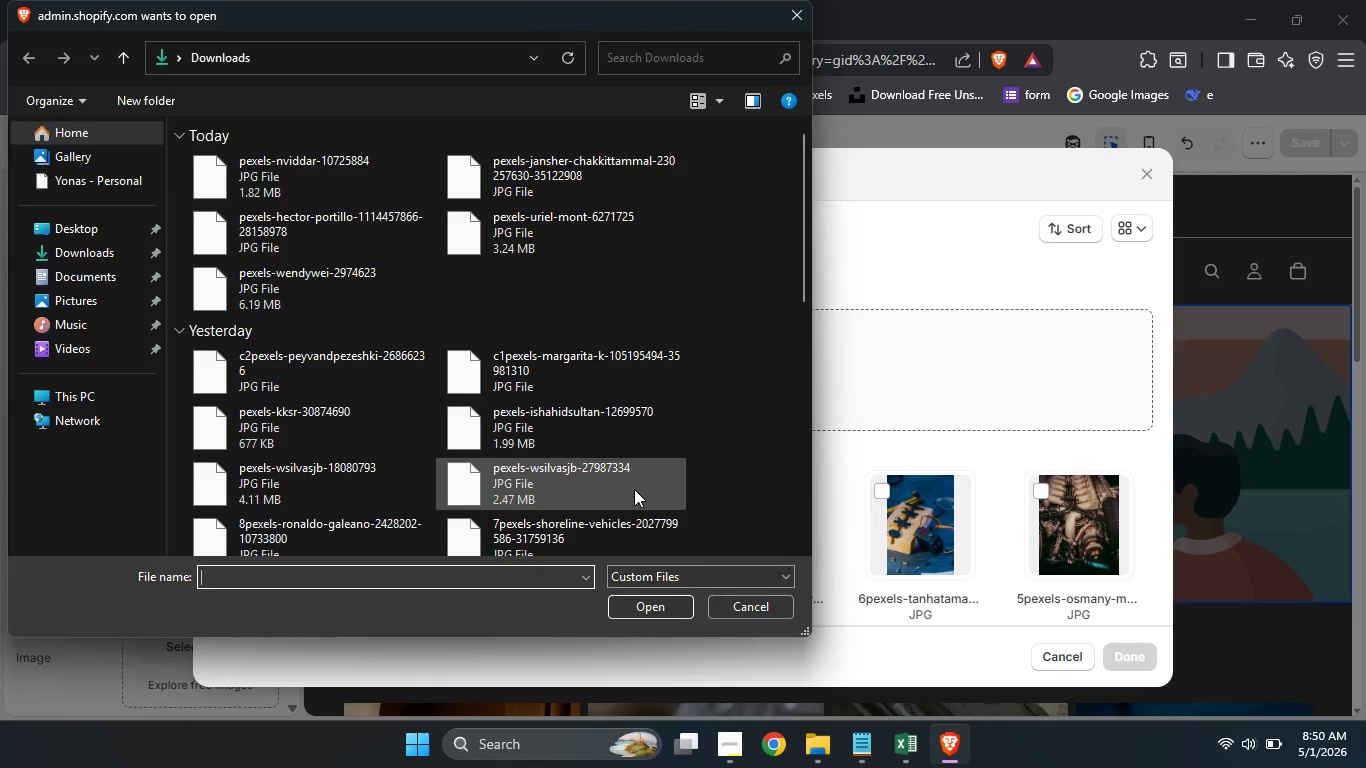 
wait(16.58)
 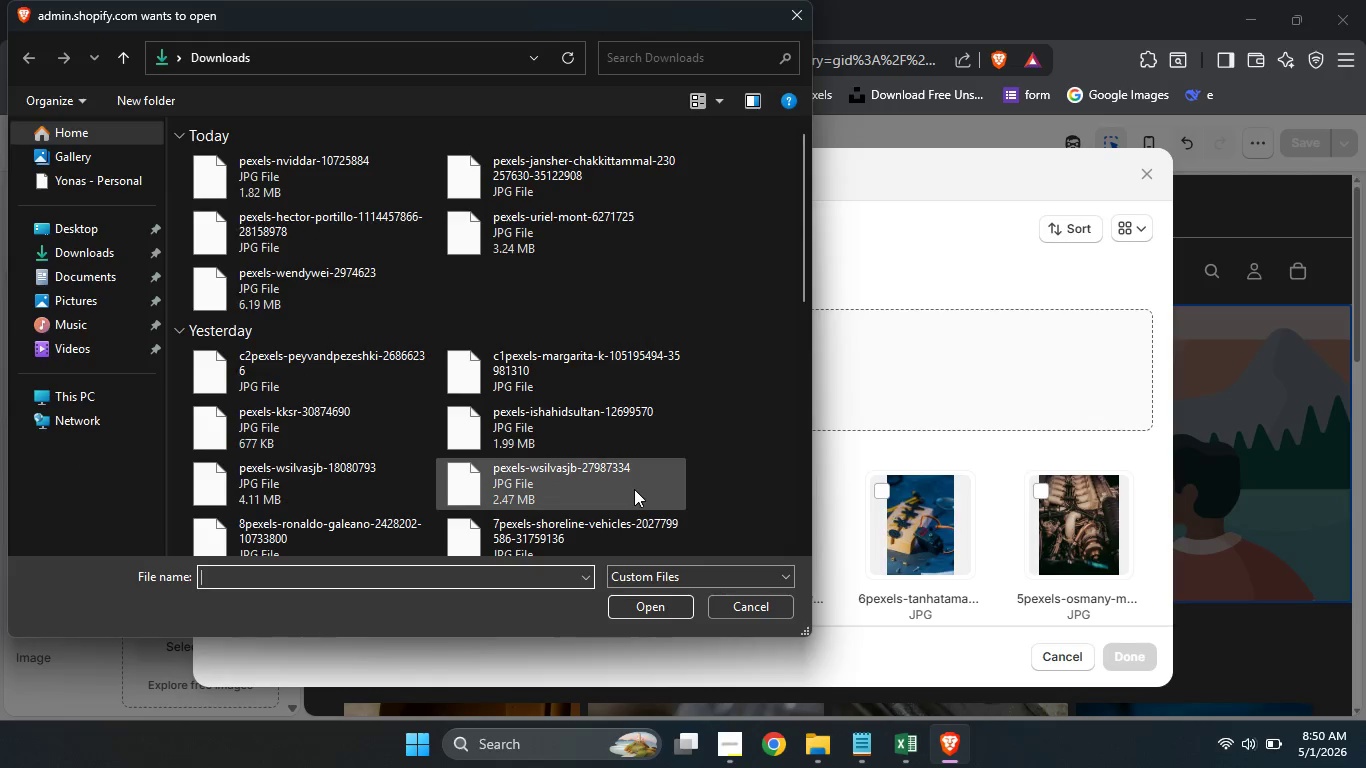 
left_click_drag(start_coordinate=[801, 281], to_coordinate=[802, 287])
 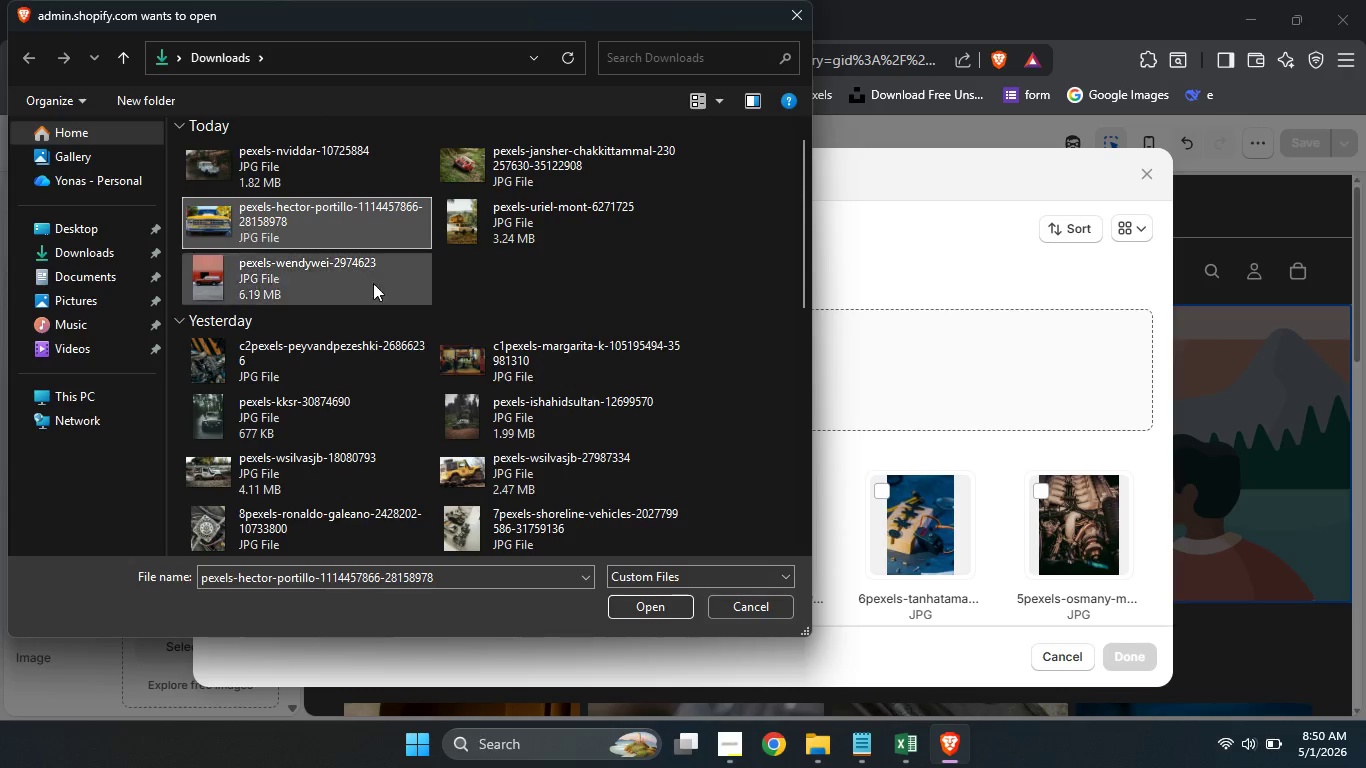 
left_click([241, 217])
 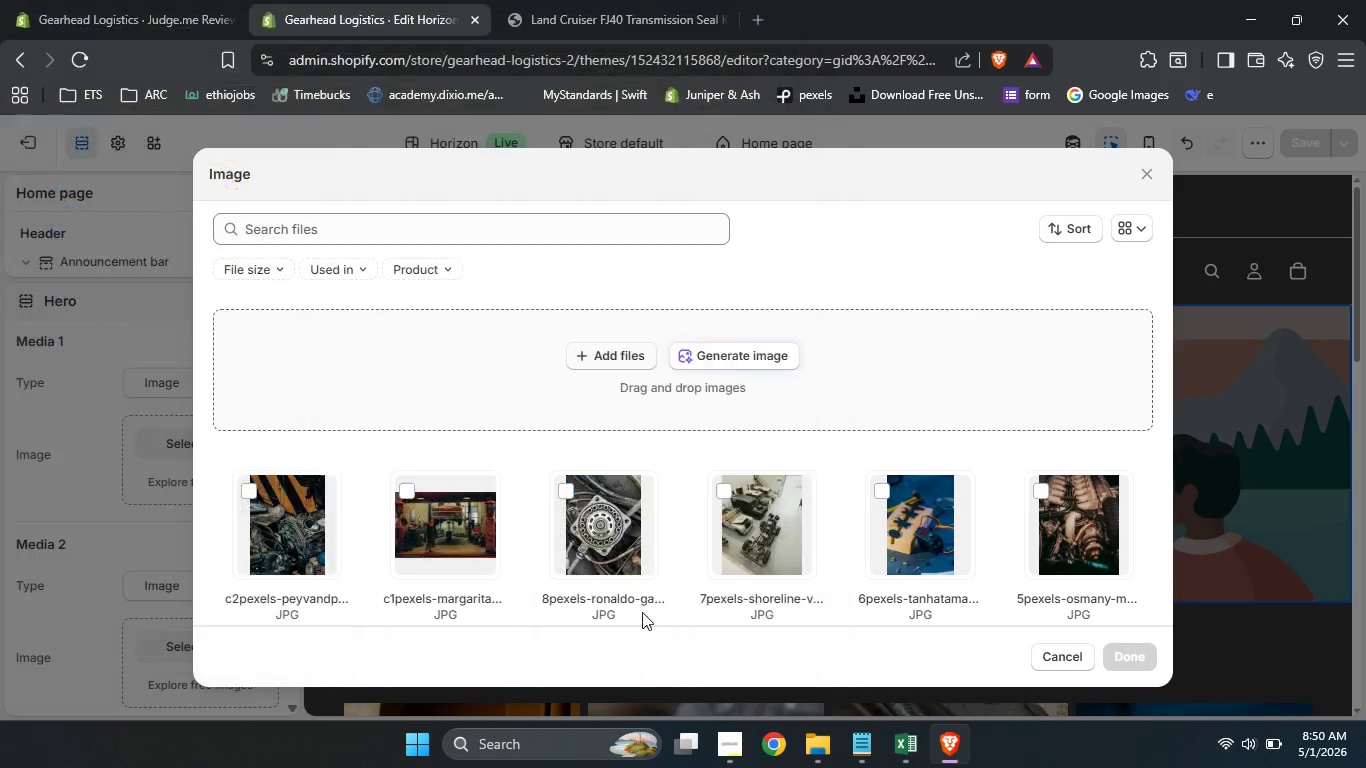 
left_click([642, 612])
 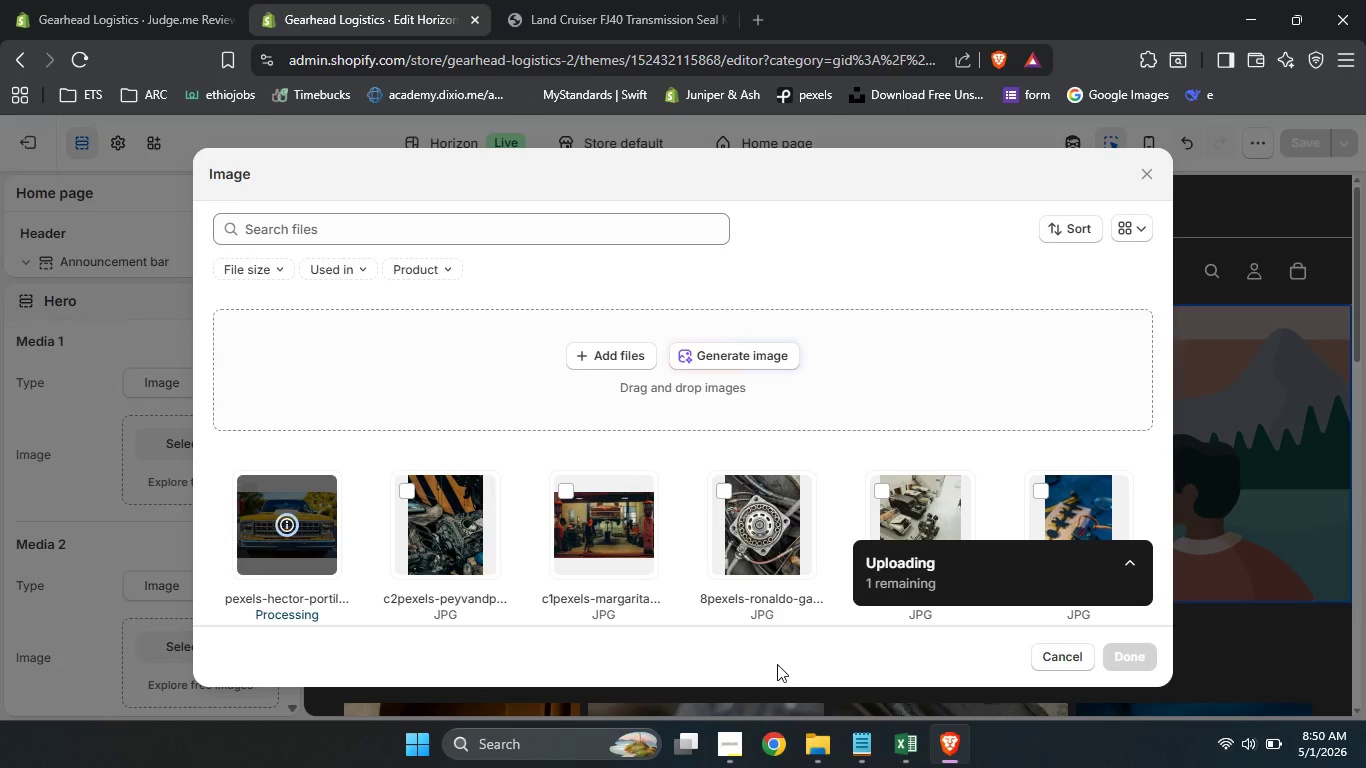 
wait(13.42)
 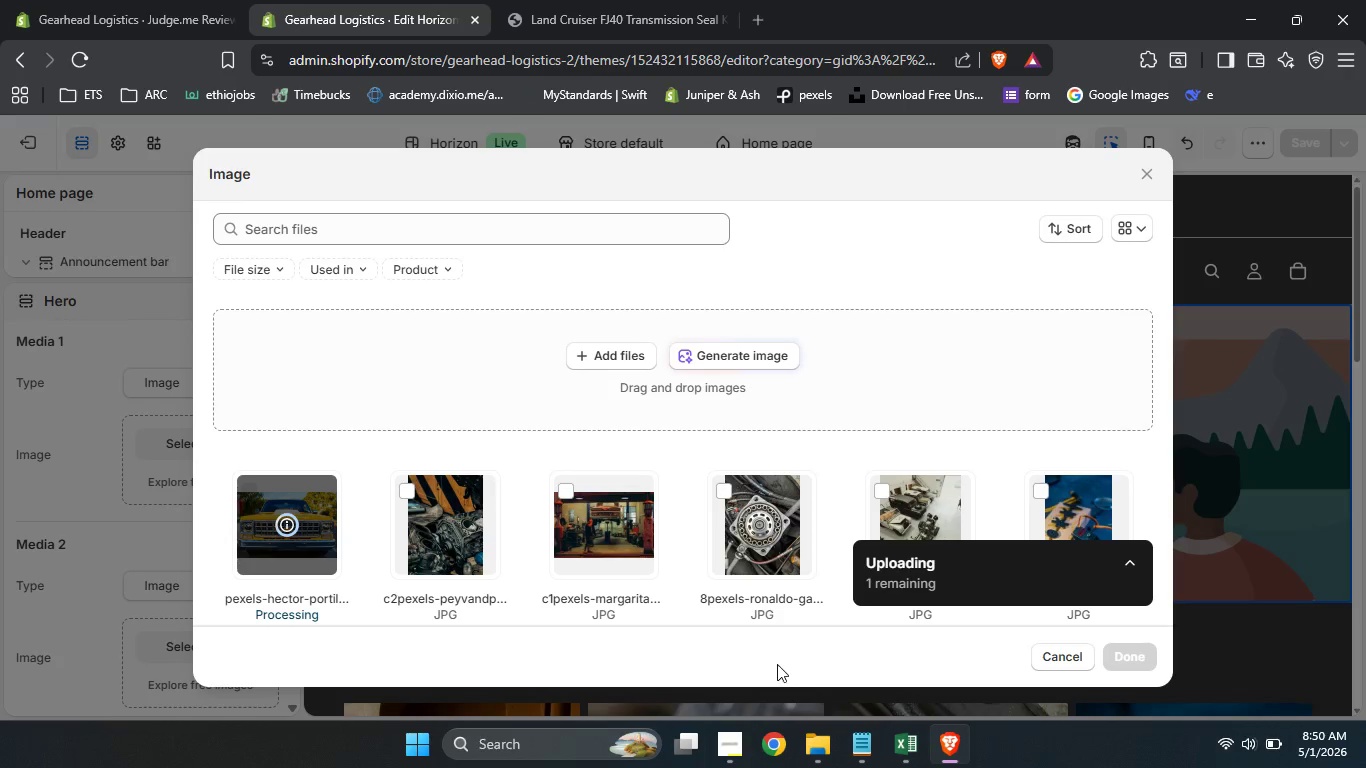 
left_click([1156, 650])
 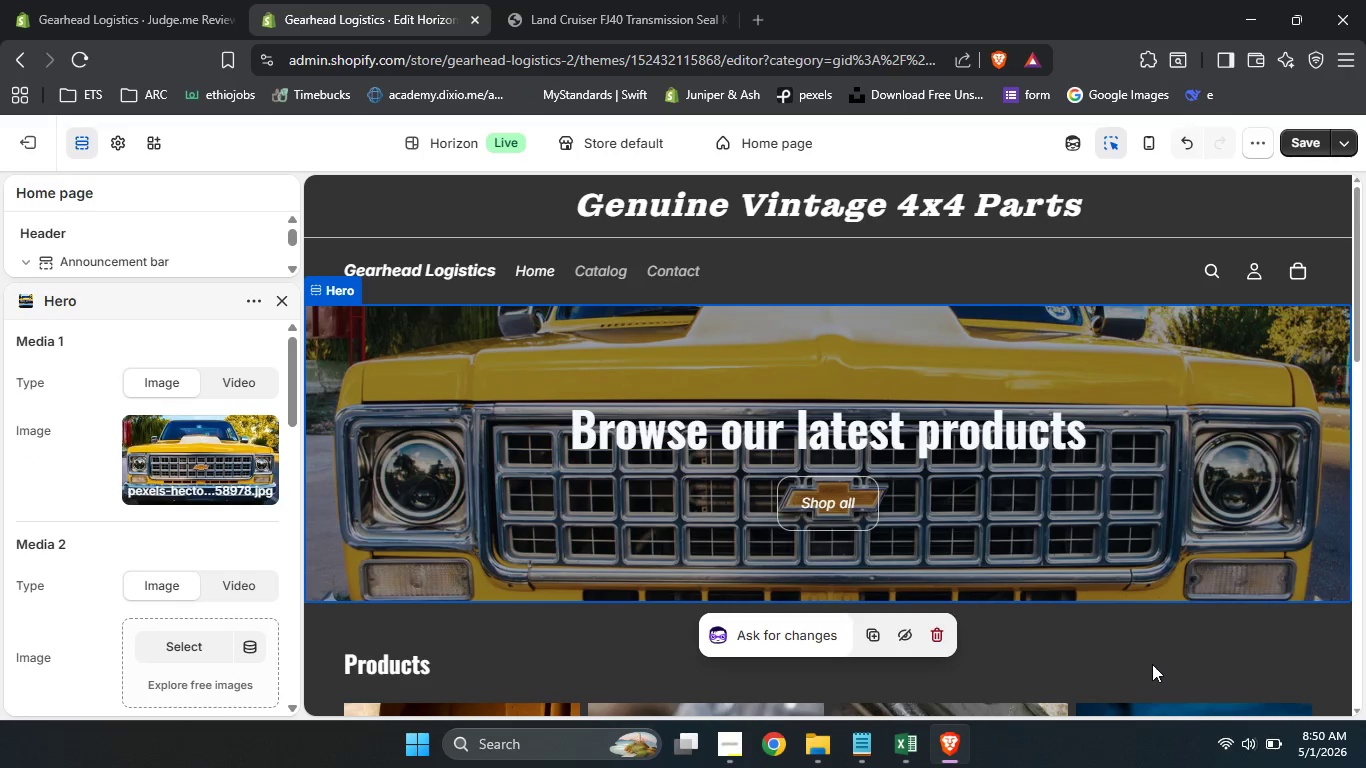 
wait(7.22)
 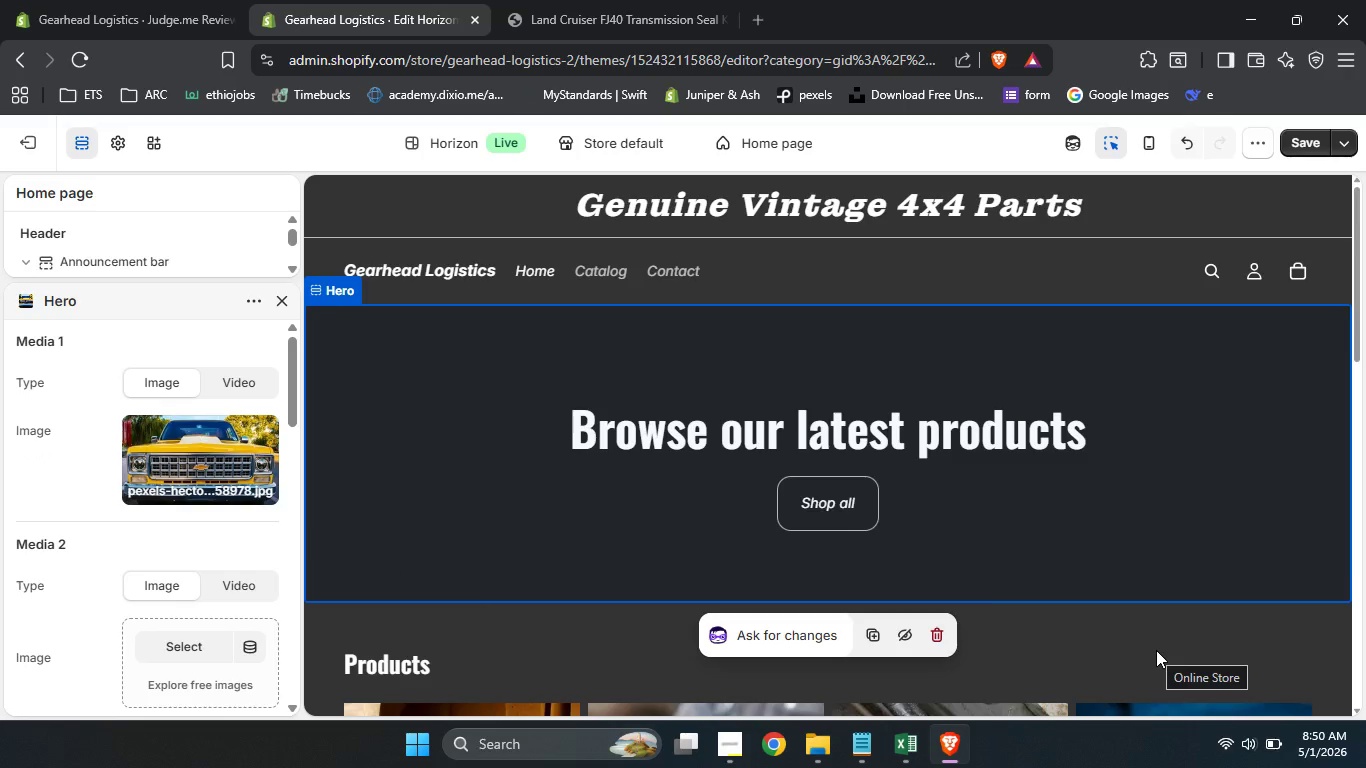 
left_click([882, 442])
 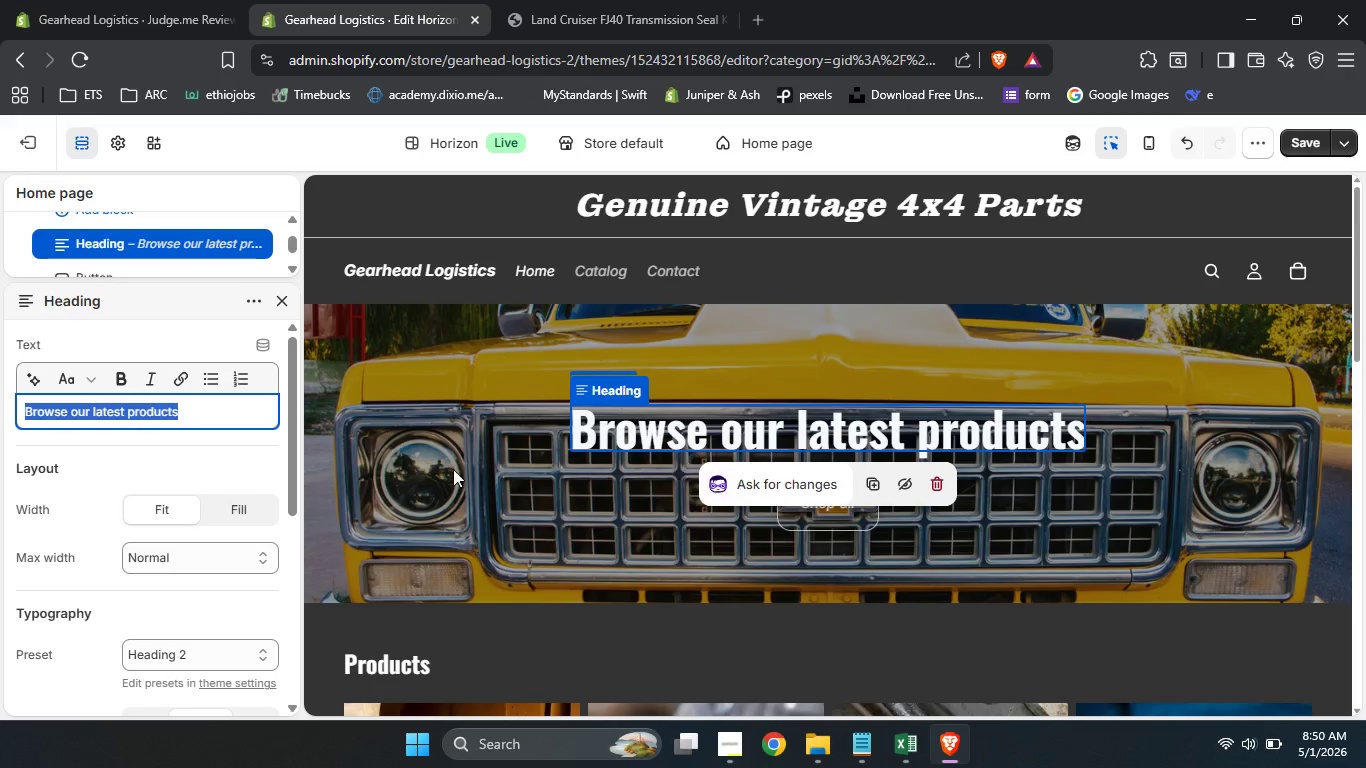 
wait(10.02)
 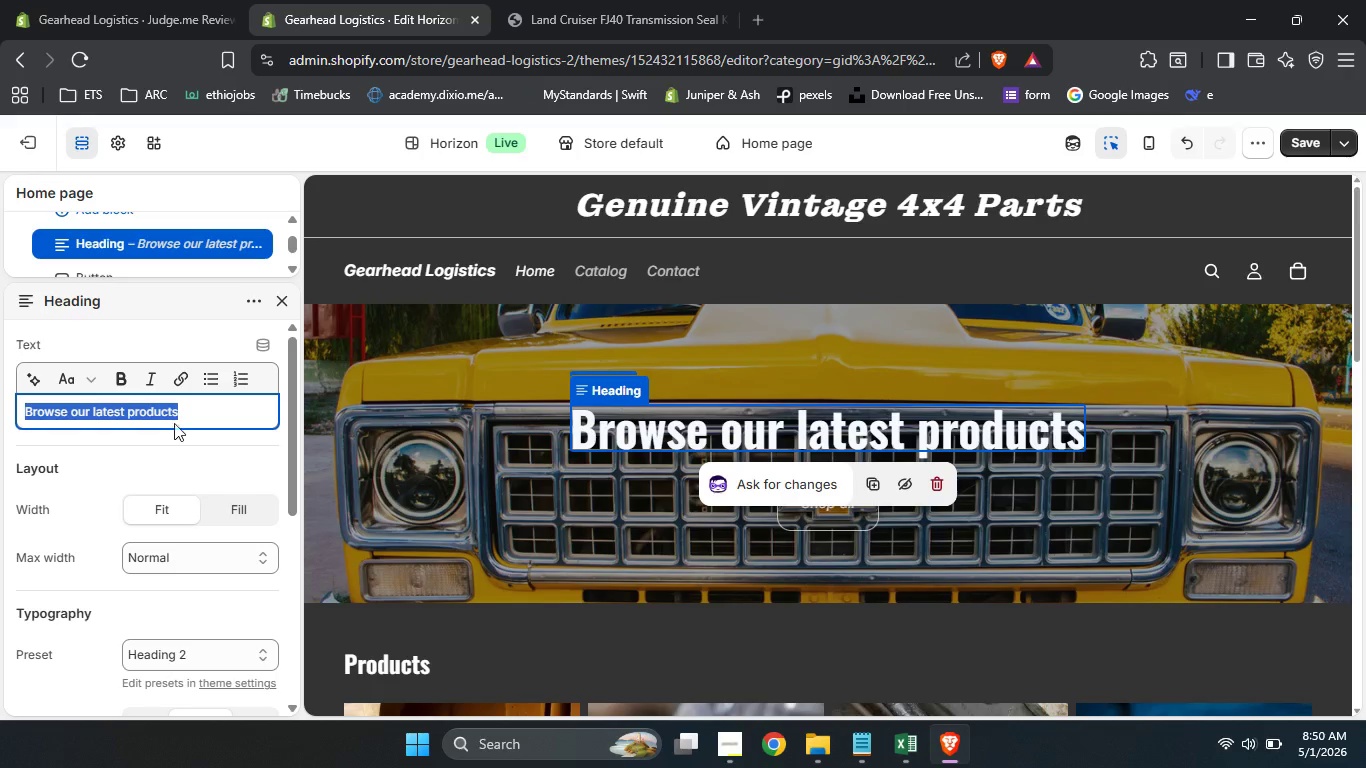 
type(Zero Warehouse Markup)
 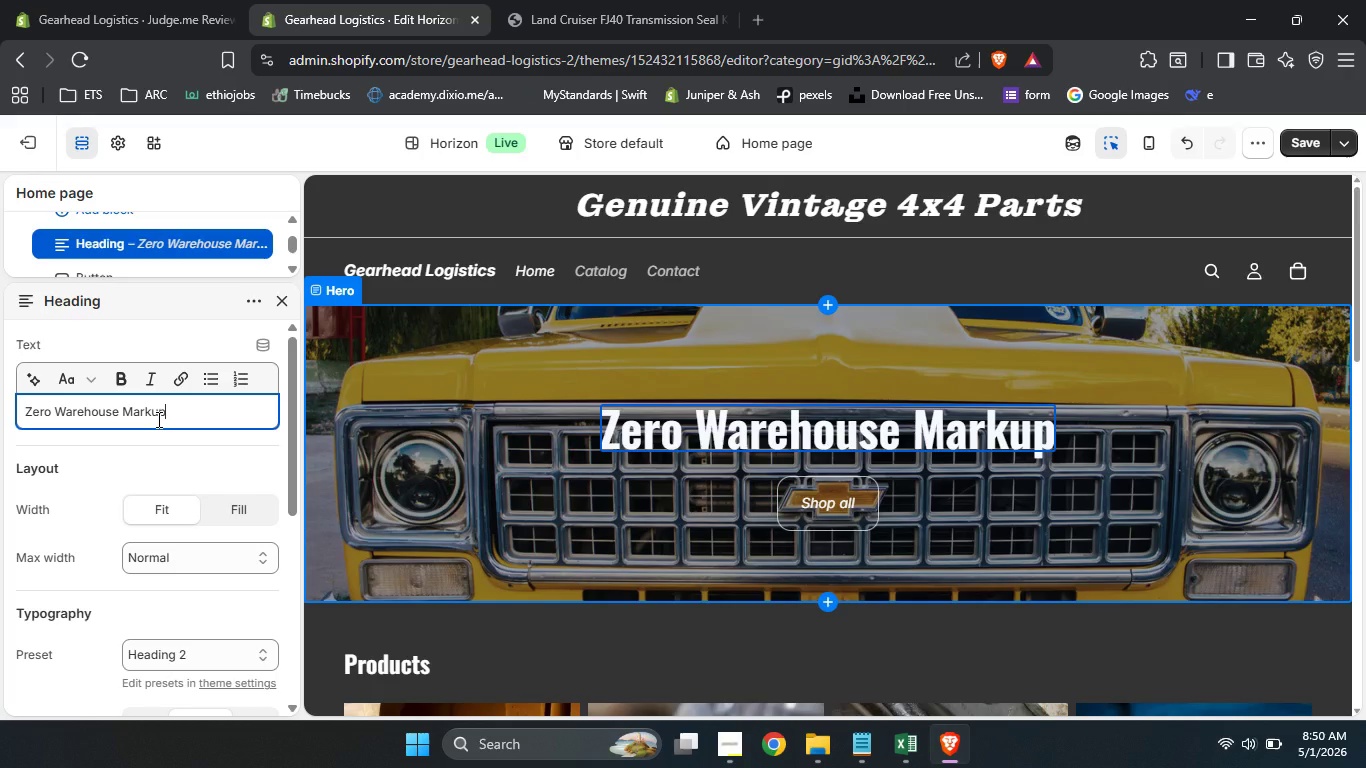 
left_click([1310, 145])
 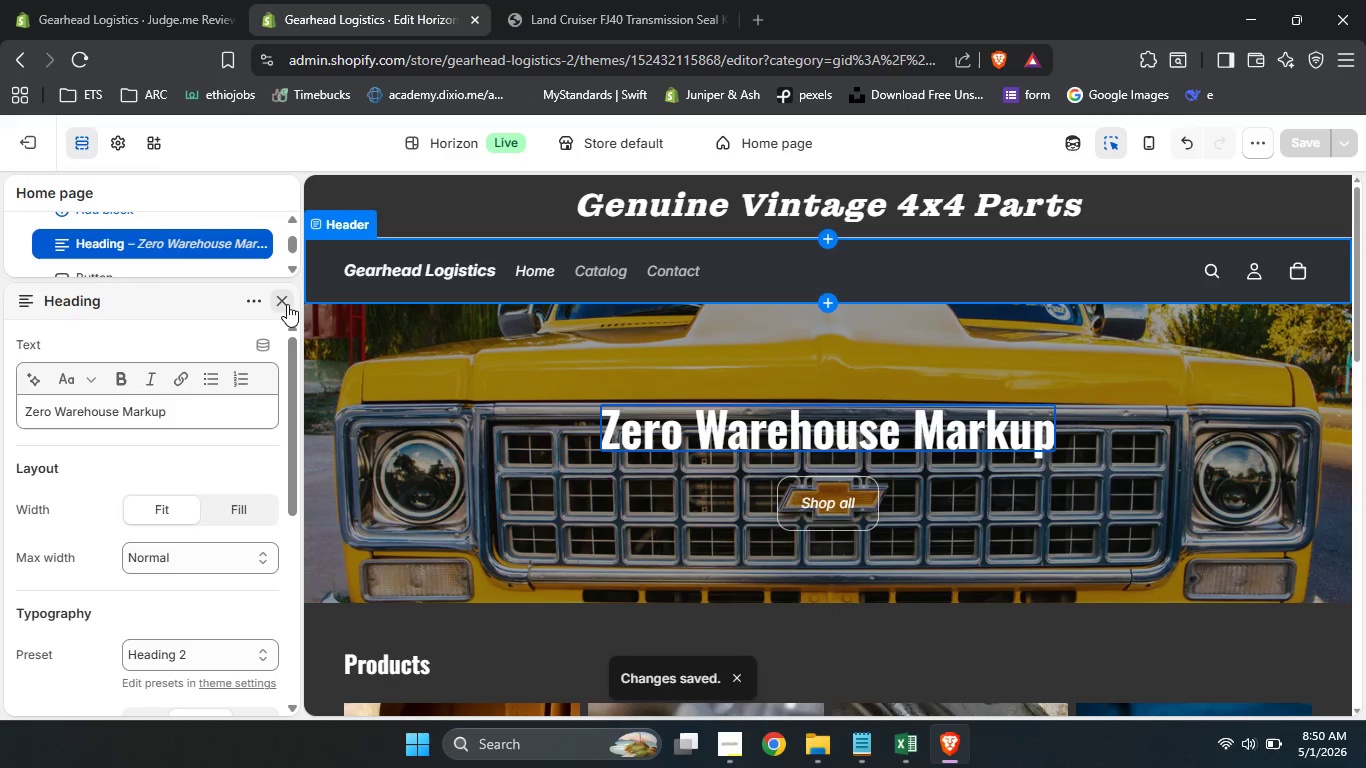 
wait(7.84)
 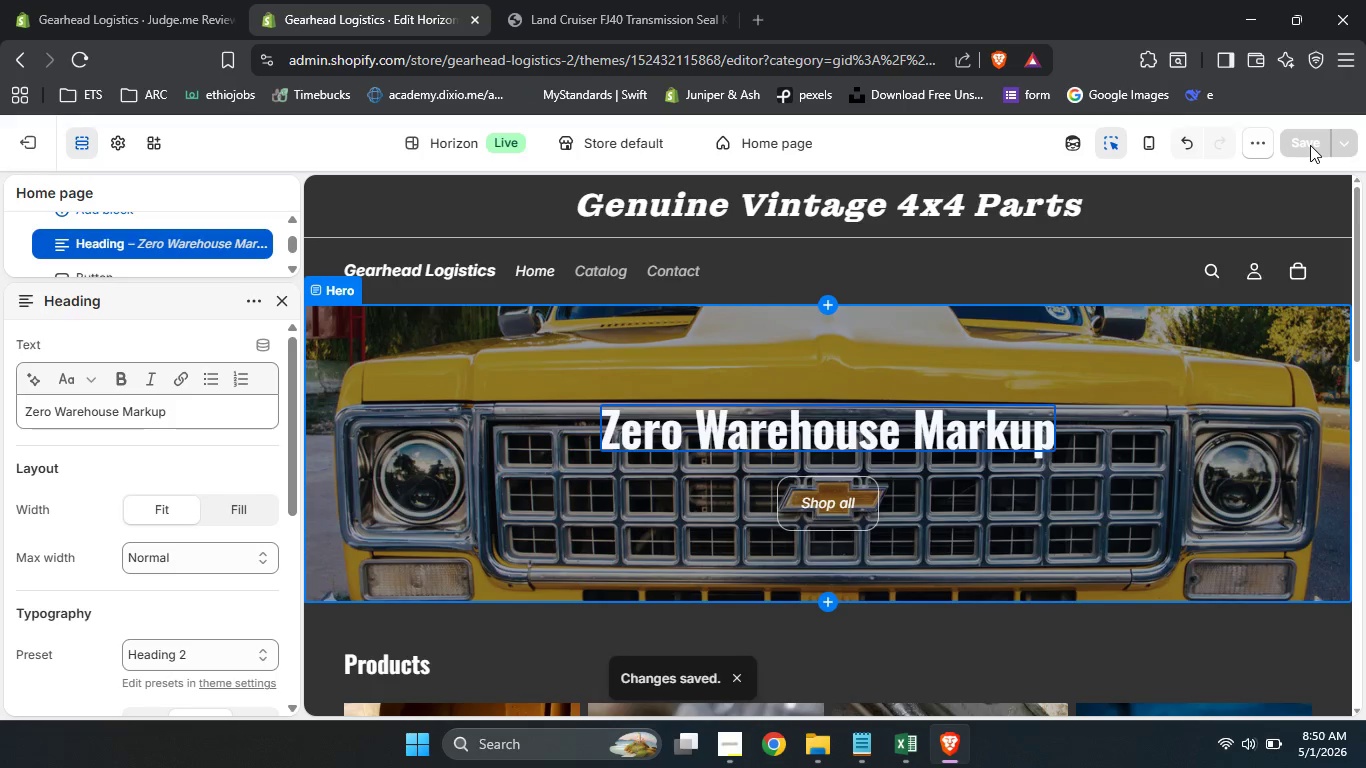 
left_click_drag(start_coordinate=[291, 368], to_coordinate=[286, 459])
 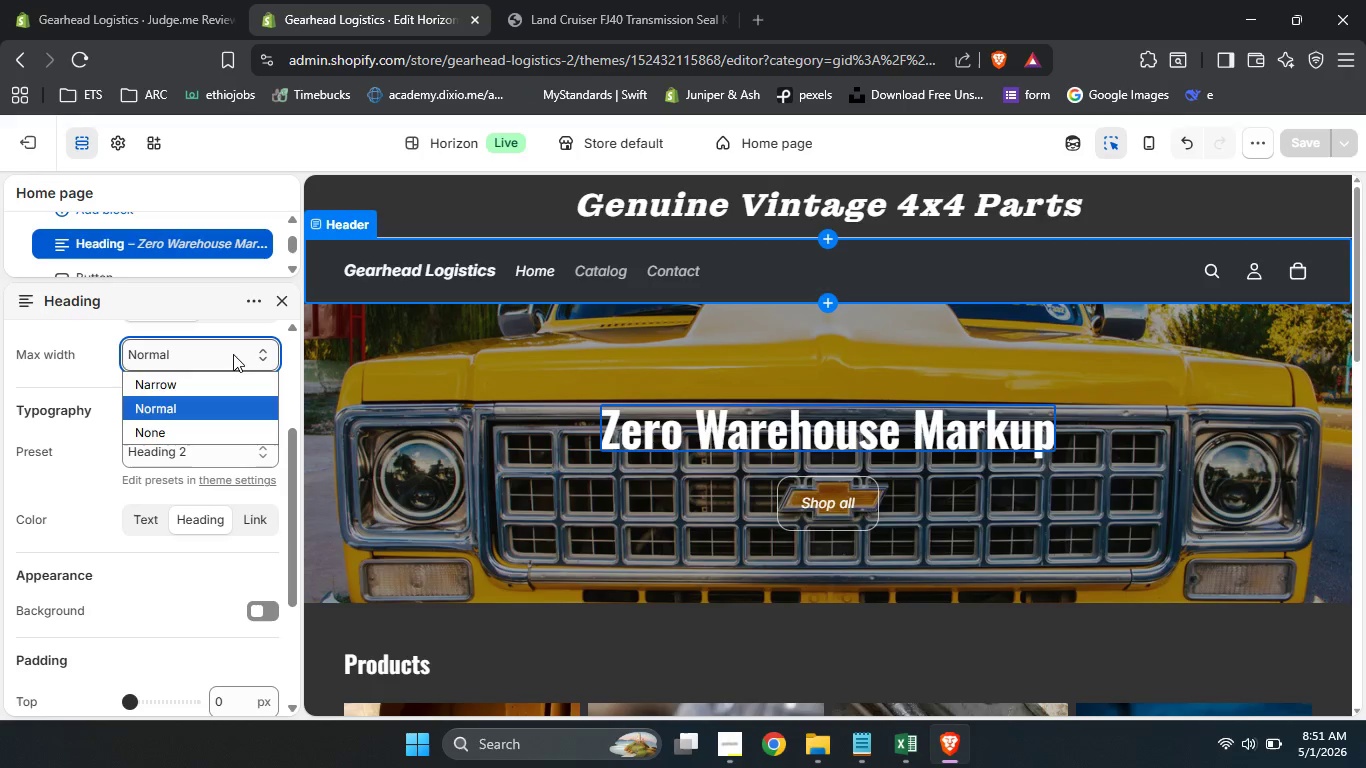 
left_click([227, 358])
 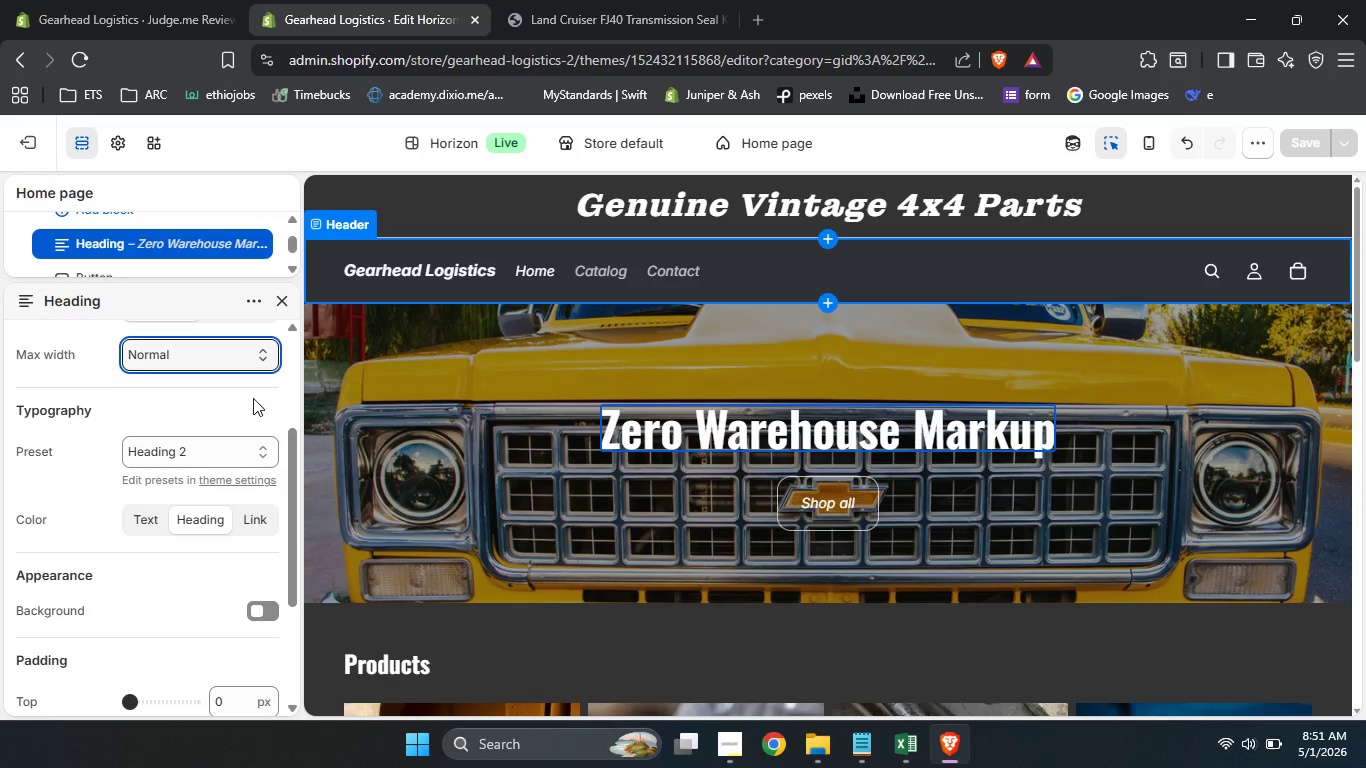 
left_click([233, 354])
 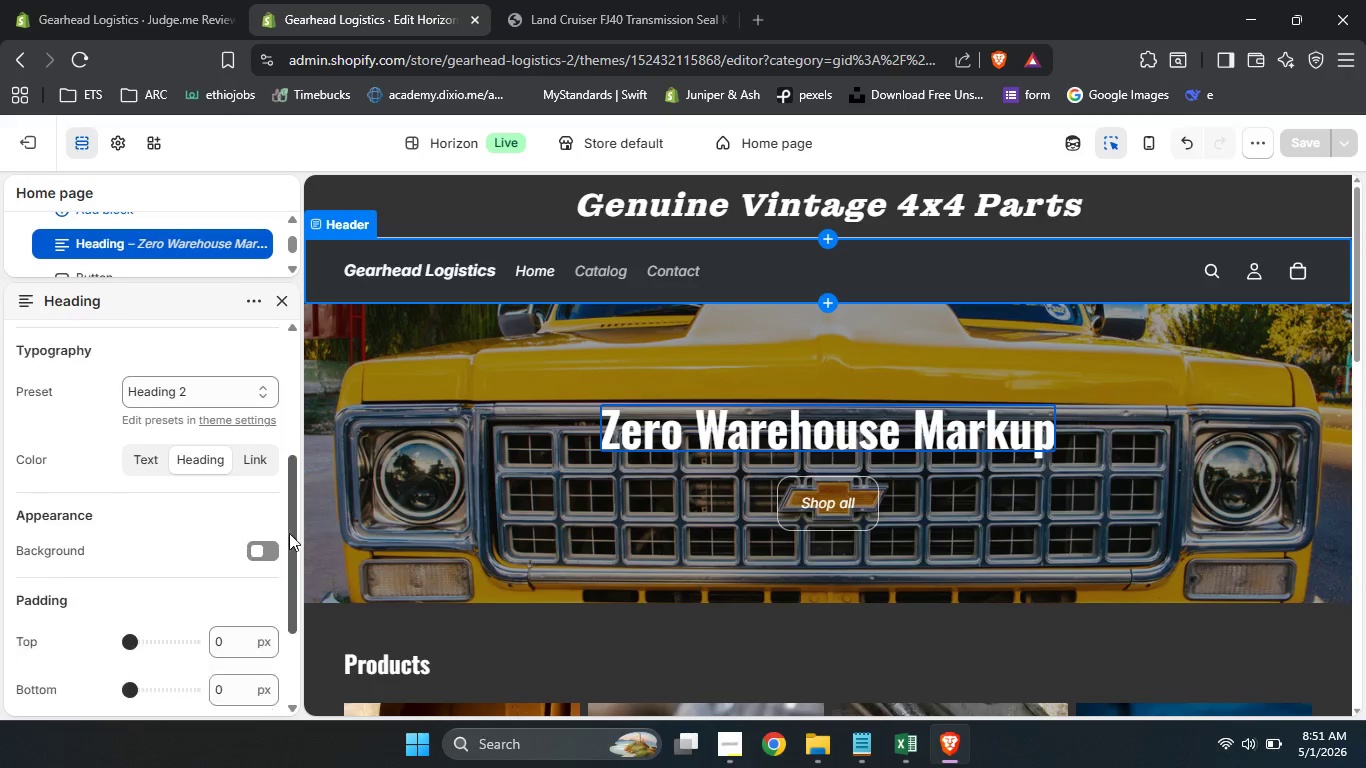 
left_click_drag(start_coordinate=[286, 499], to_coordinate=[291, 615])
 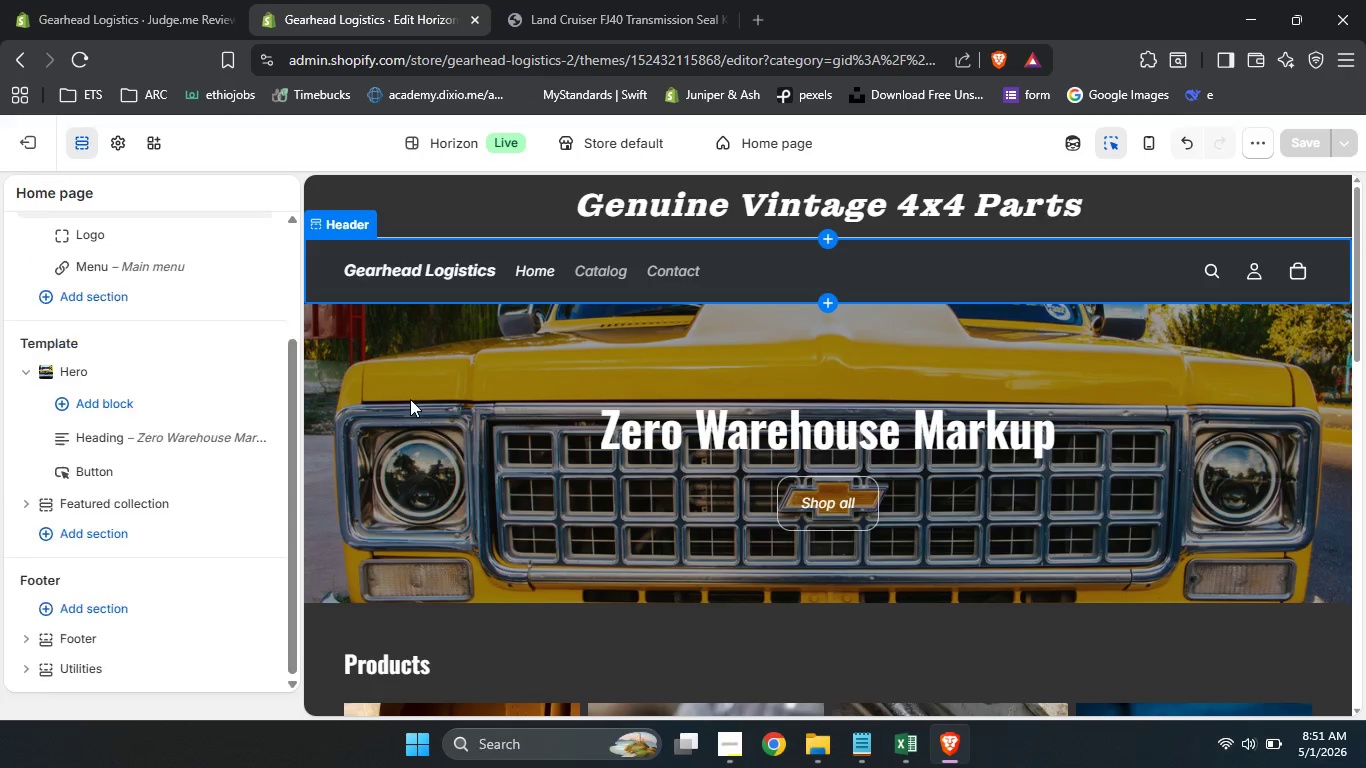 
left_click([278, 297])
 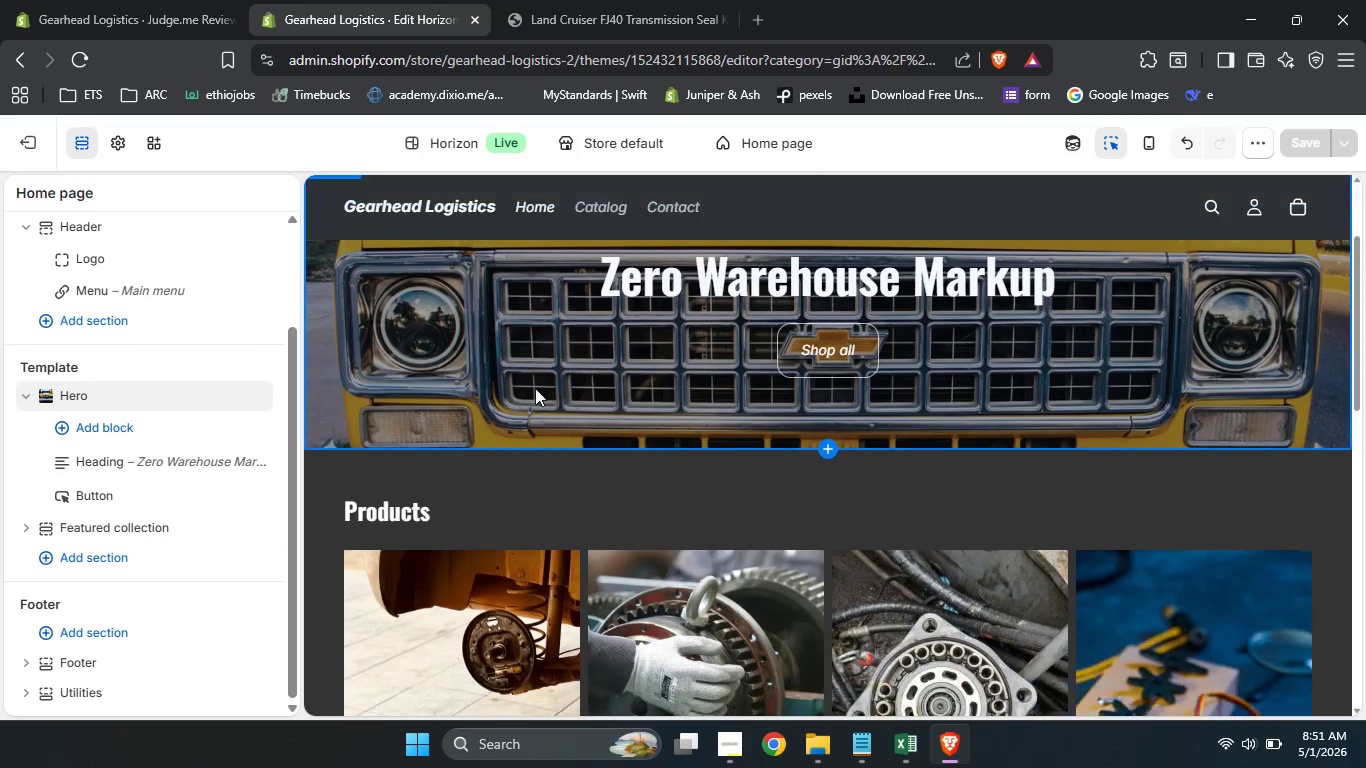 
scroll: coordinate [535, 388], scroll_direction: down, amount: 2.0
 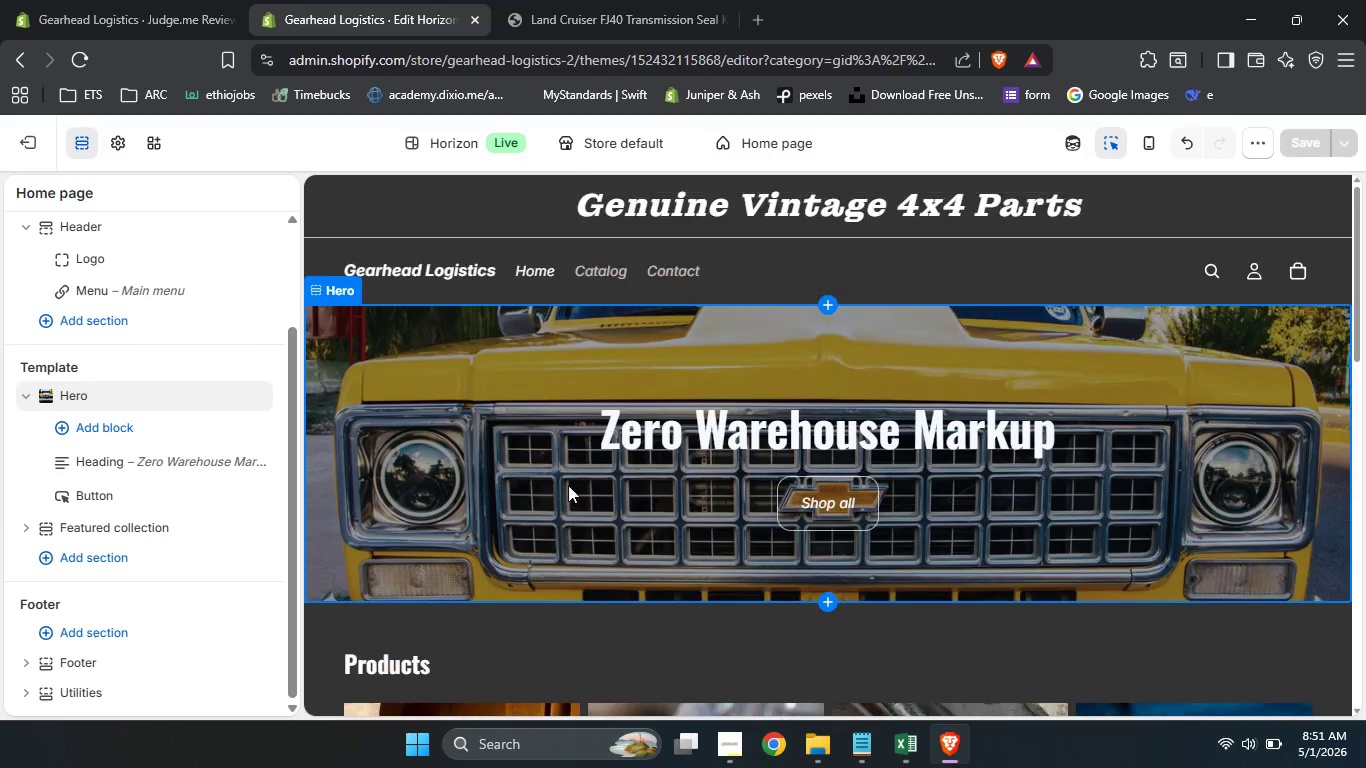 
scroll: coordinate [567, 491], scroll_direction: up, amount: 2.0
 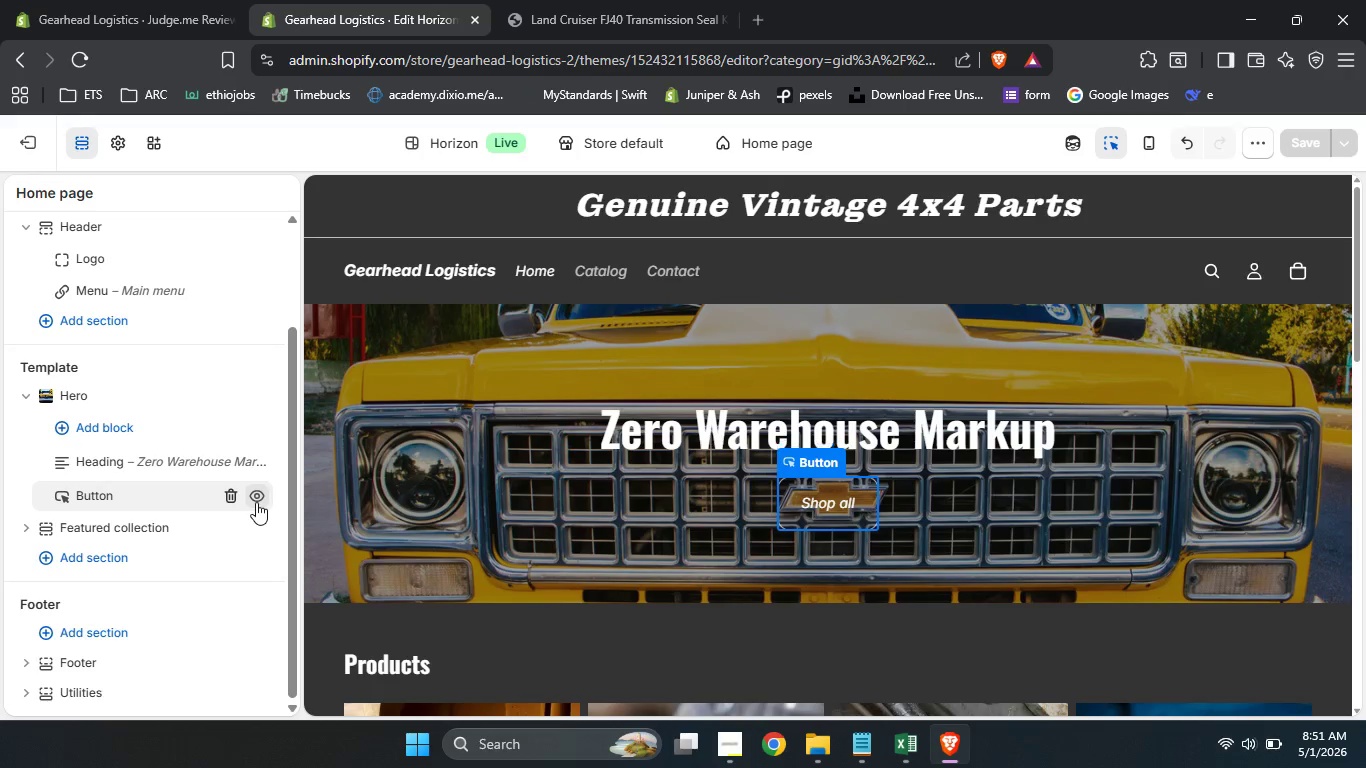 
left_click([256, 502])
 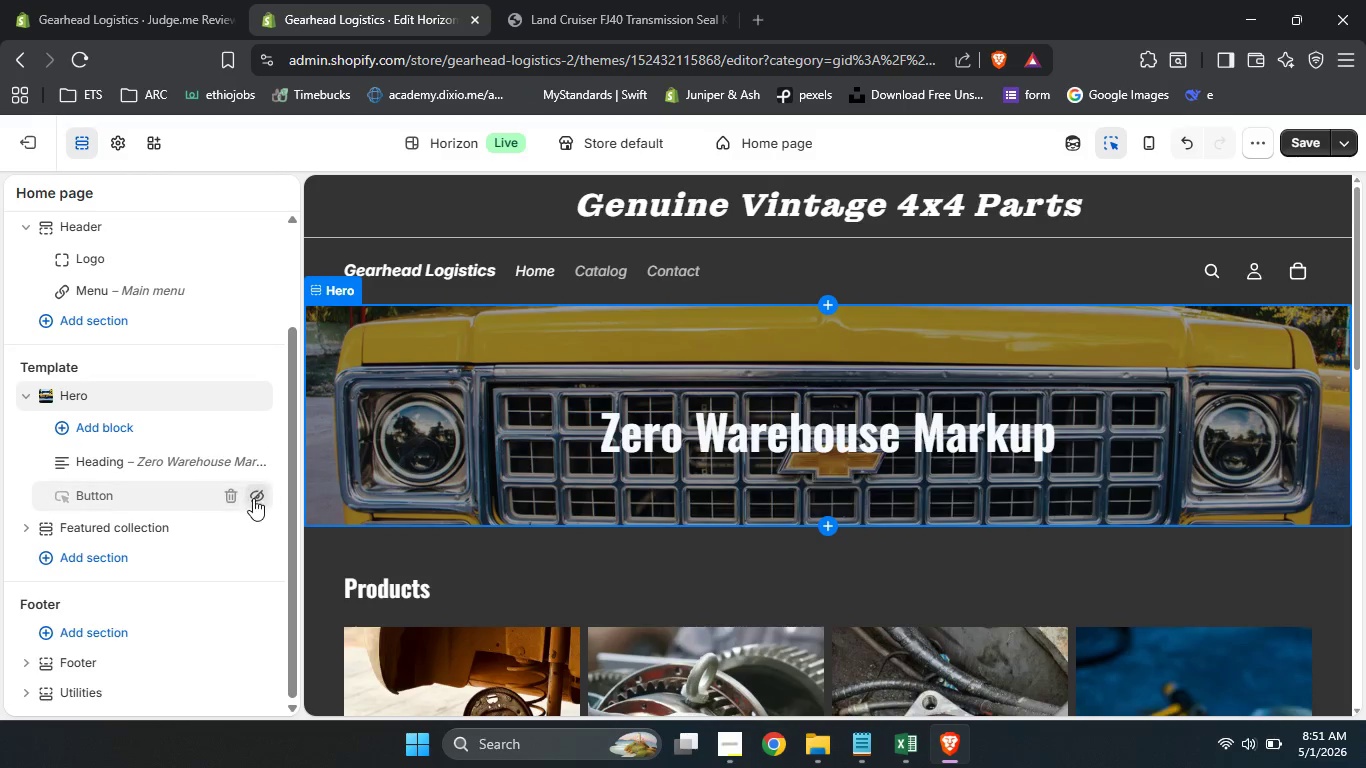 
left_click([253, 498])
 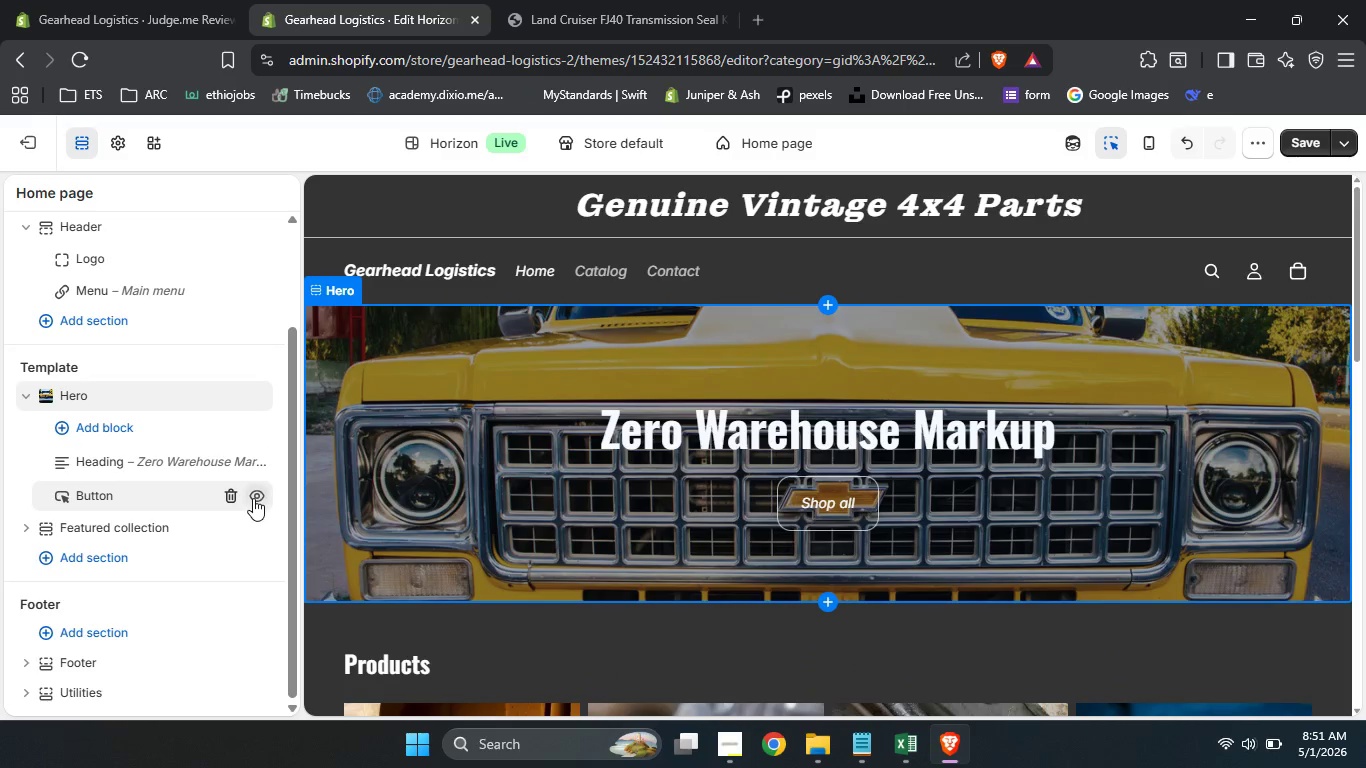 
left_click([253, 498])
 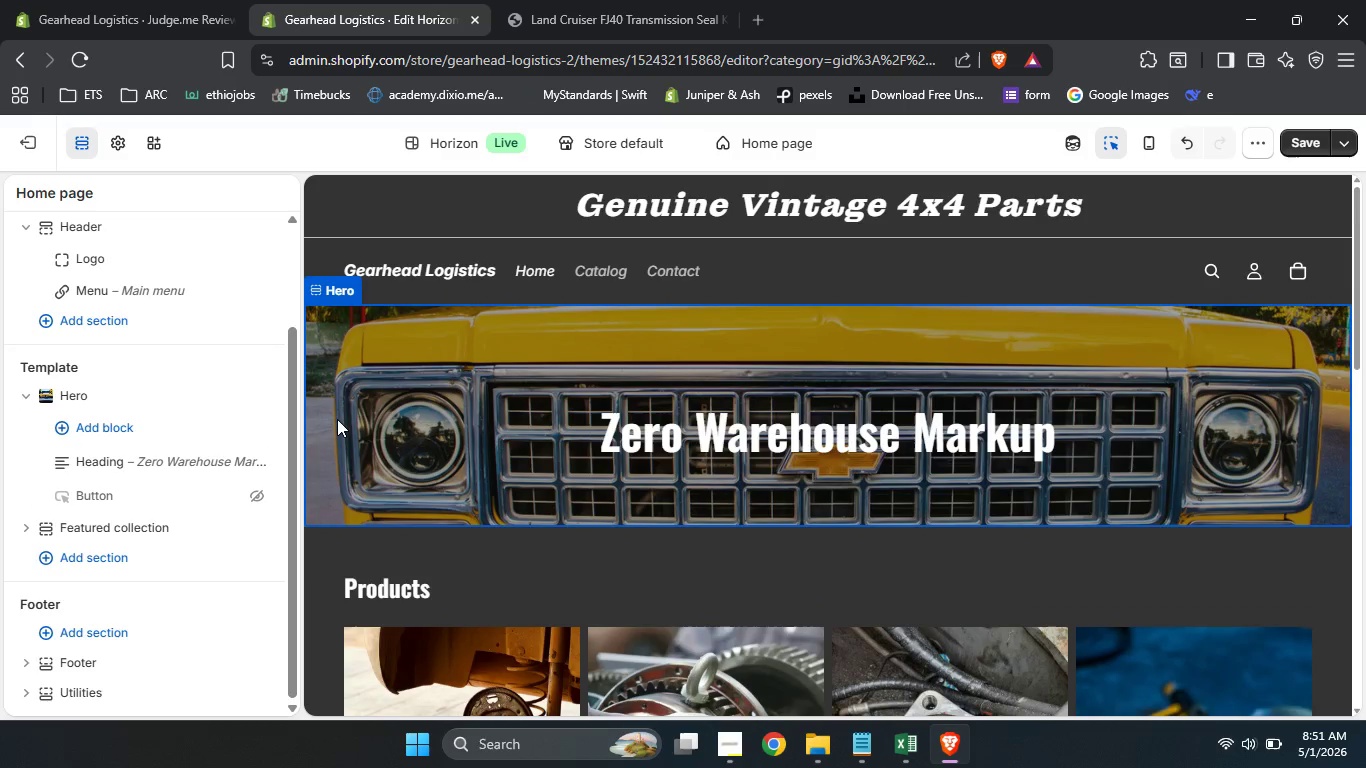 
left_click([337, 419])
 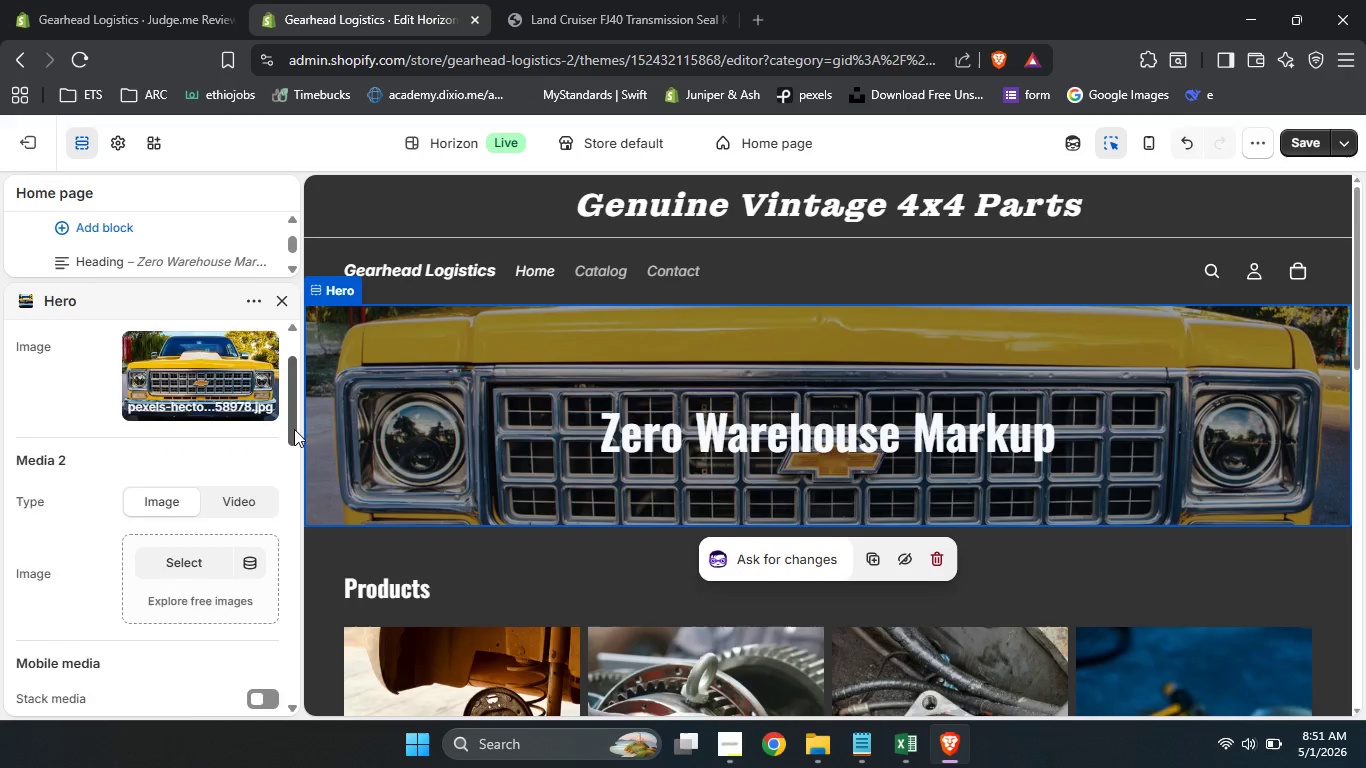 
left_click_drag(start_coordinate=[297, 405], to_coordinate=[303, 609])
 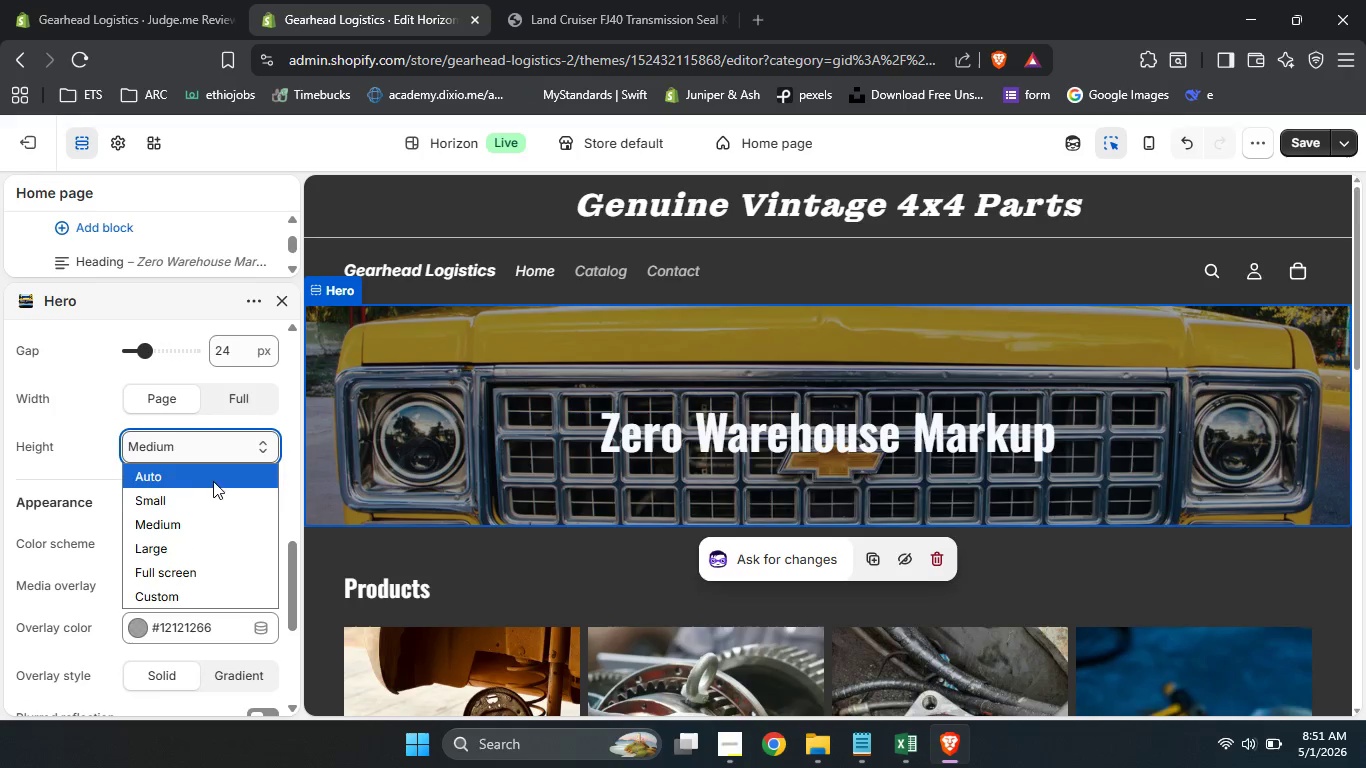 
left_click([239, 457])
 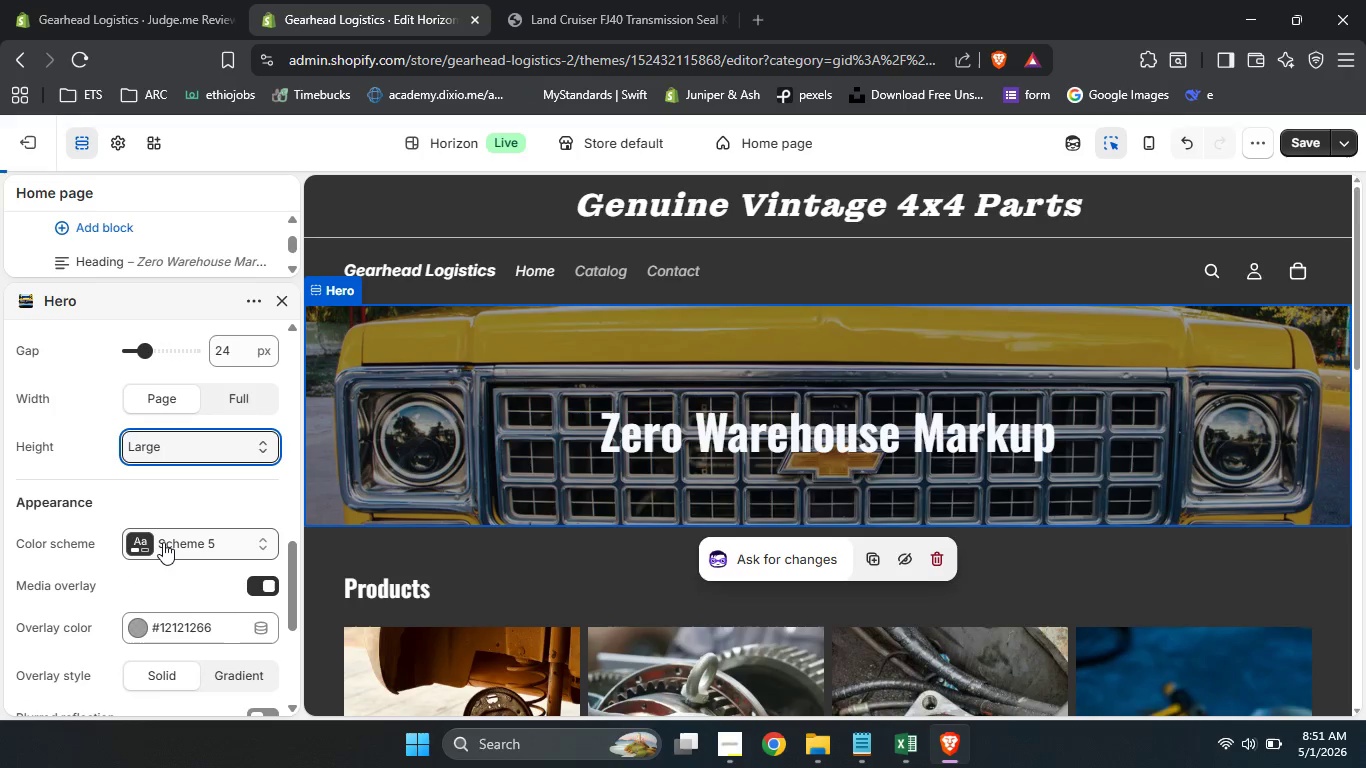 
left_click([163, 542])
 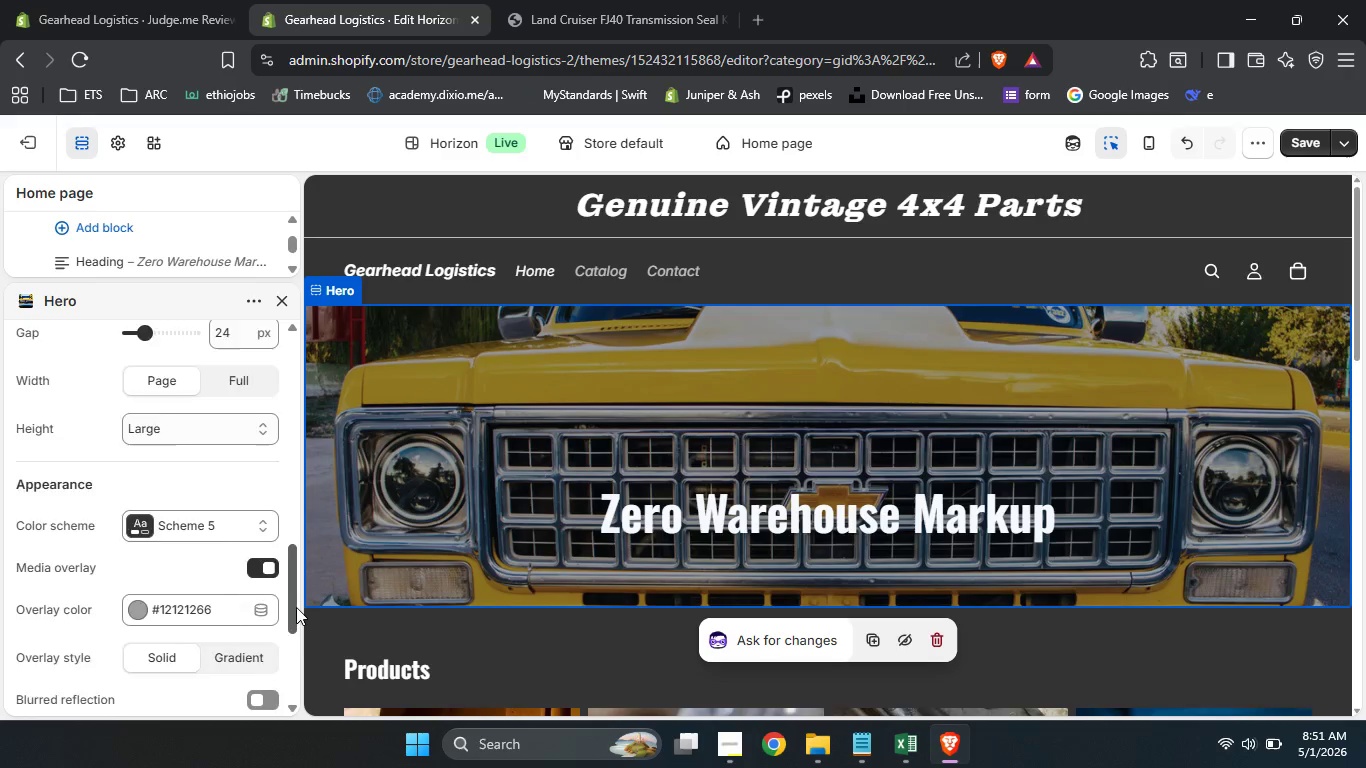 
left_click_drag(start_coordinate=[294, 590], to_coordinate=[296, 690])
 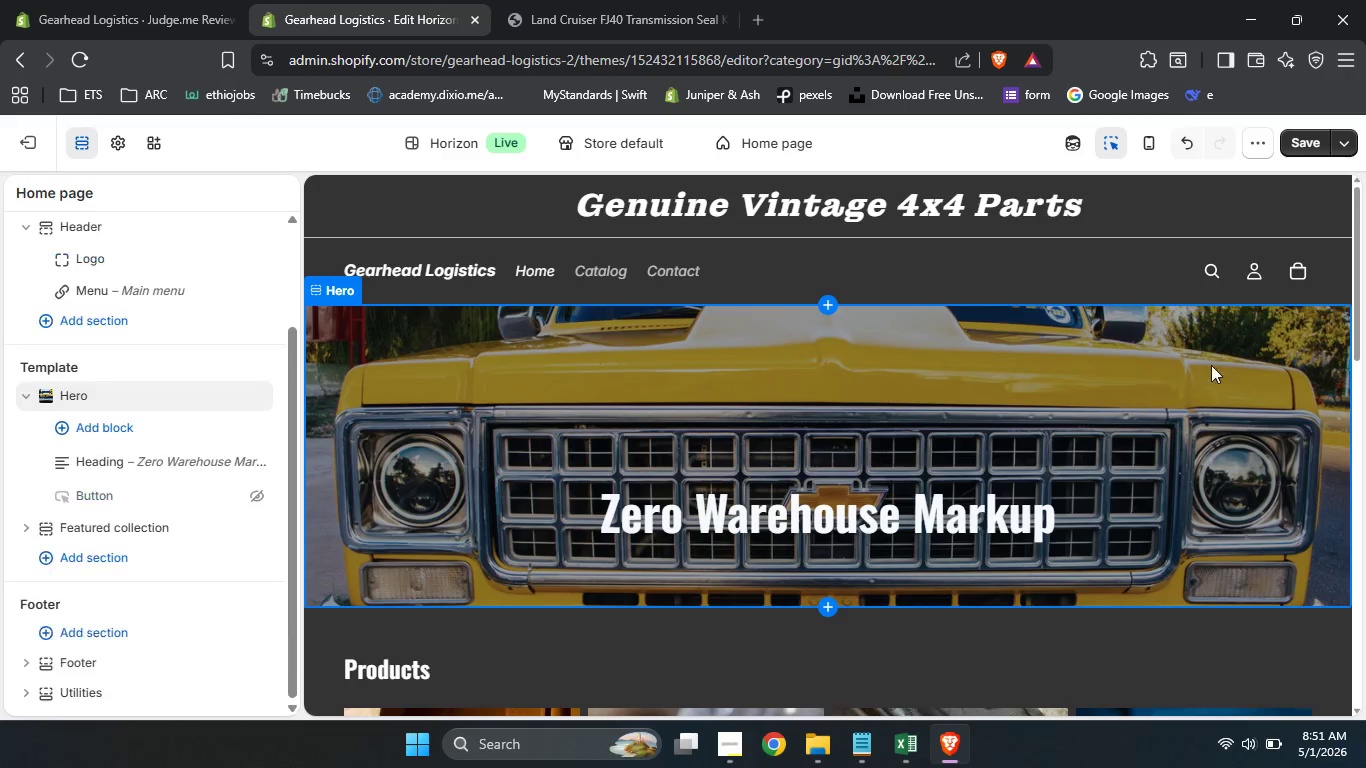 
left_click([277, 298])
 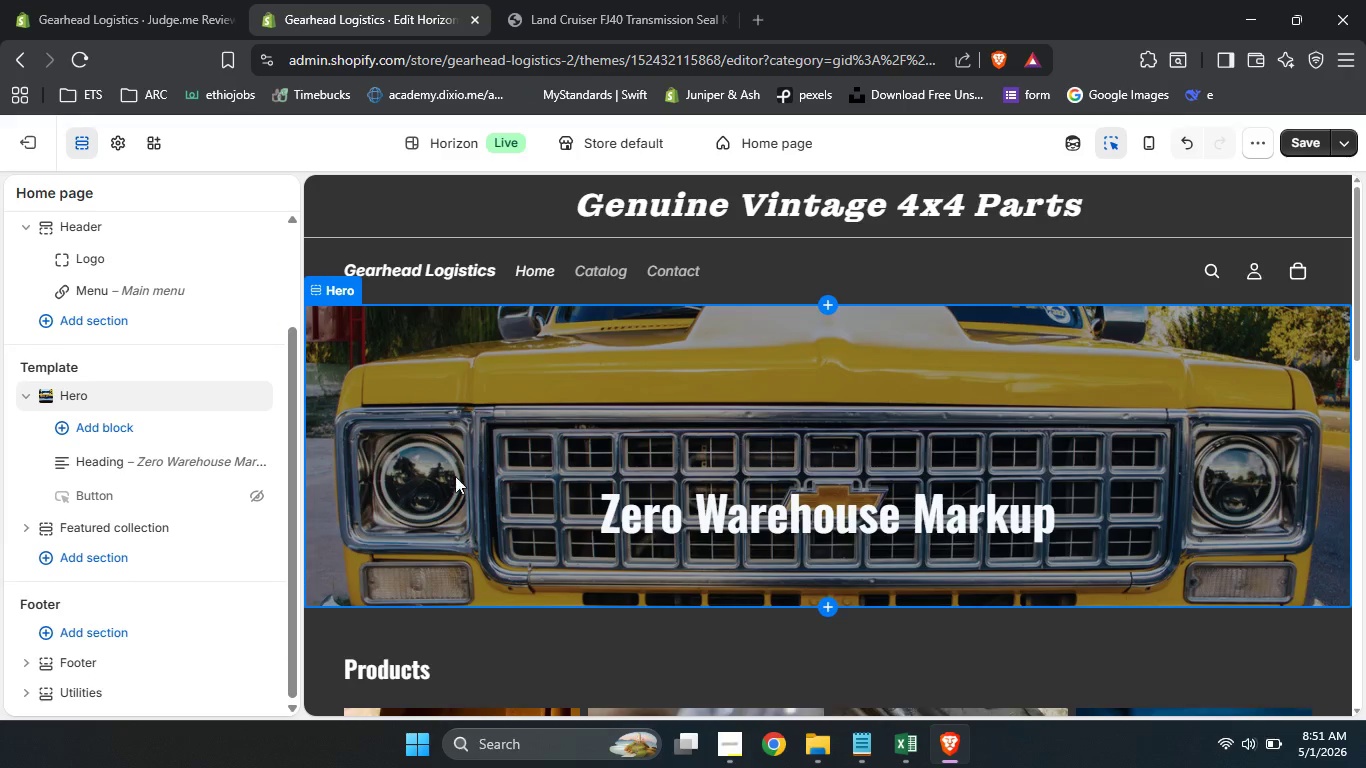 
left_click([488, 476])
 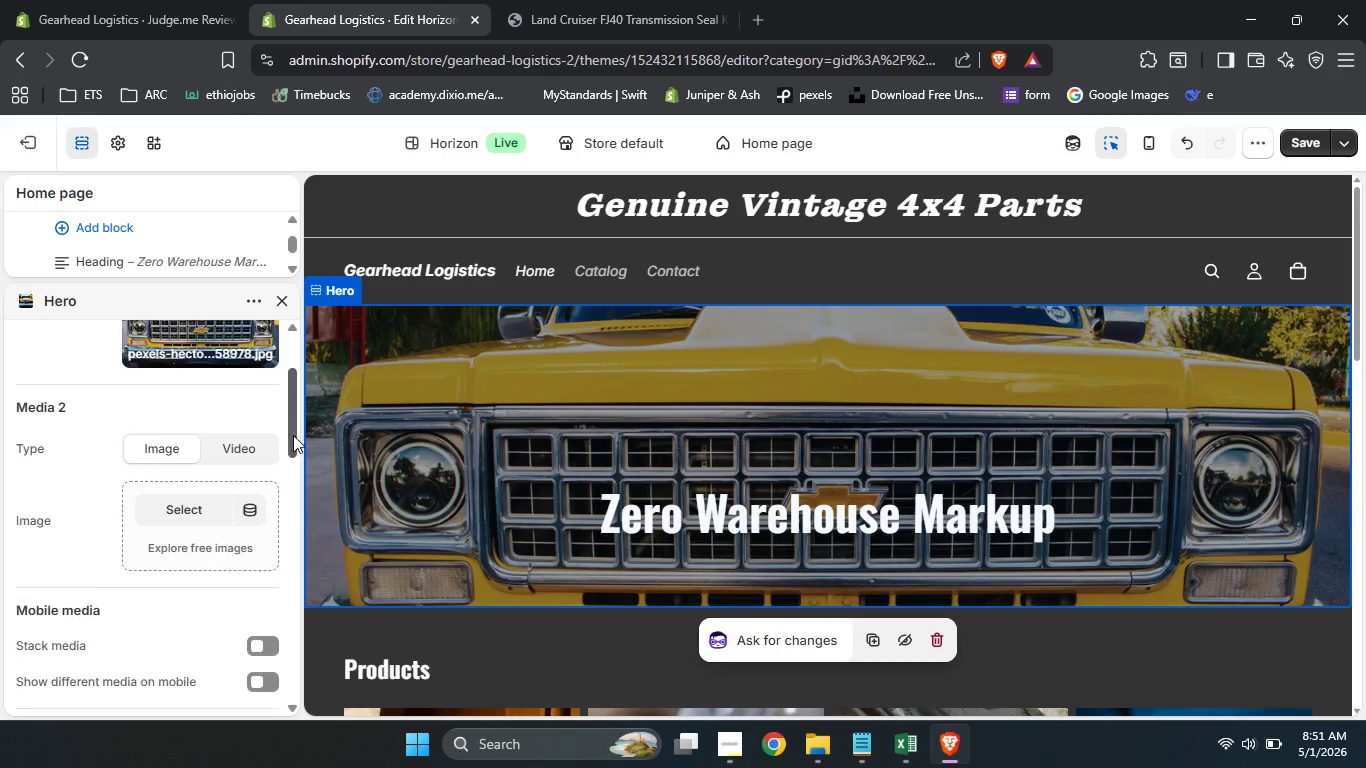 
left_click_drag(start_coordinate=[288, 398], to_coordinate=[295, 347])
 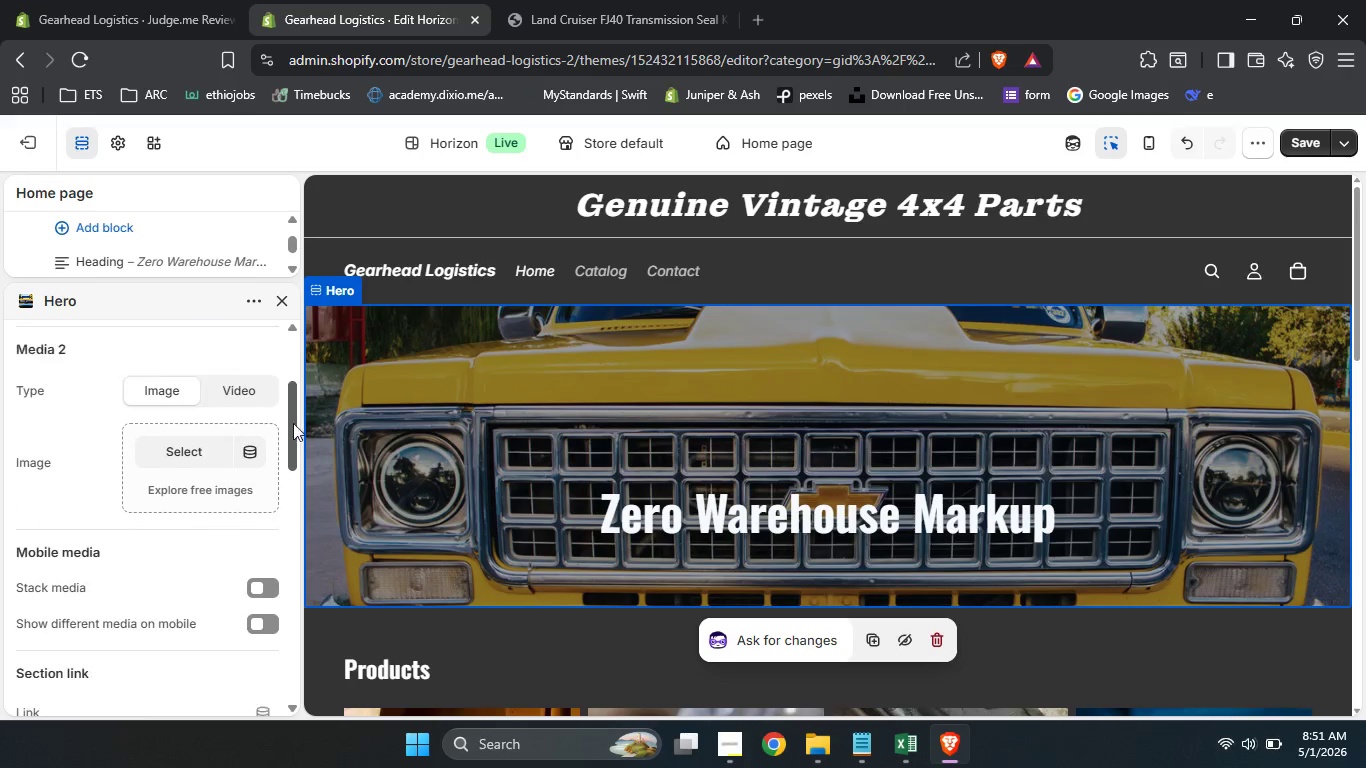 
left_click_drag(start_coordinate=[289, 371], to_coordinate=[298, 522])
 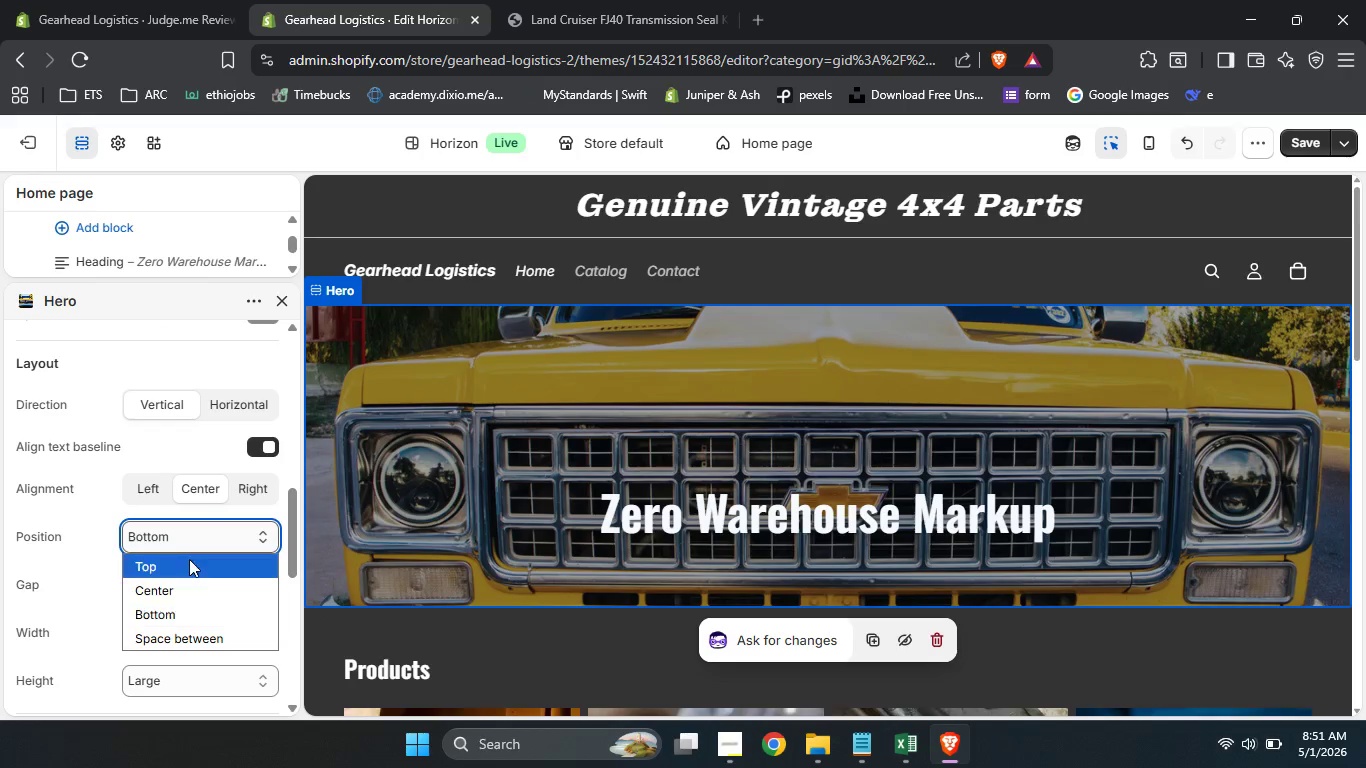 
left_click([229, 546])
 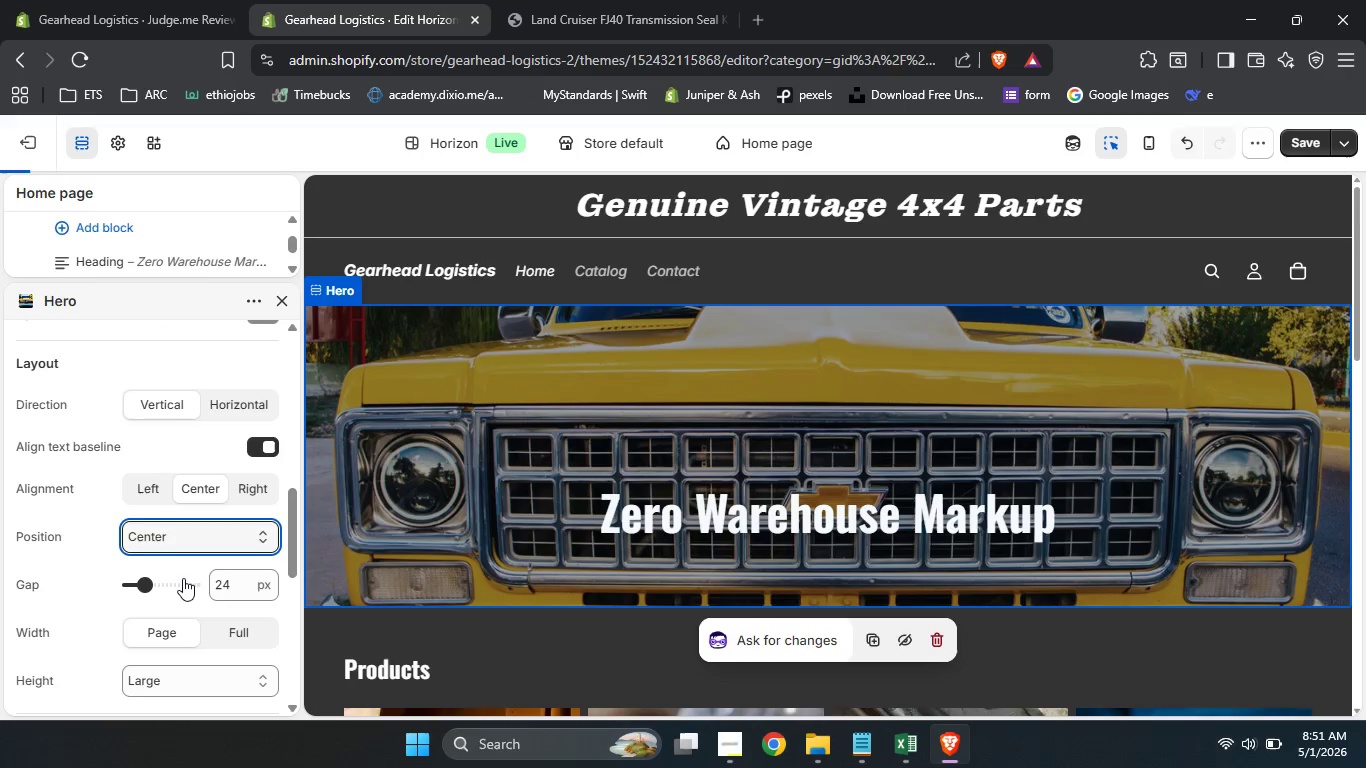 
left_click([183, 578])
 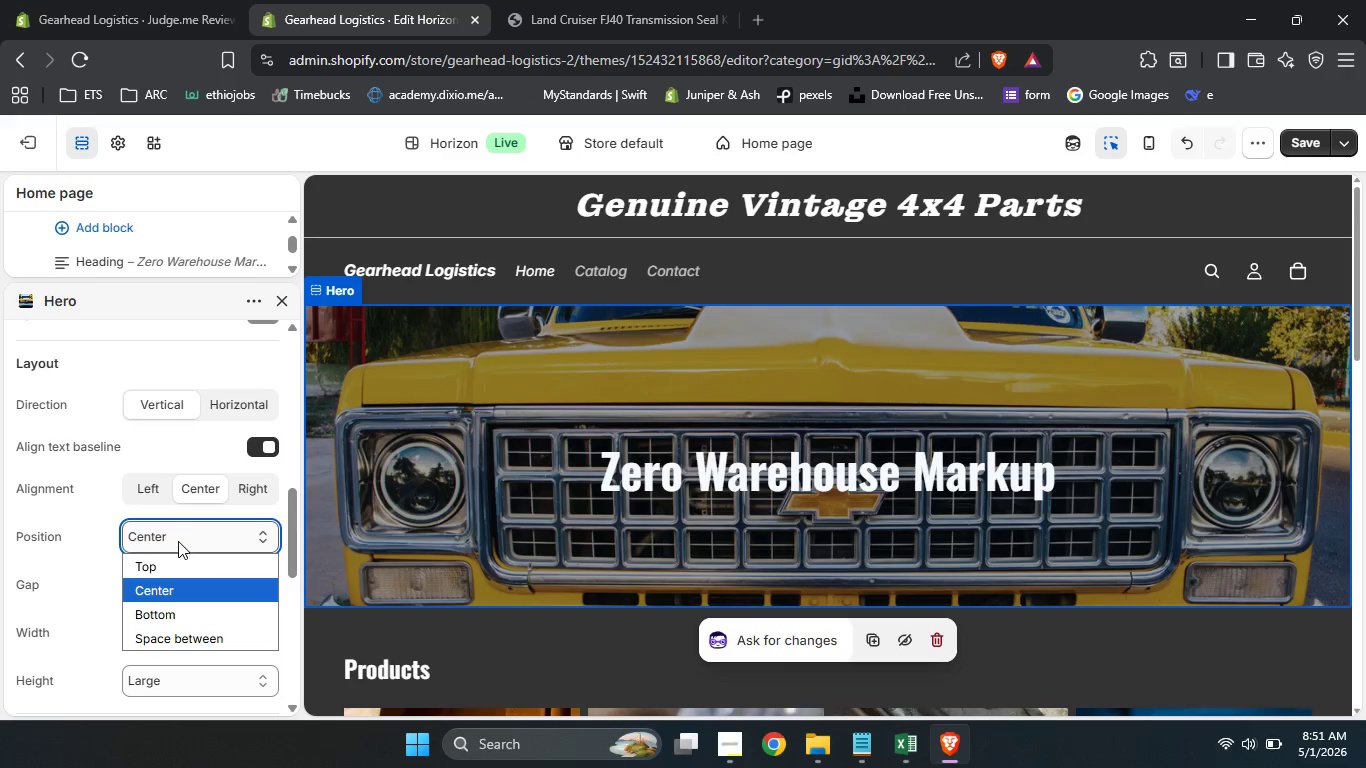 
left_click([177, 541])
 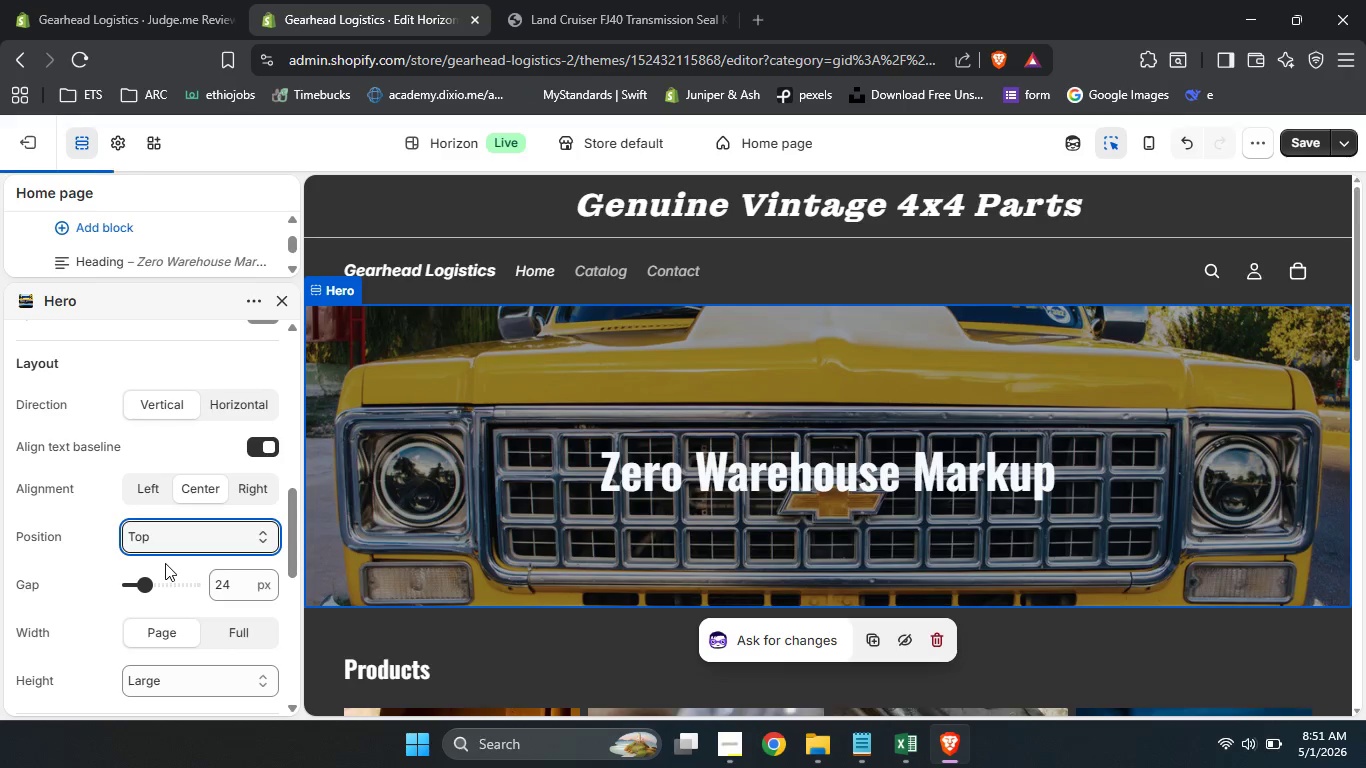 
left_click([165, 563])
 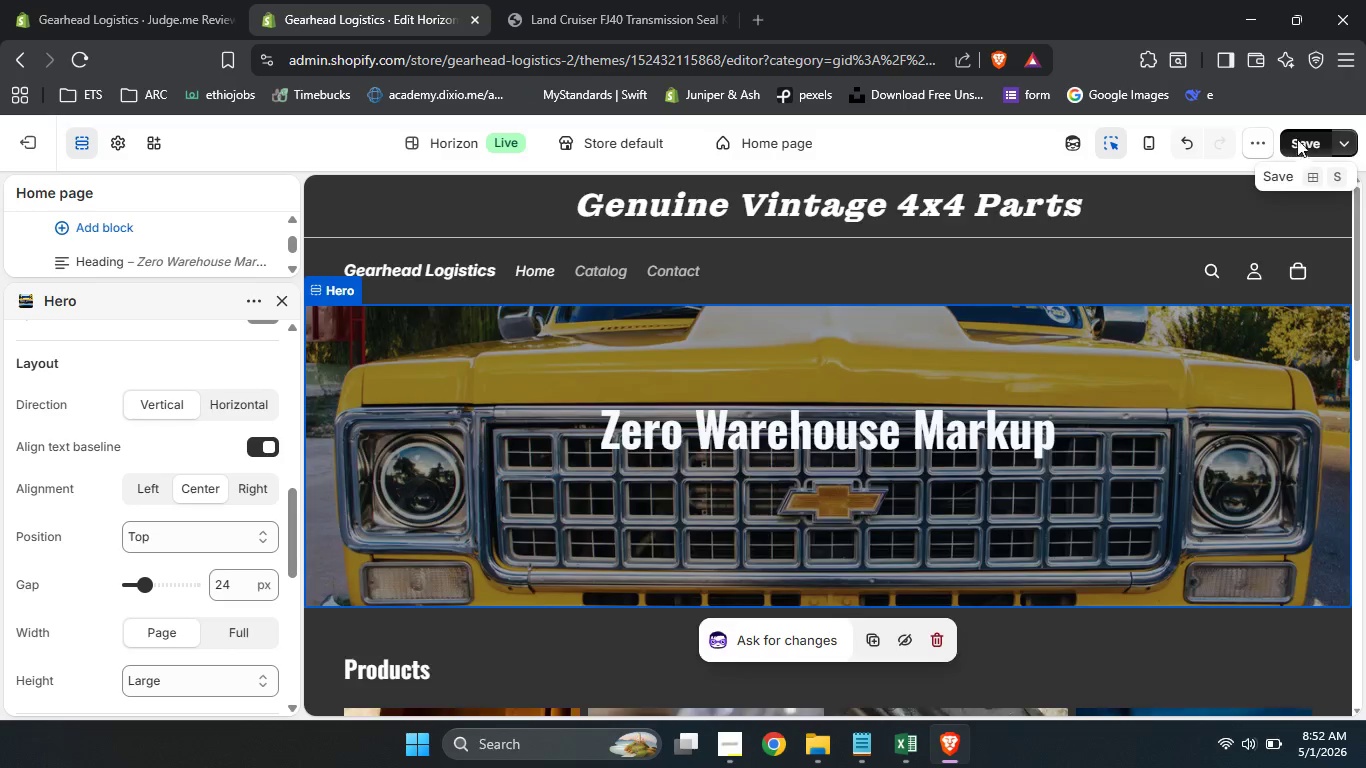 
left_click([1297, 139])
 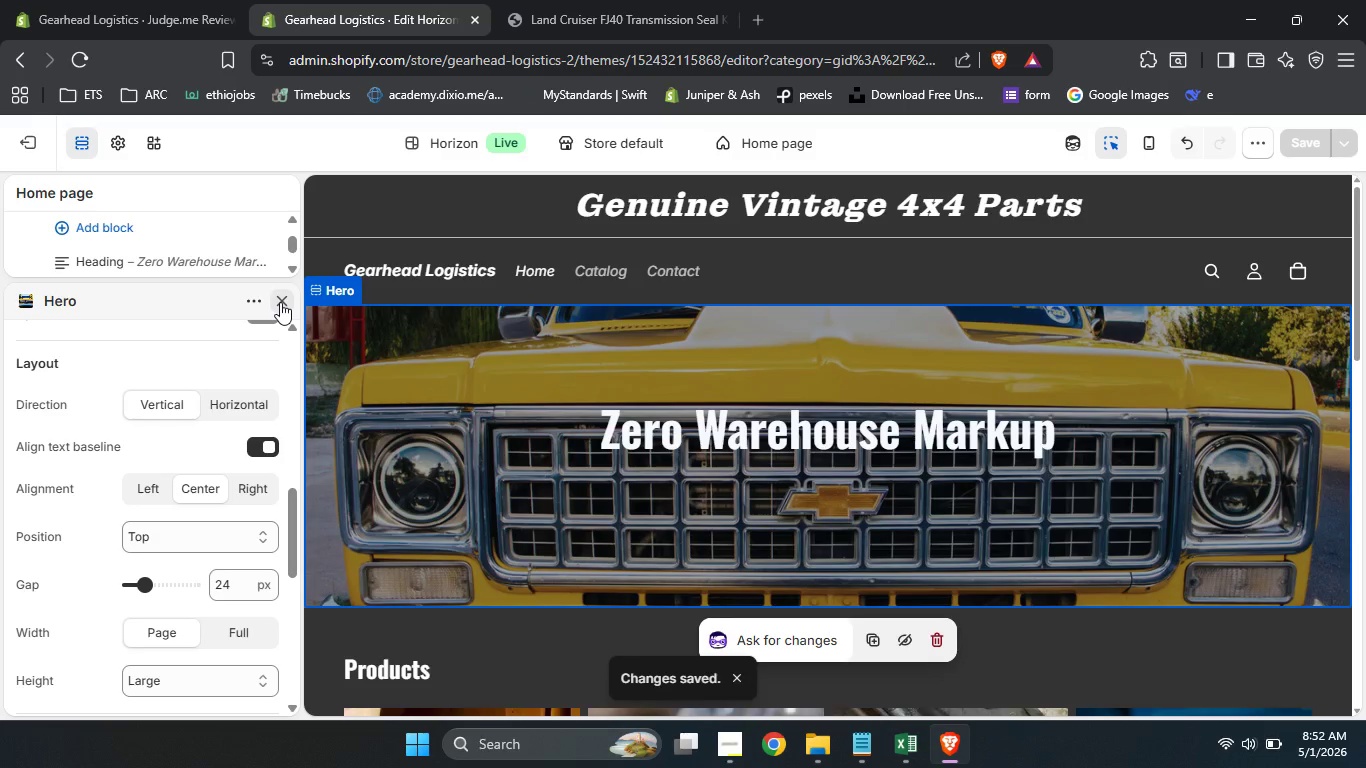 
wait(5.34)
 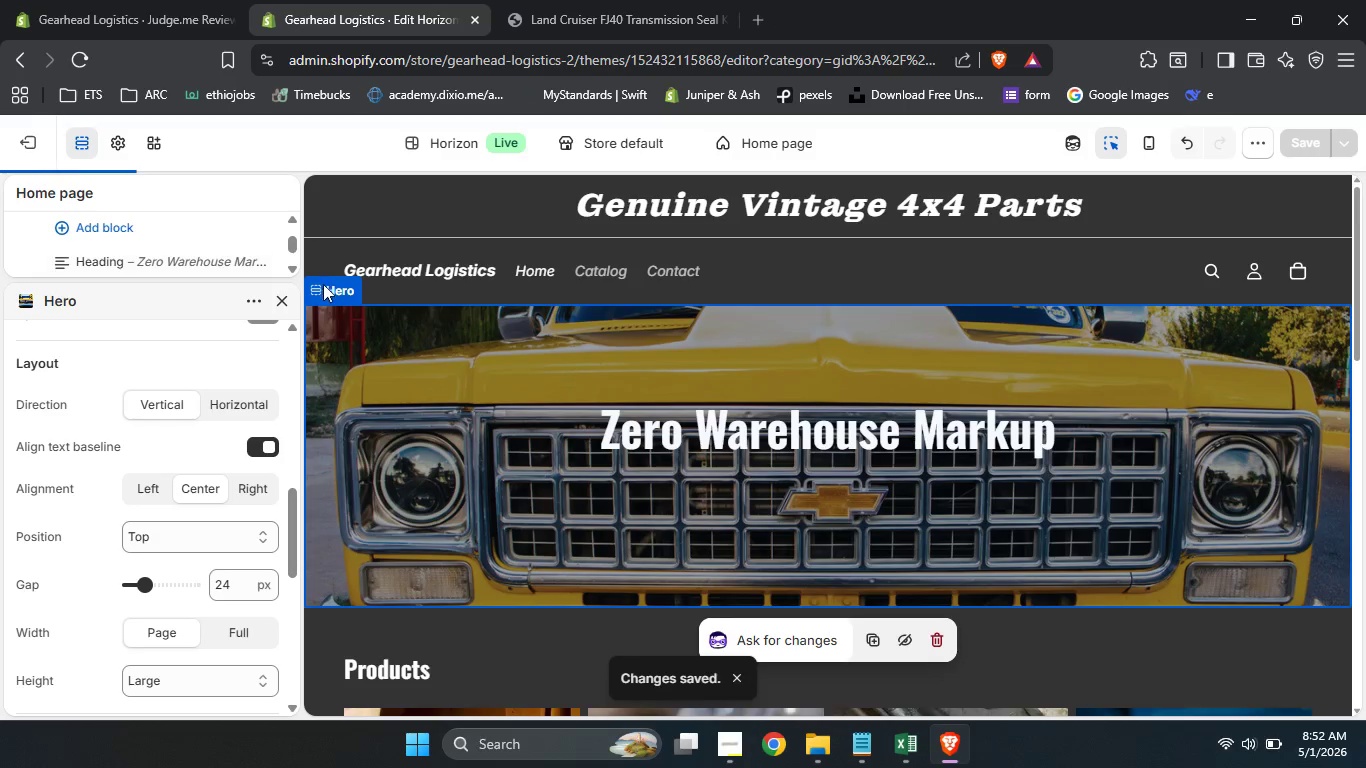 
left_click([280, 302])
 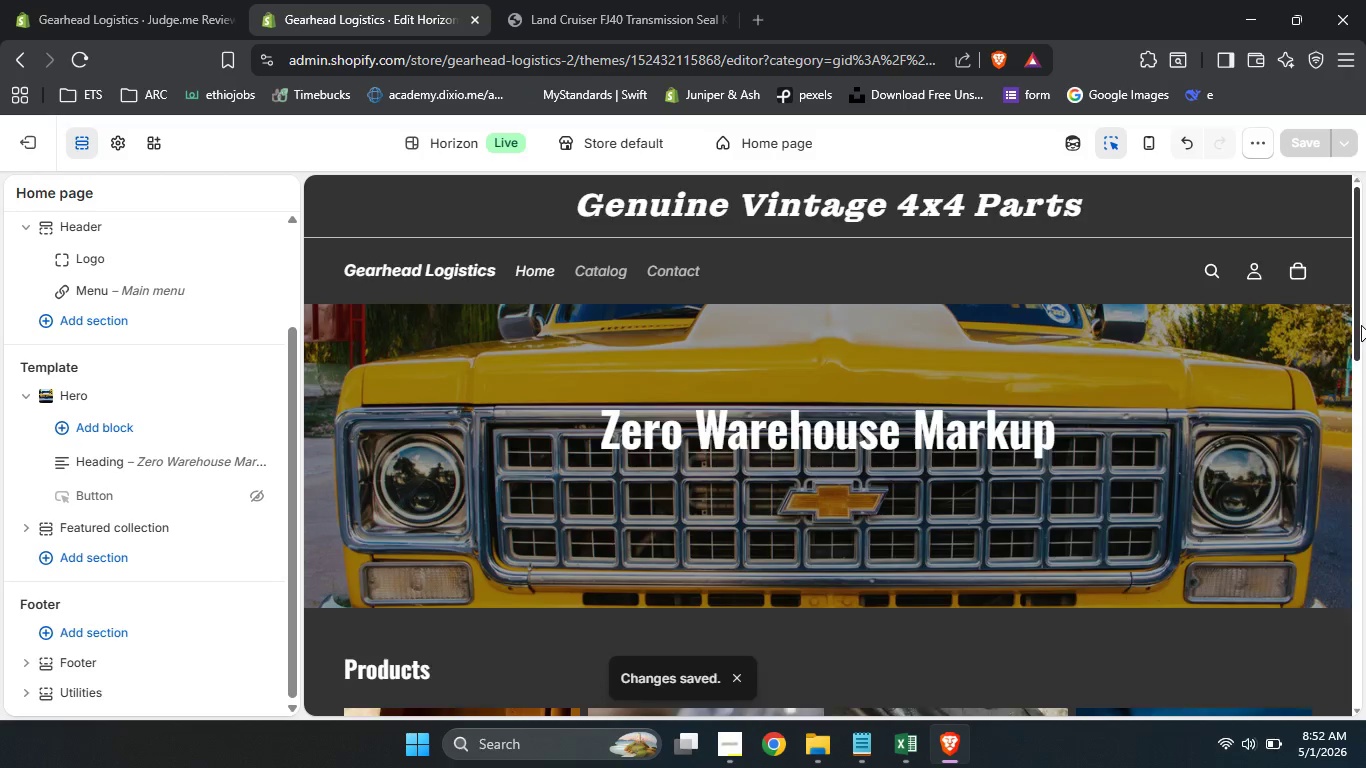 
left_click_drag(start_coordinate=[1357, 309], to_coordinate=[1365, 402])
 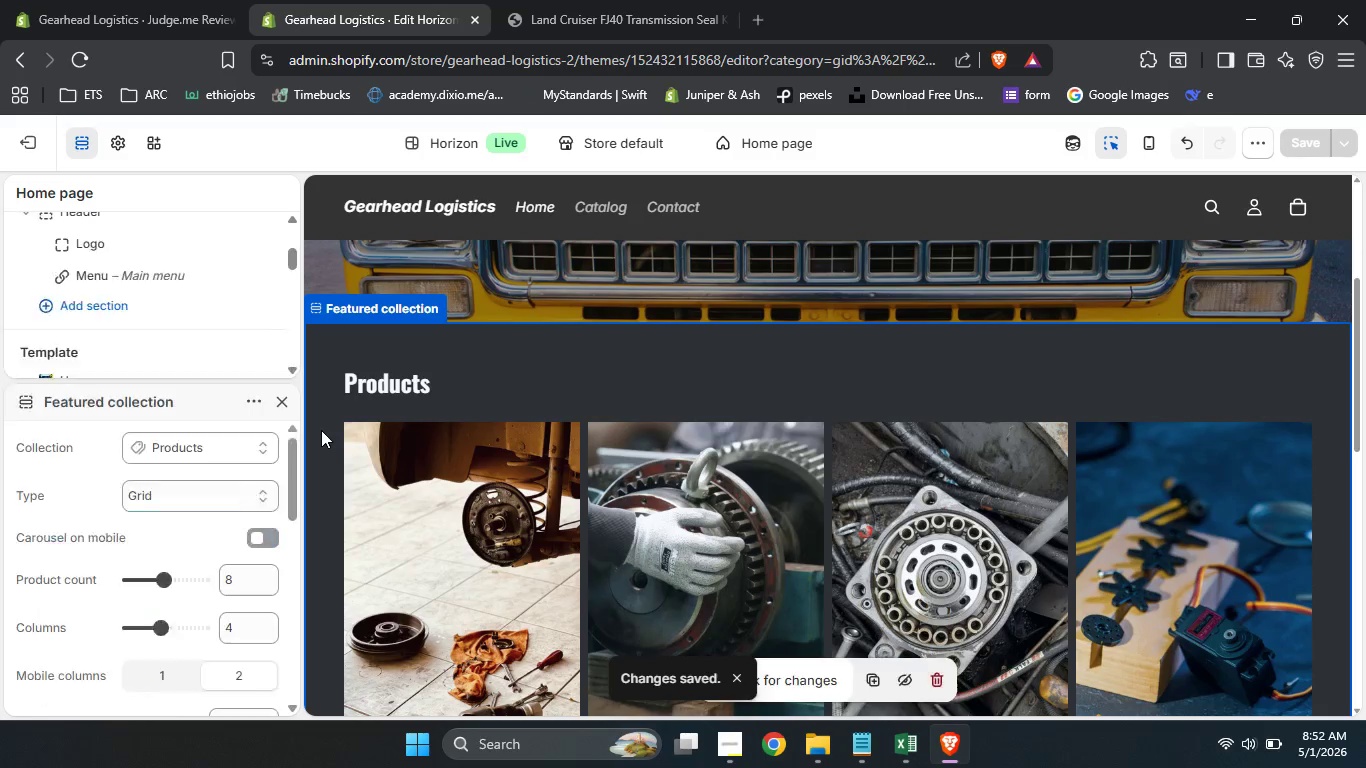 
left_click([321, 430])
 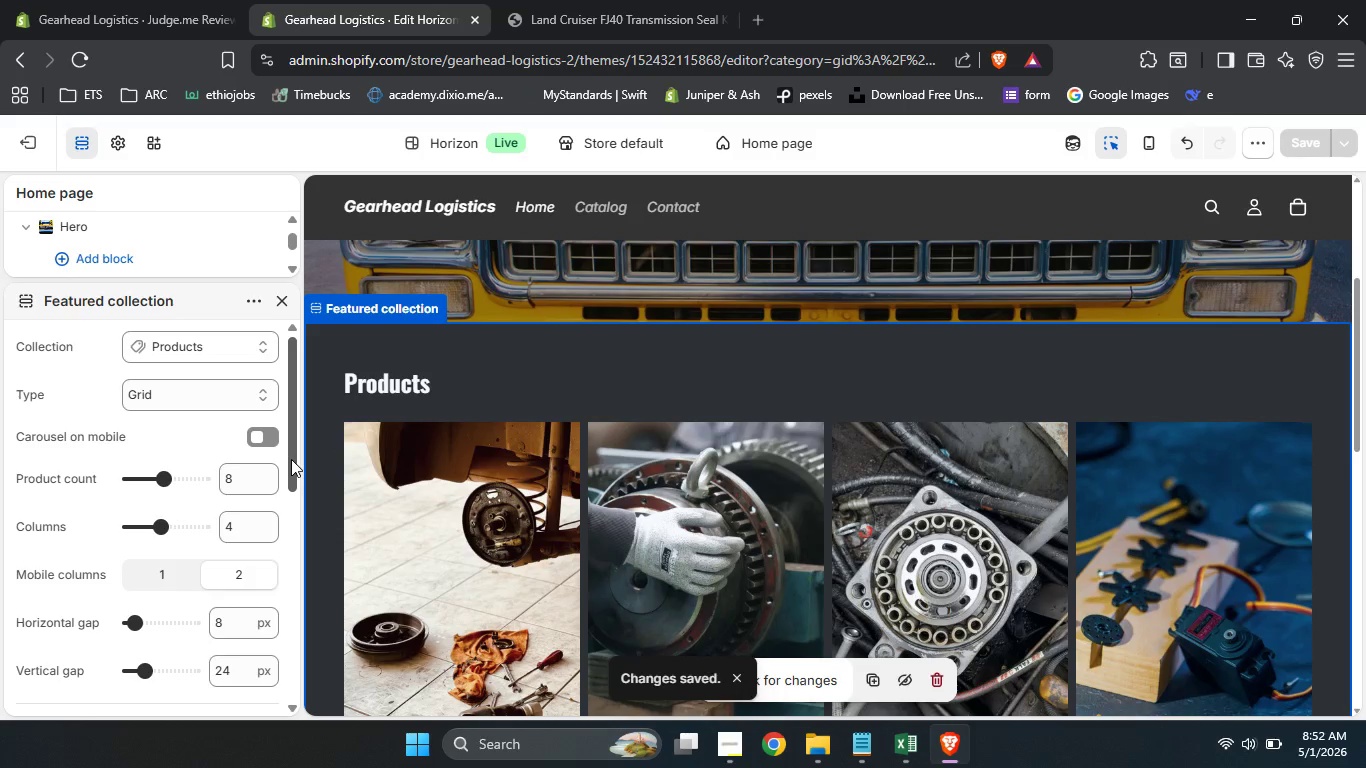 
wait(7.22)
 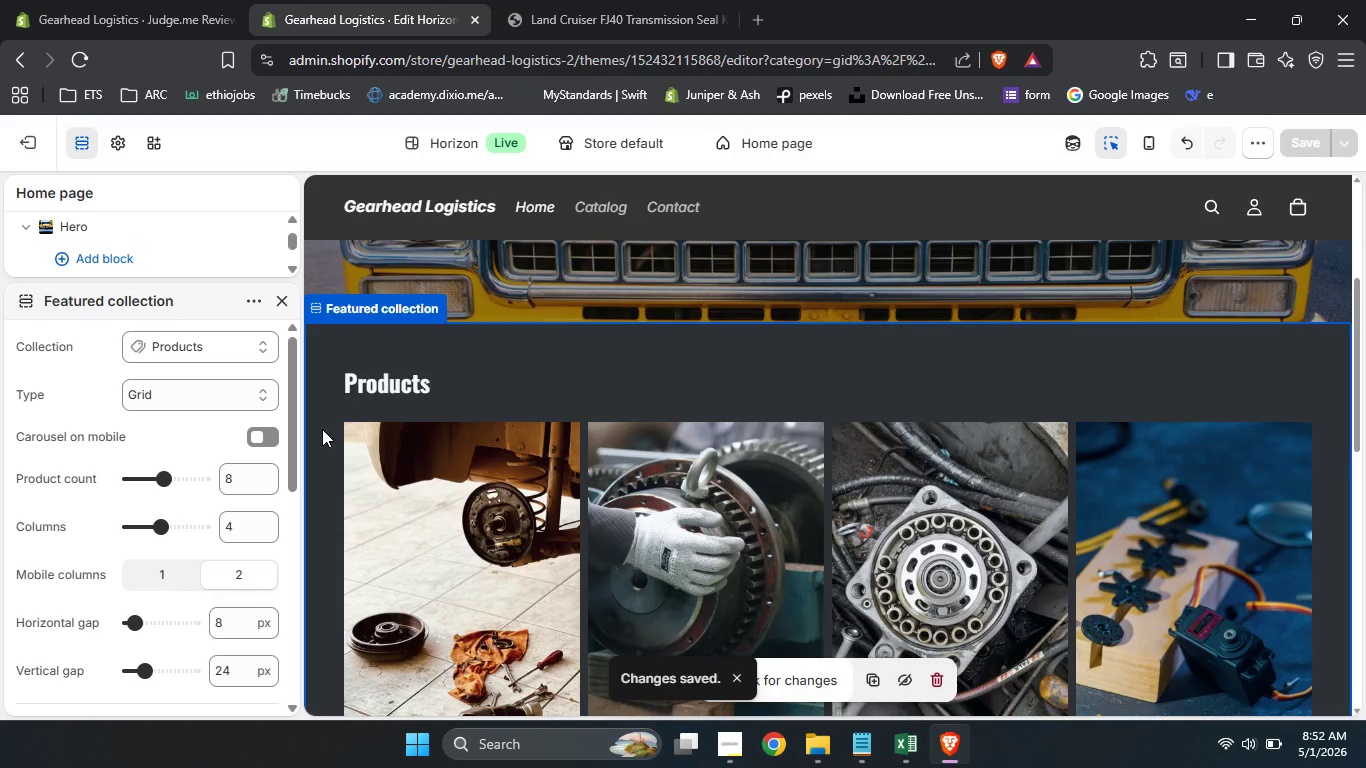 
left_click_drag(start_coordinate=[293, 452], to_coordinate=[288, 526])
 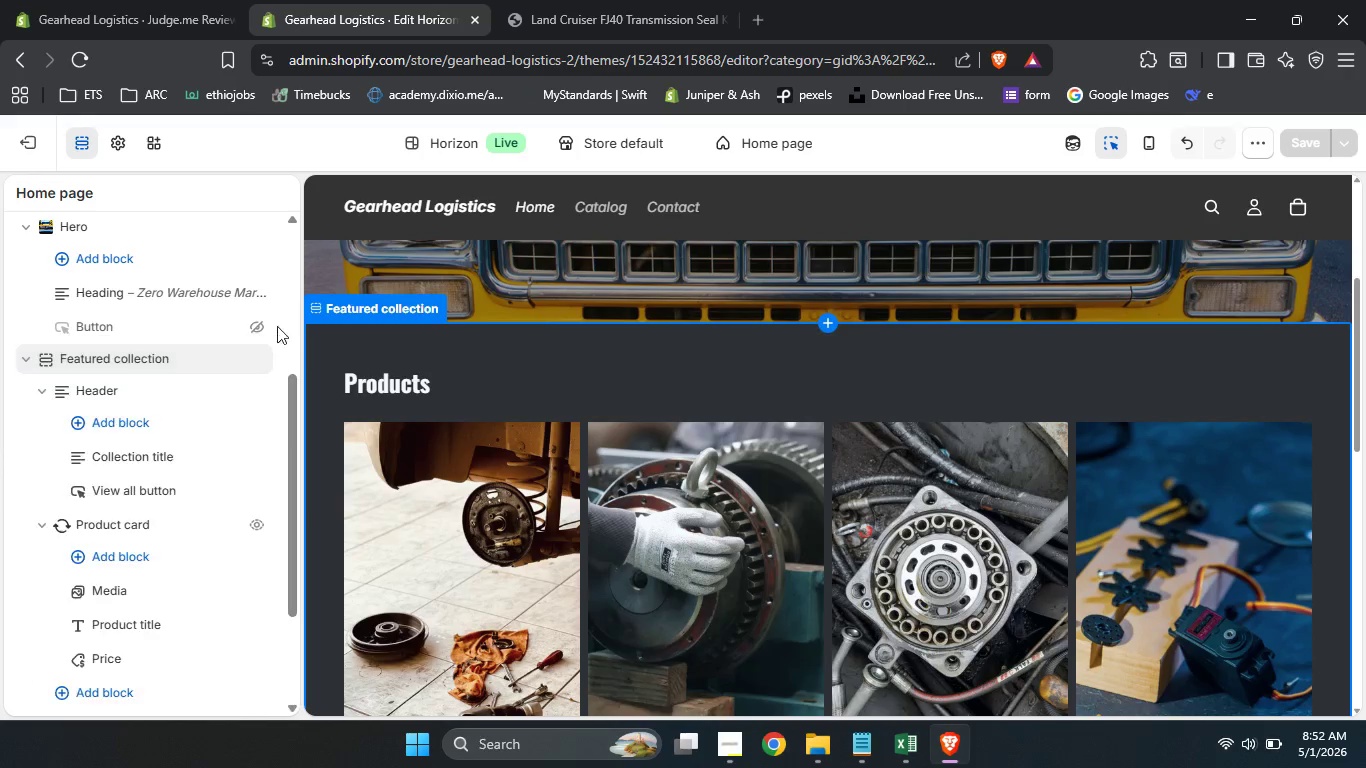 
left_click([287, 299])
 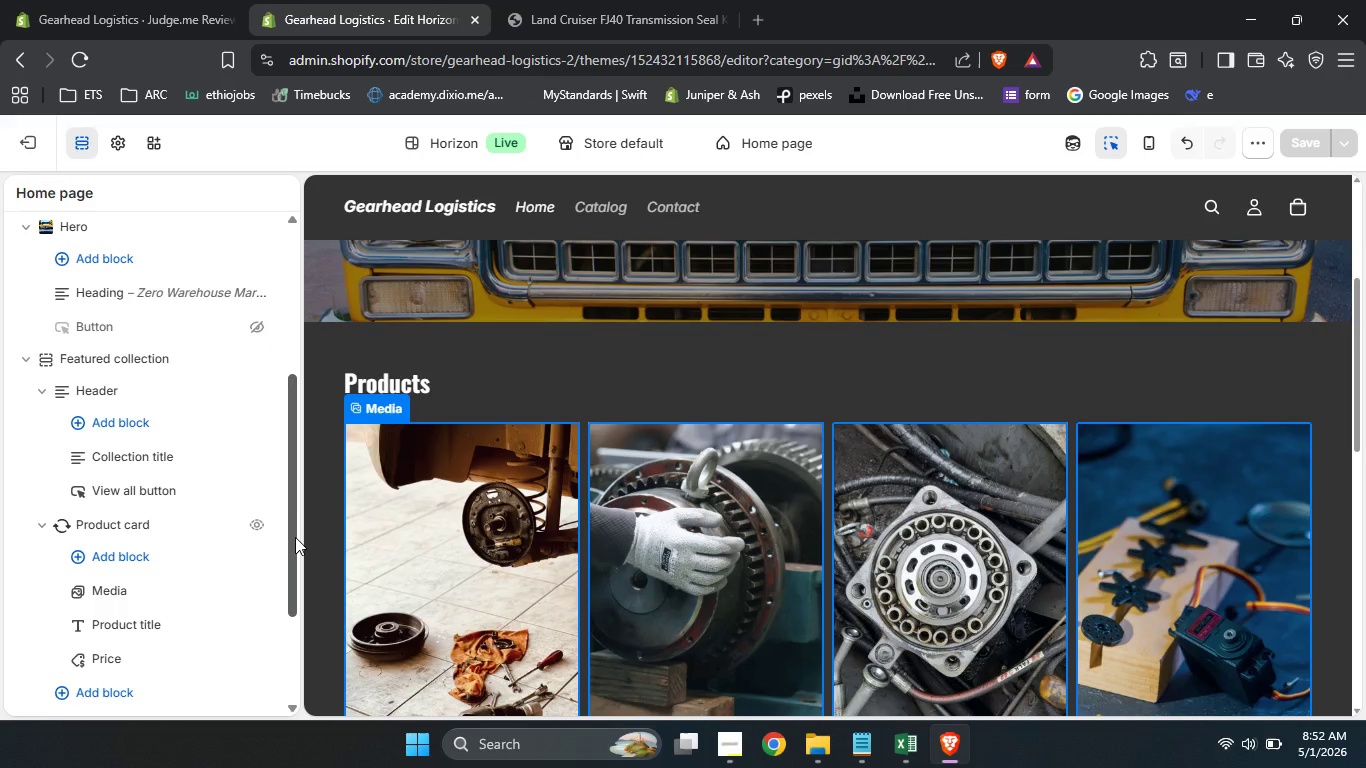 
left_click_drag(start_coordinate=[295, 537], to_coordinate=[290, 599])
 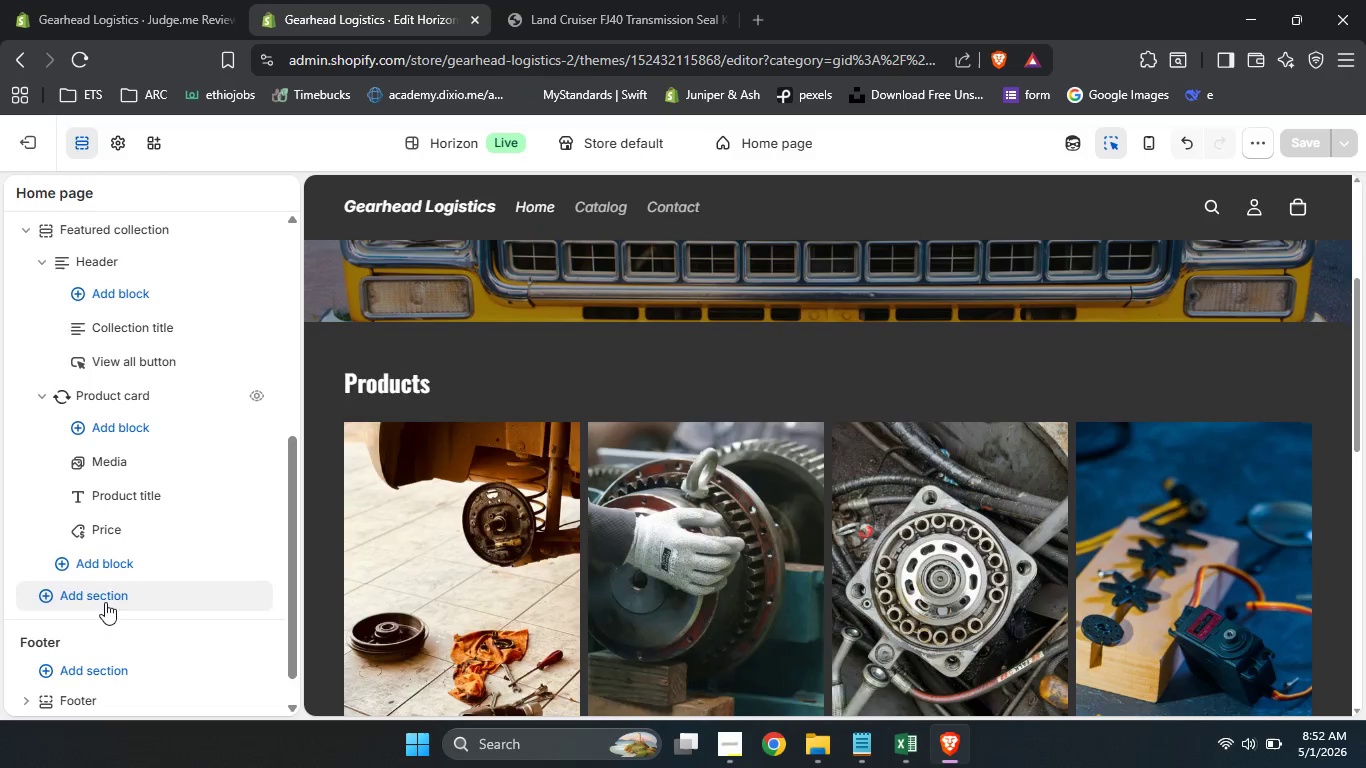 
left_click([105, 602])
 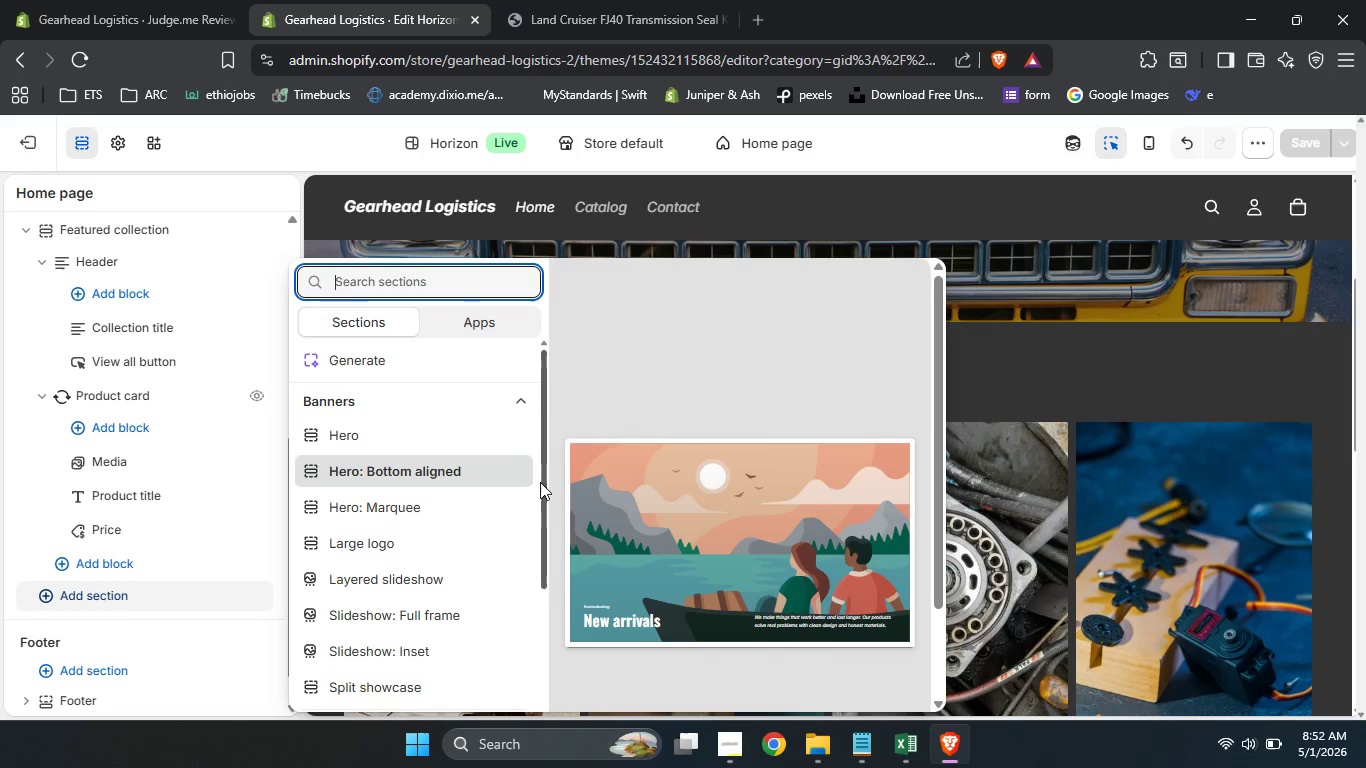 
left_click_drag(start_coordinate=[540, 482], to_coordinate=[524, 615])
 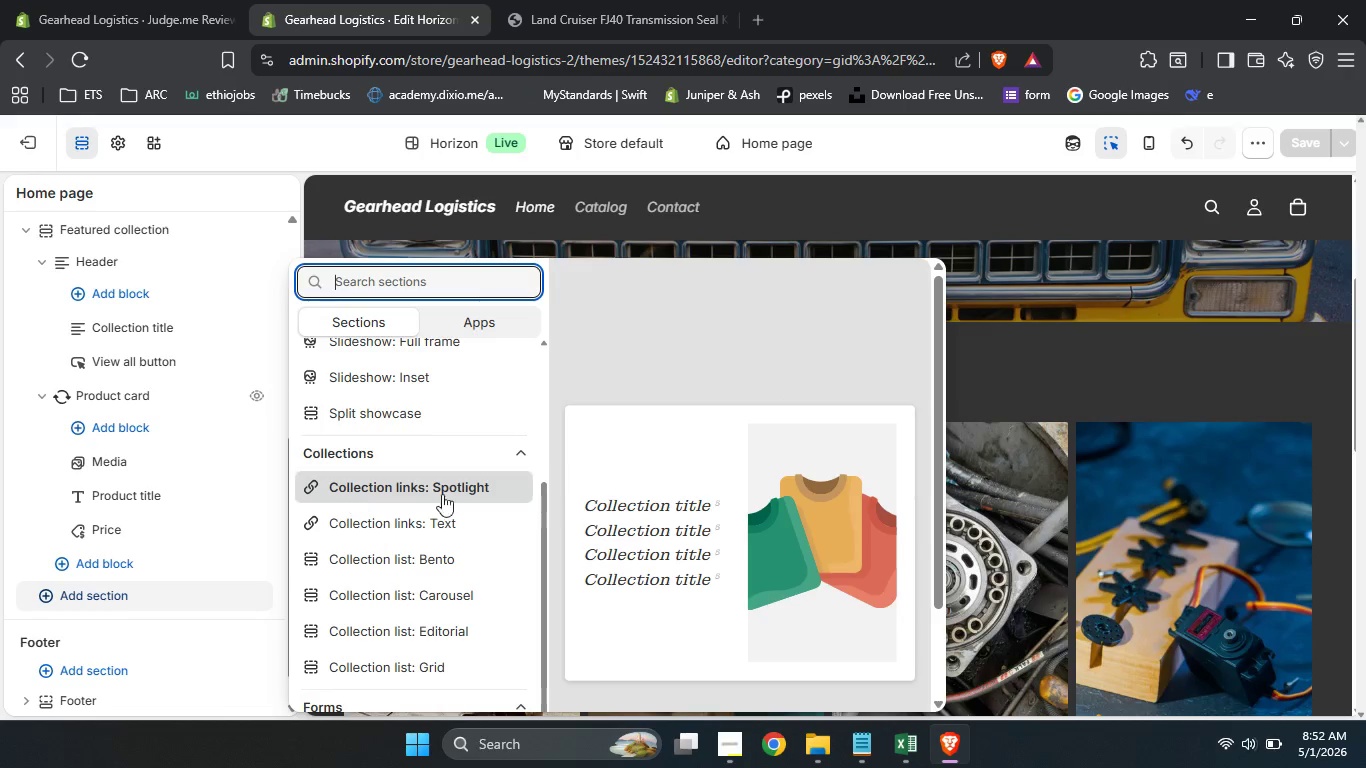 
wait(7.66)
 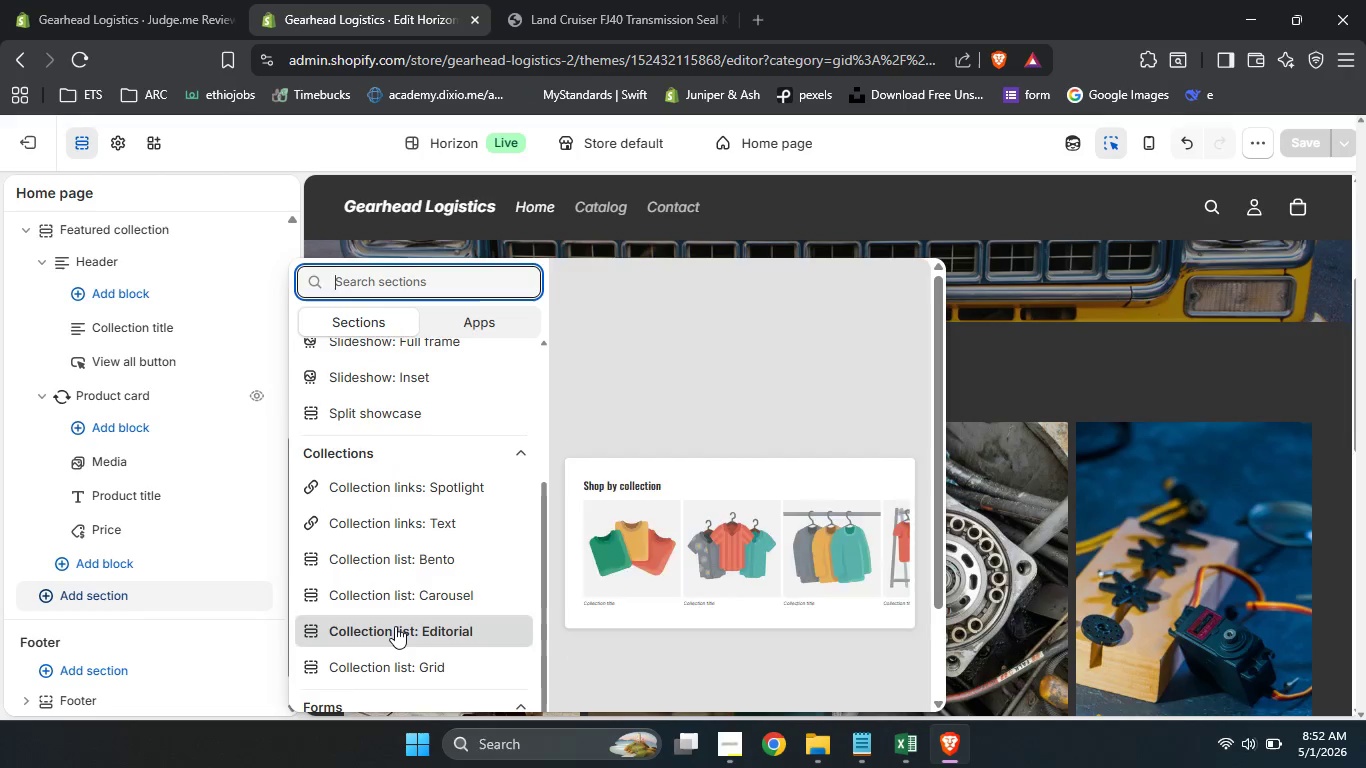 
left_click_drag(start_coordinate=[545, 583], to_coordinate=[529, 617])
 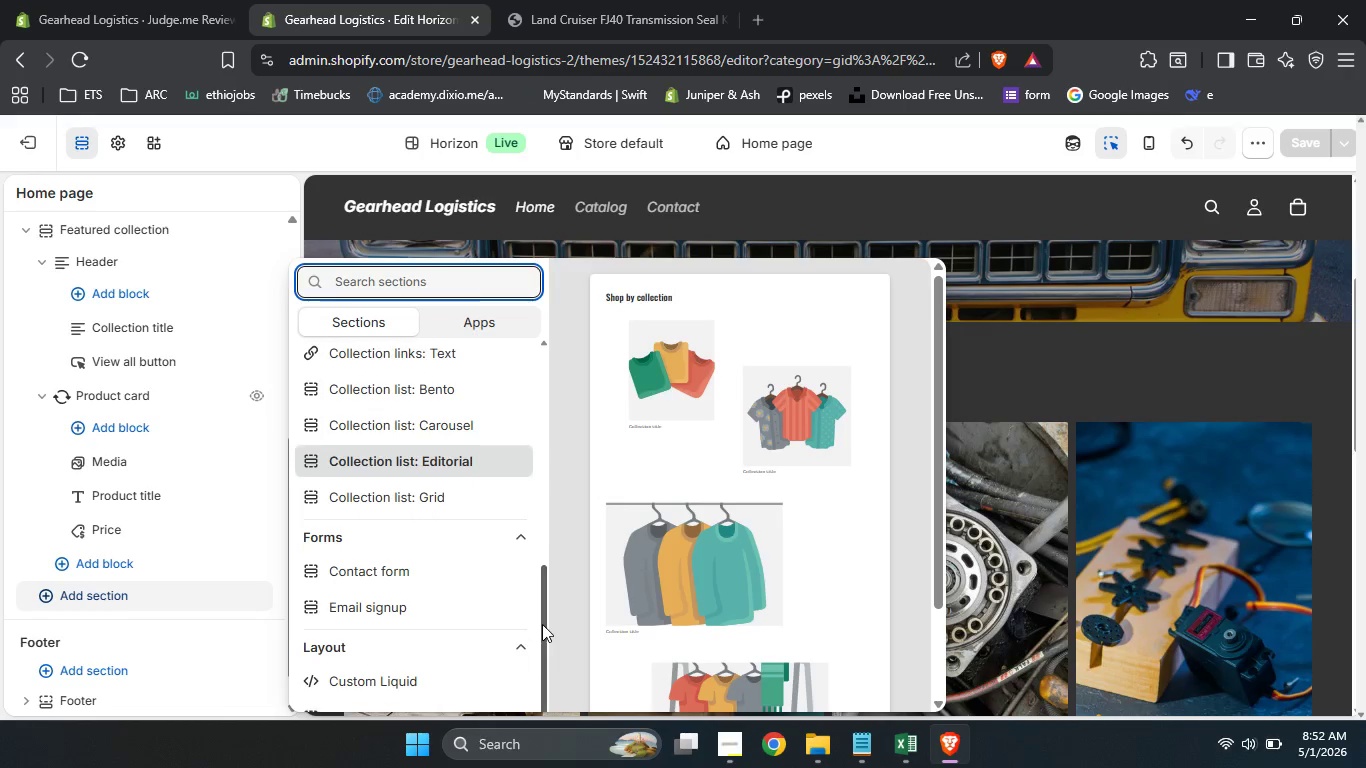 
left_click_drag(start_coordinate=[542, 575], to_coordinate=[543, 375])
 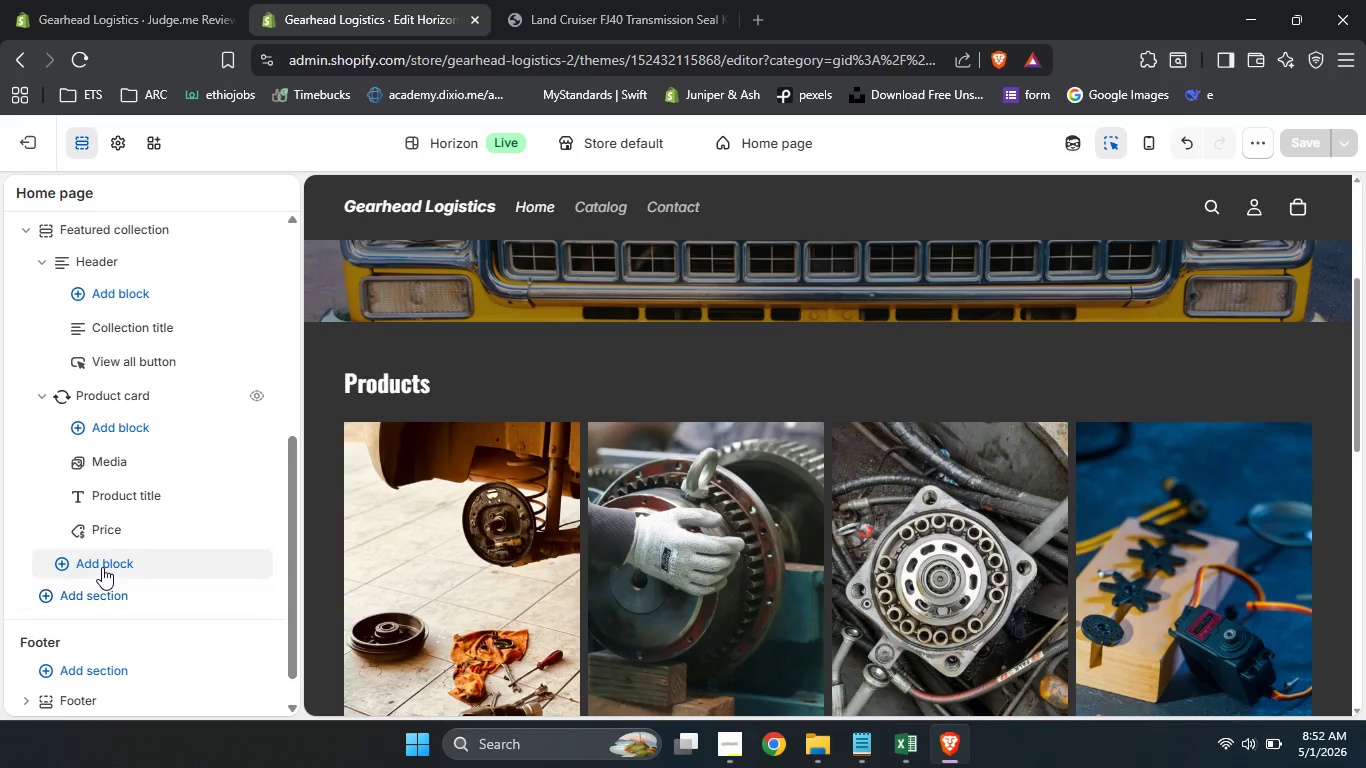 
left_click([102, 567])
 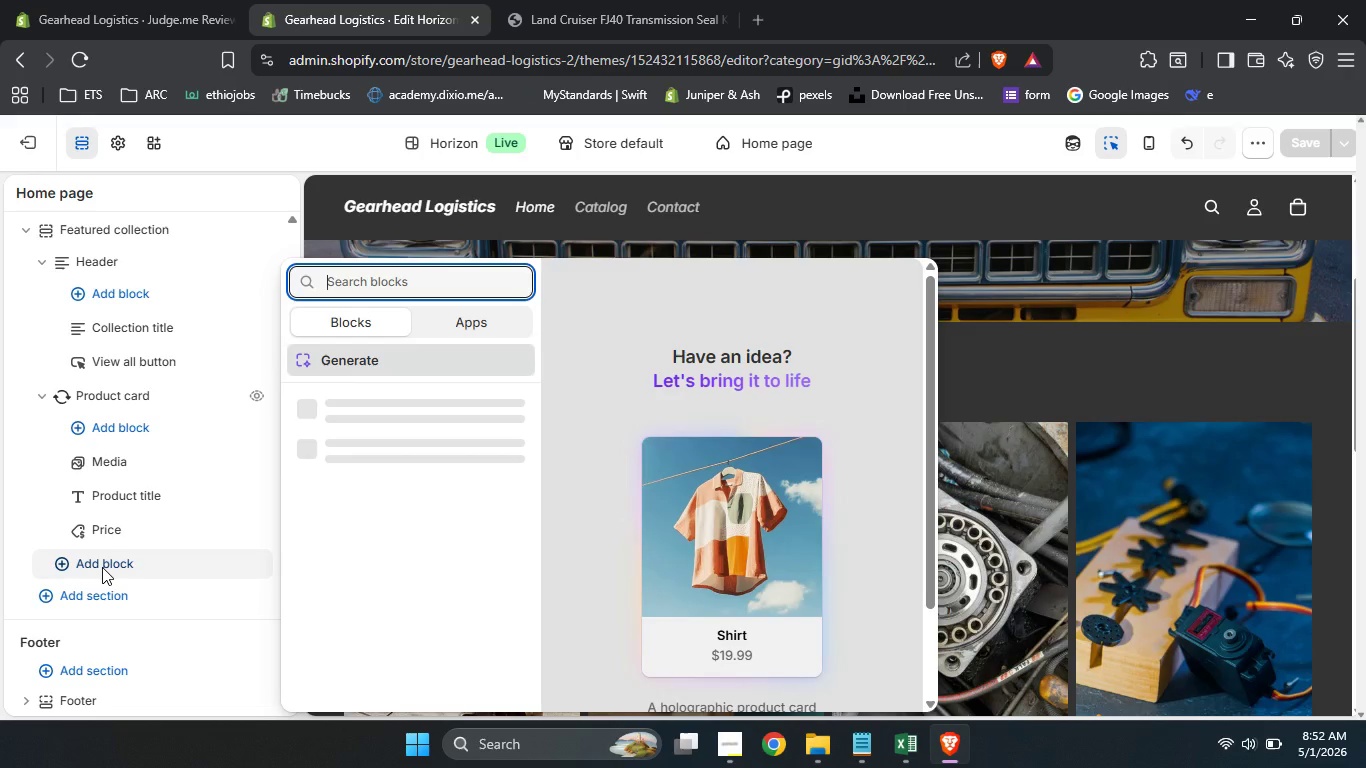 
left_click([102, 567])
 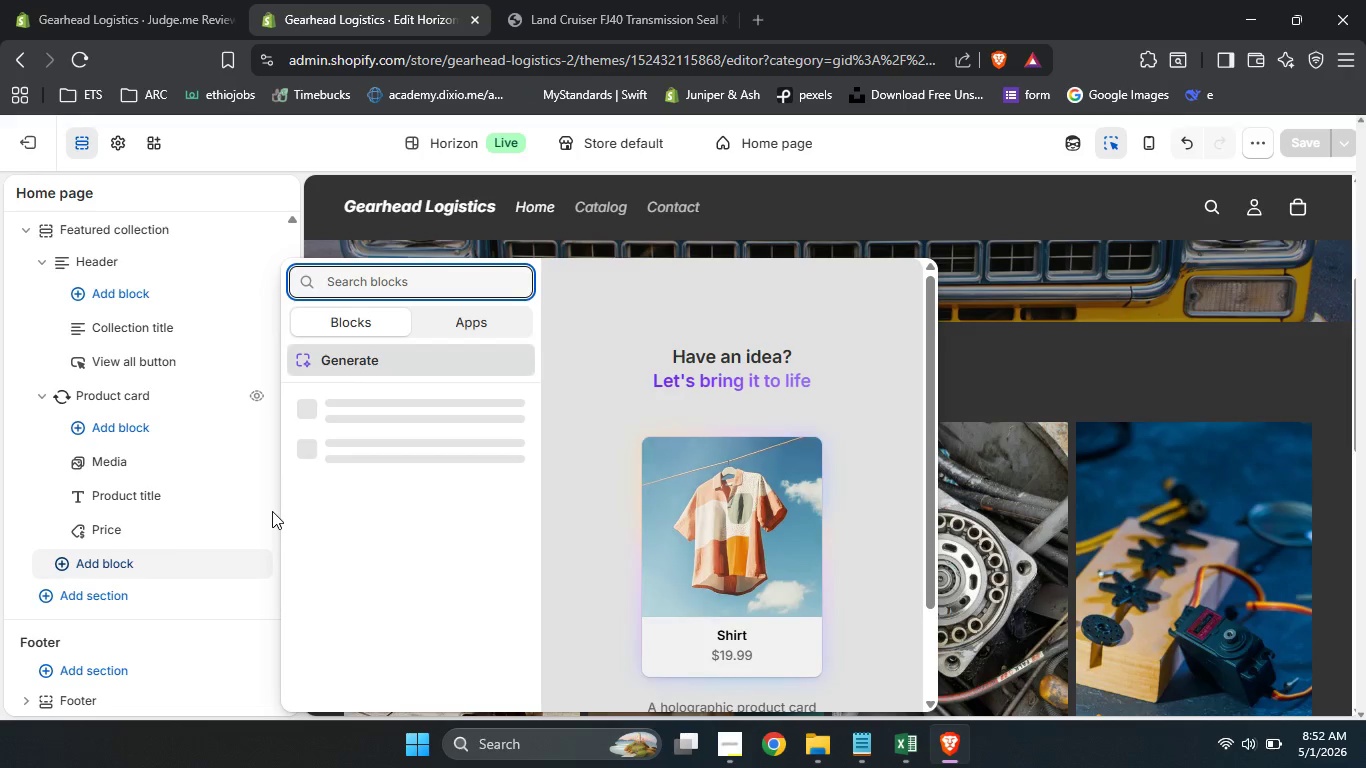 
mouse_move([239, 513])
 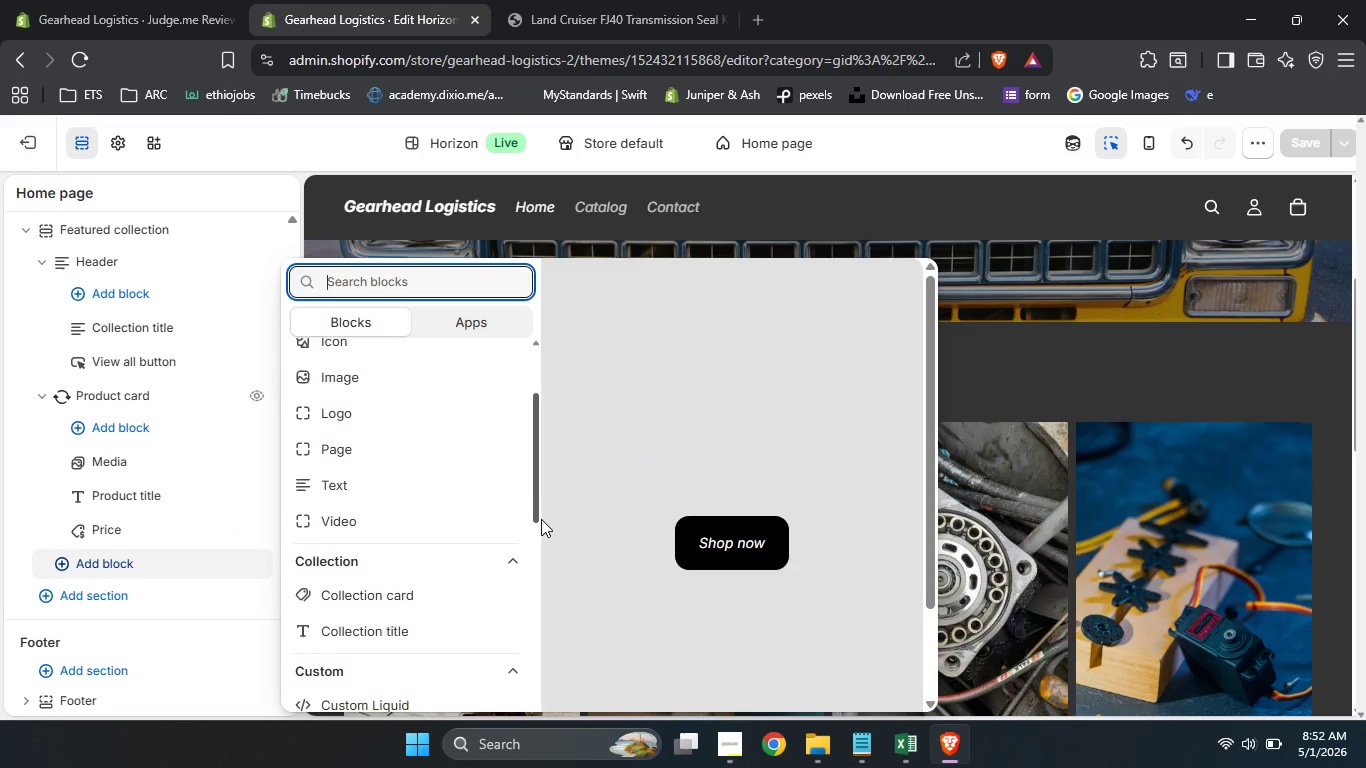 
left_click_drag(start_coordinate=[538, 466], to_coordinate=[541, 525])
 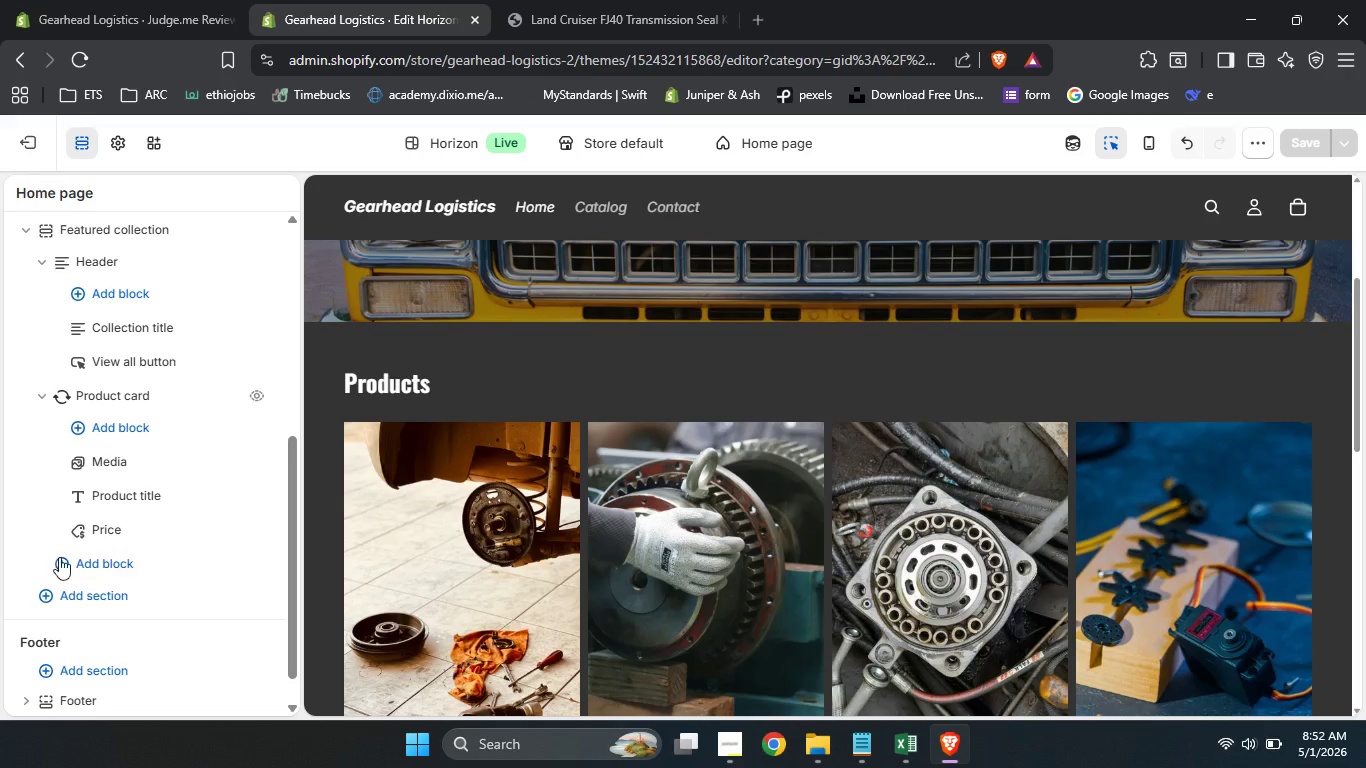 
left_click([11, 501])
 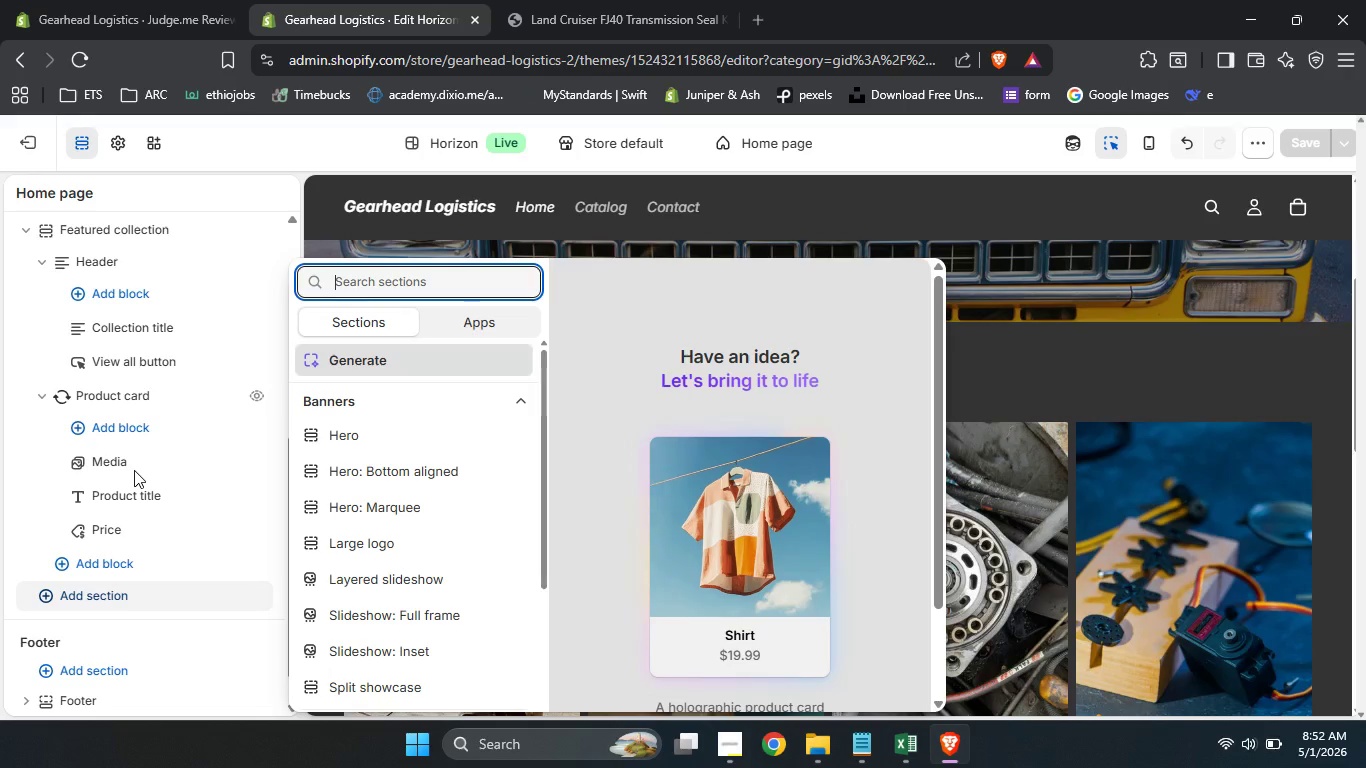 
left_click([90, 591])
 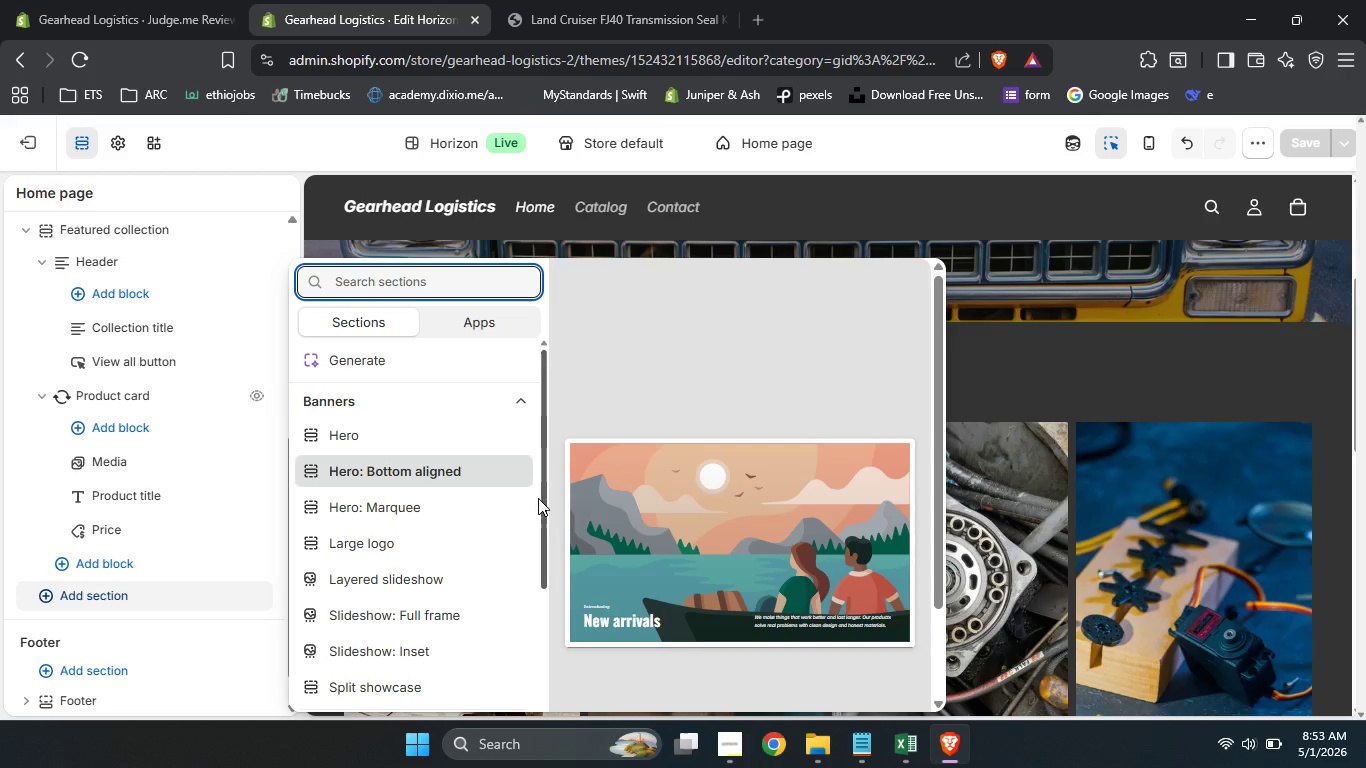 
left_click_drag(start_coordinate=[540, 498], to_coordinate=[551, 670])
 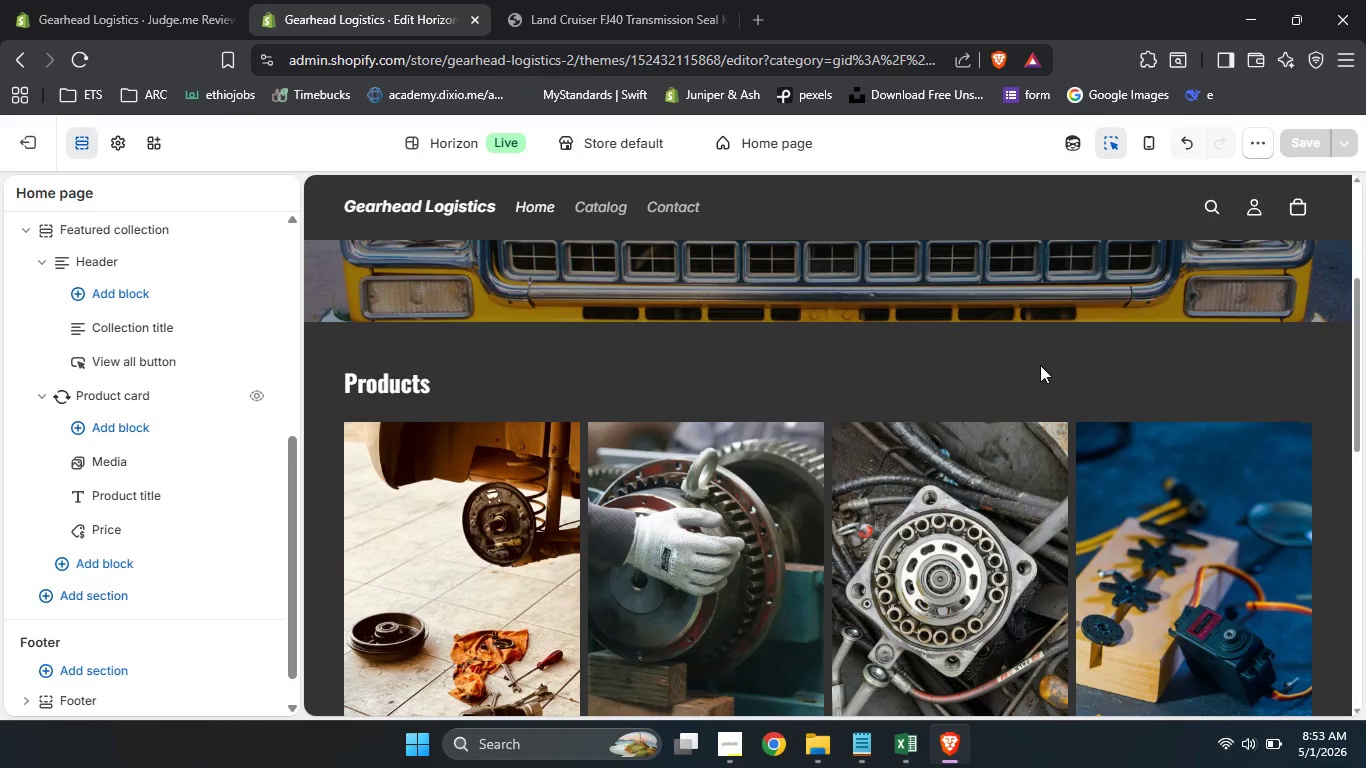 
left_click([1044, 366])
 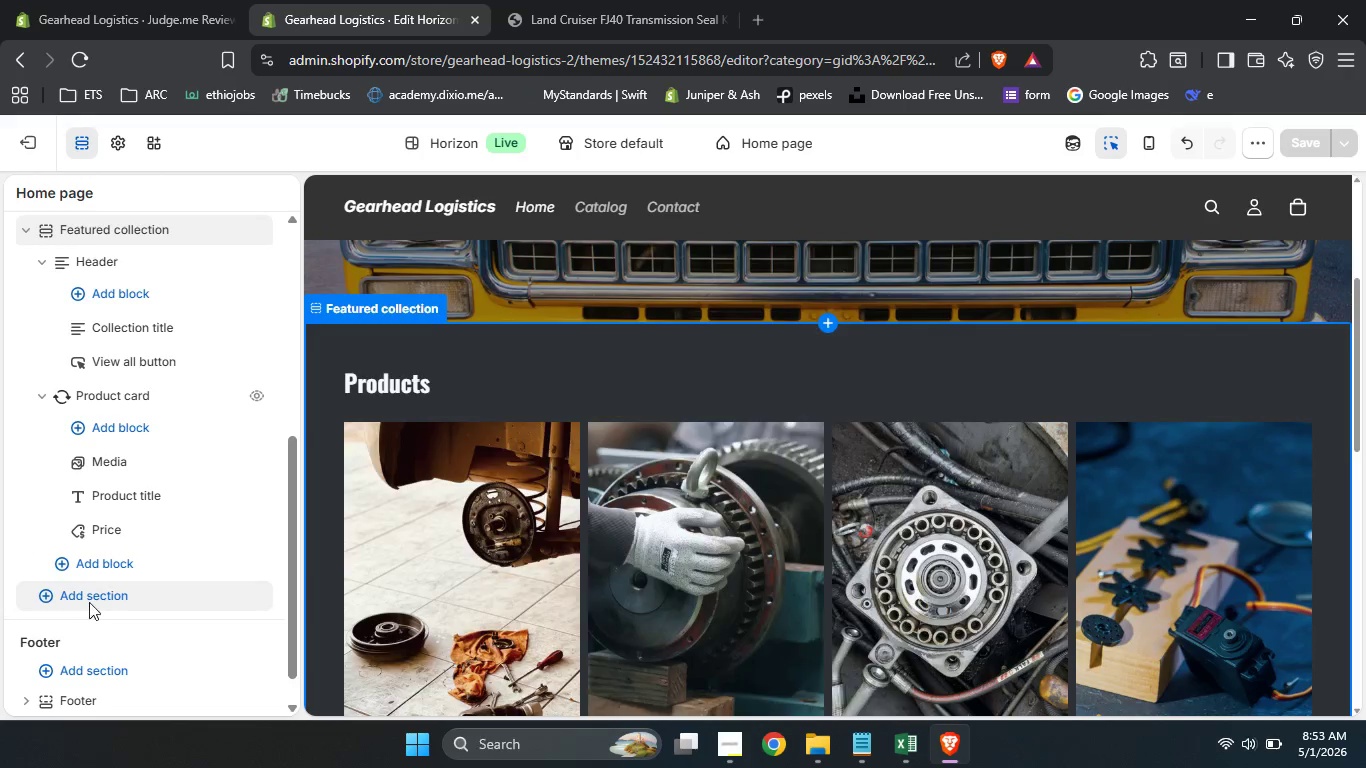 
left_click([89, 603])
 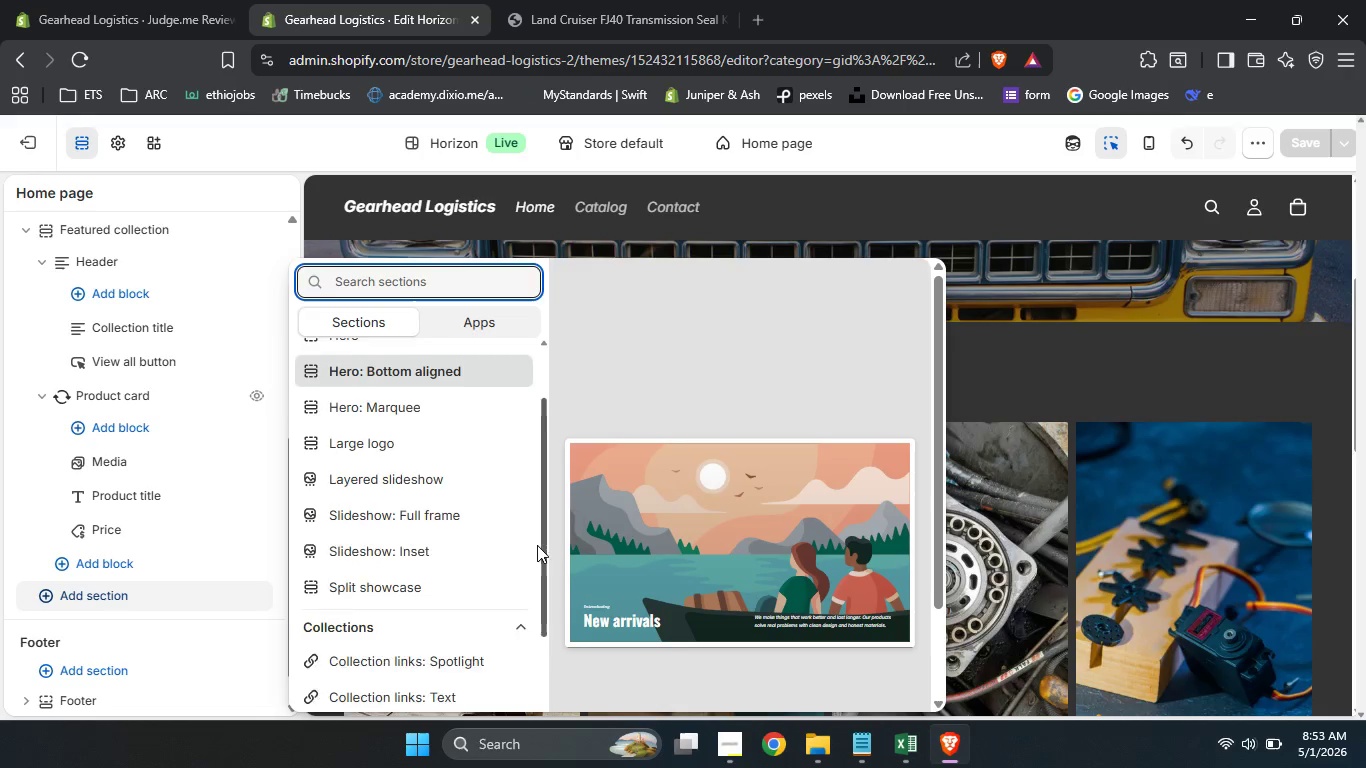 
left_click_drag(start_coordinate=[543, 485], to_coordinate=[533, 652])
 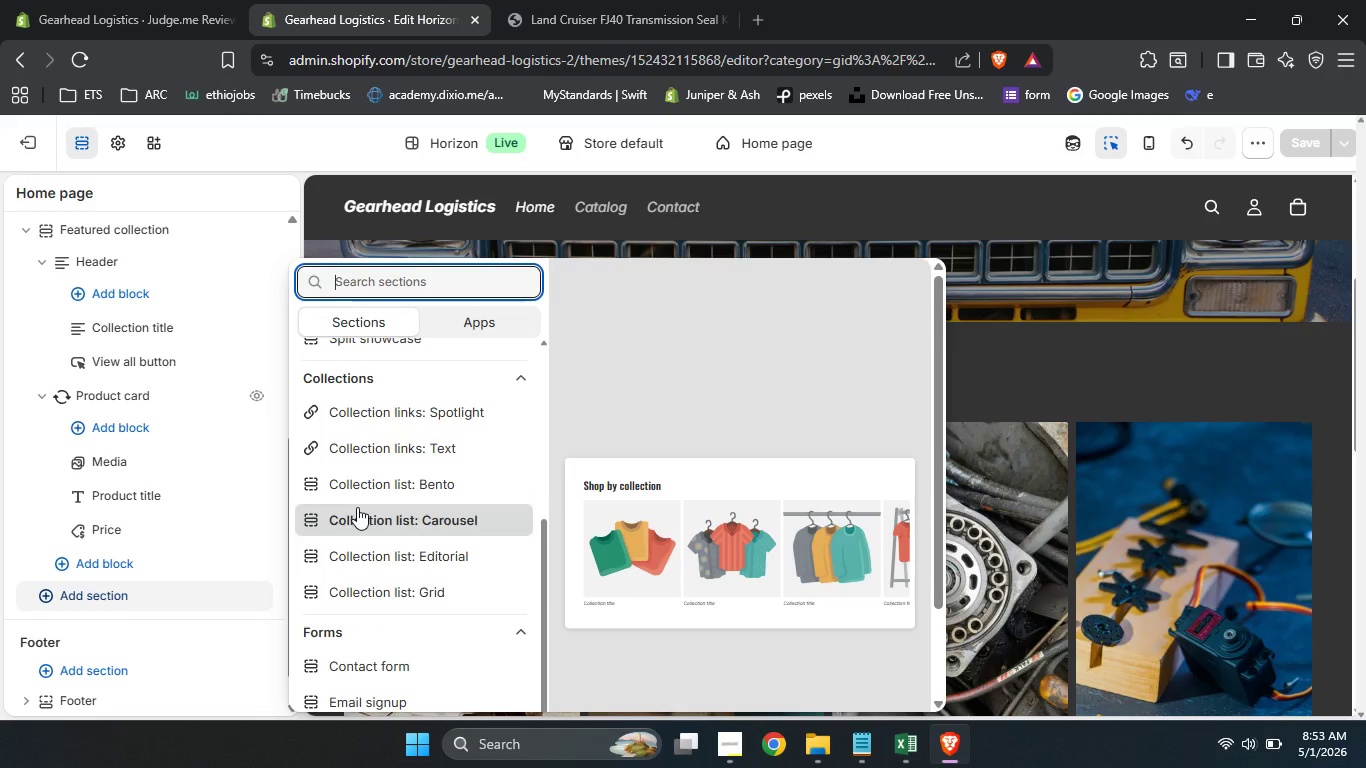 
left_click([357, 507])
 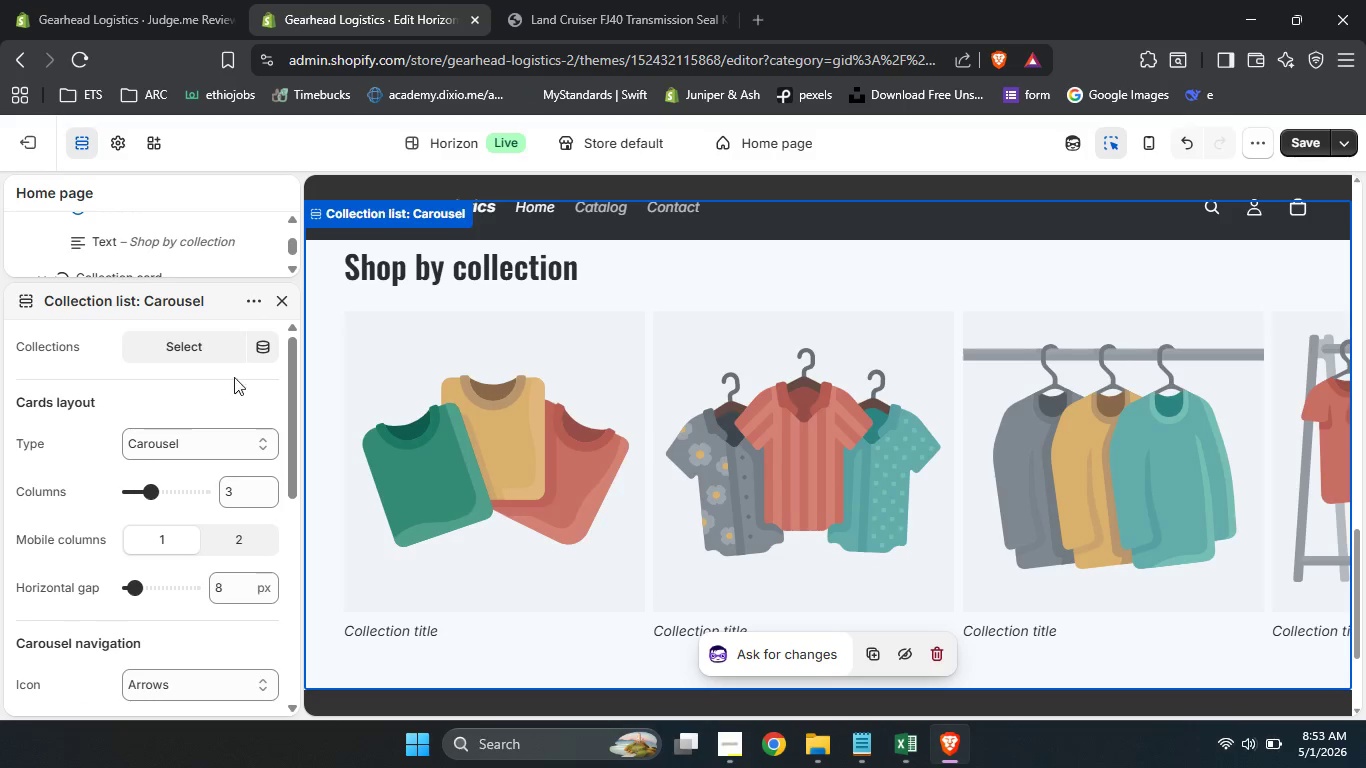 
wait(5.73)
 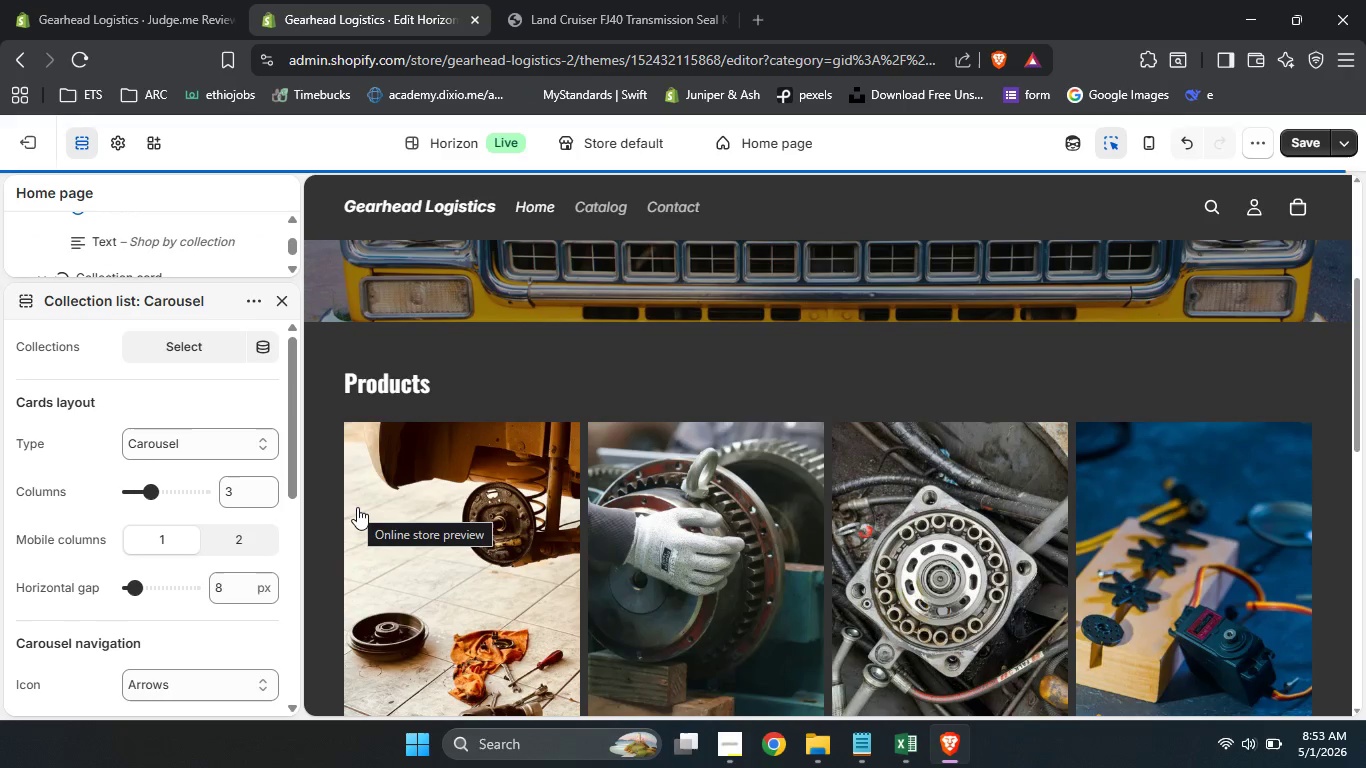 
left_click([188, 349])
 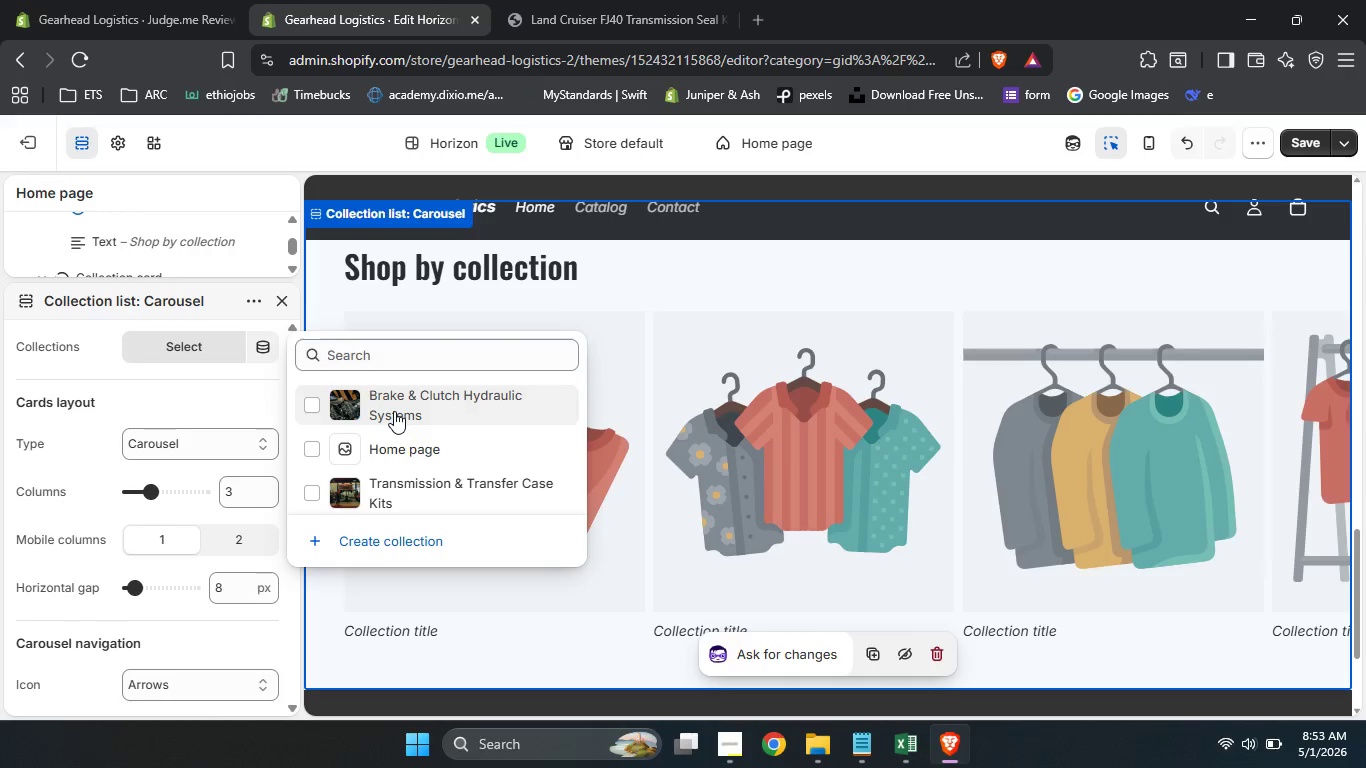 
left_click([394, 411])
 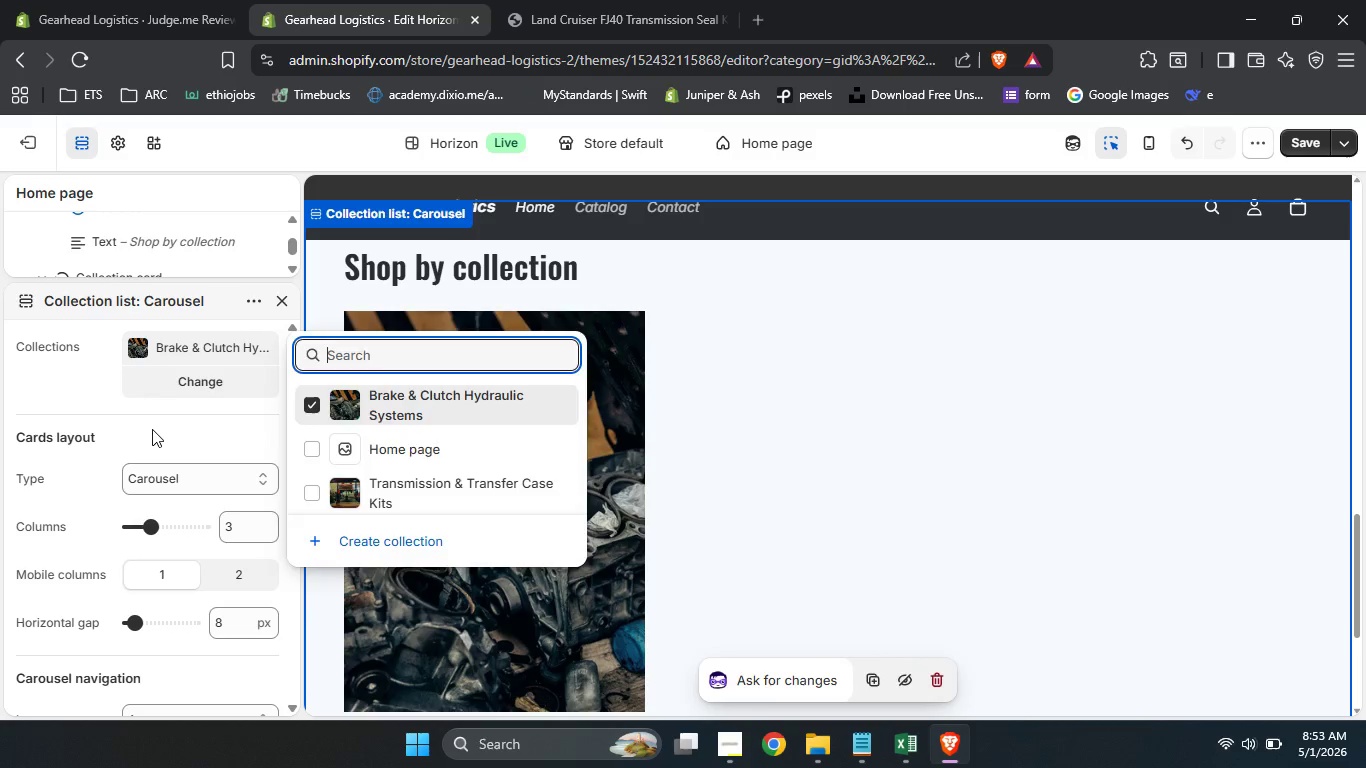 
left_click([152, 429])
 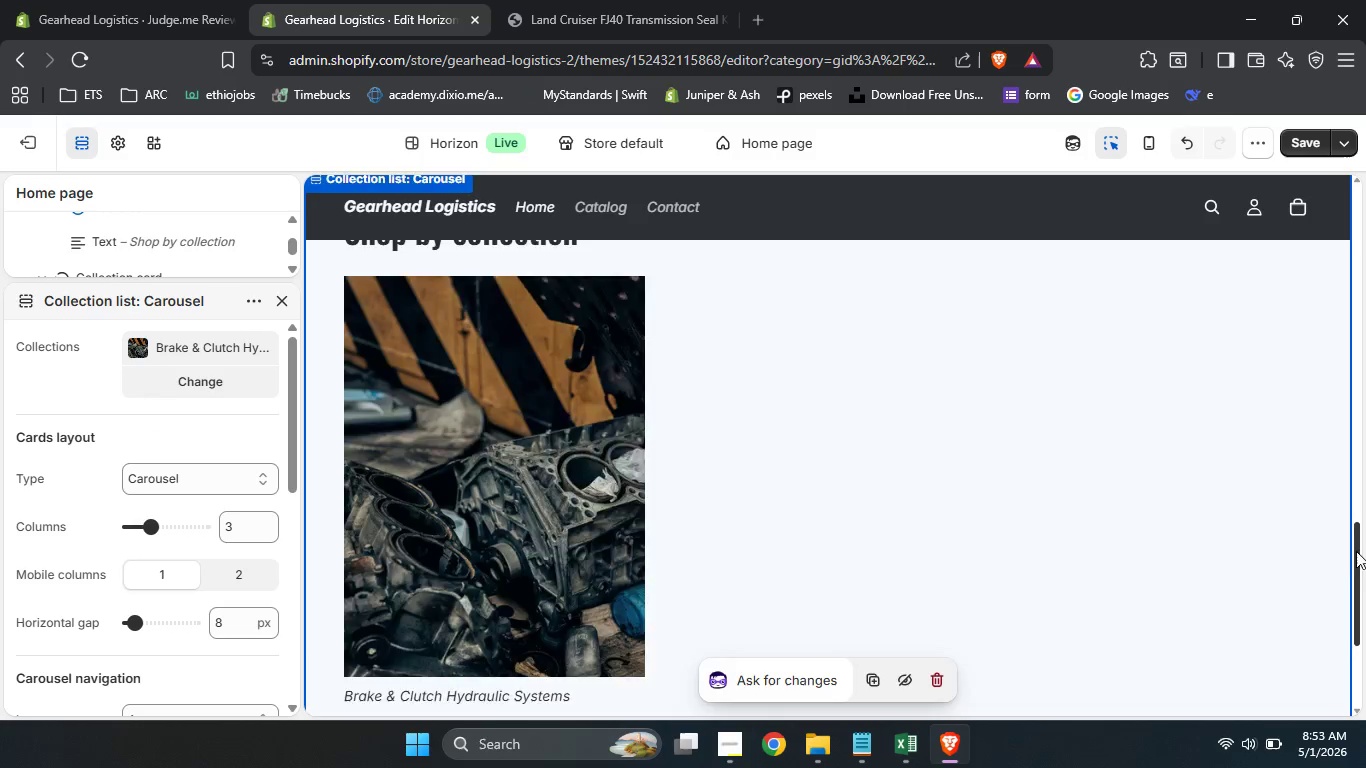 
left_click_drag(start_coordinate=[1356, 532], to_coordinate=[1350, 562])
 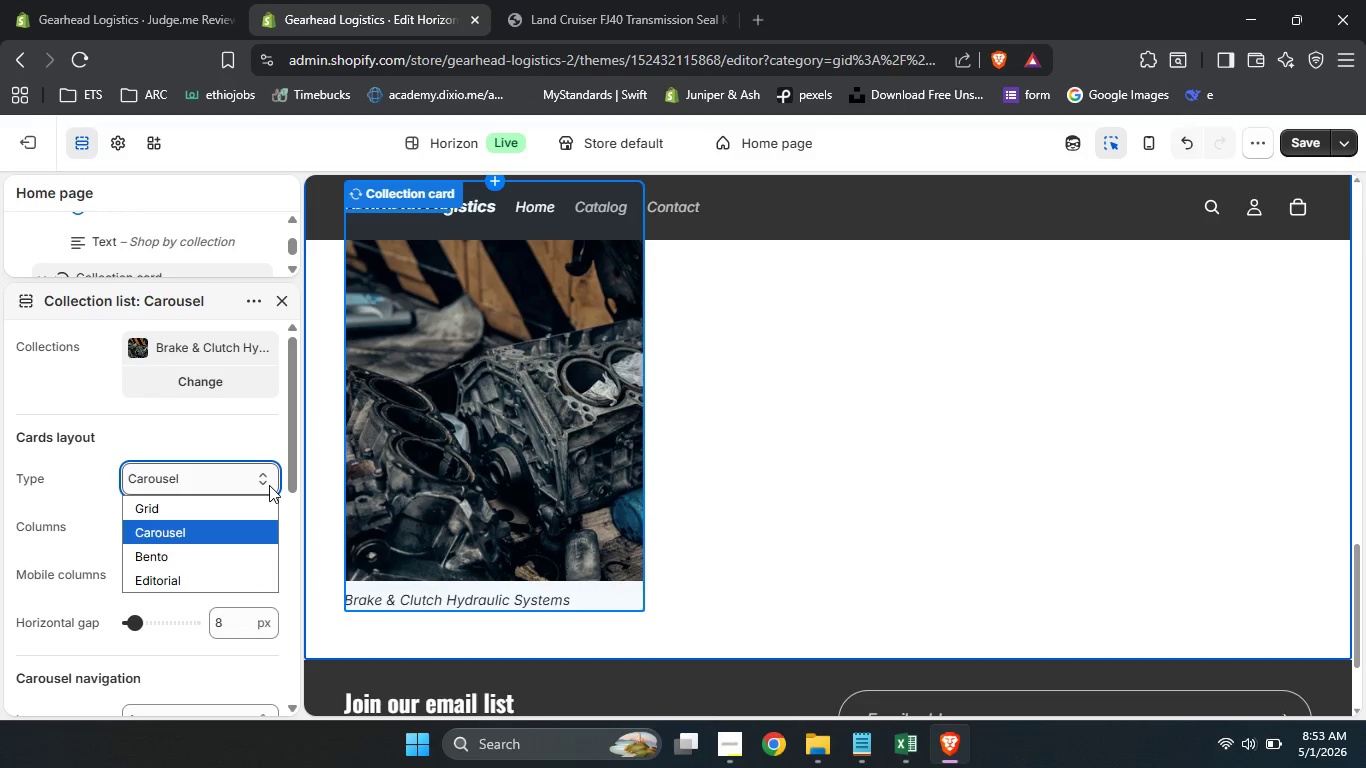 
left_click([269, 485])
 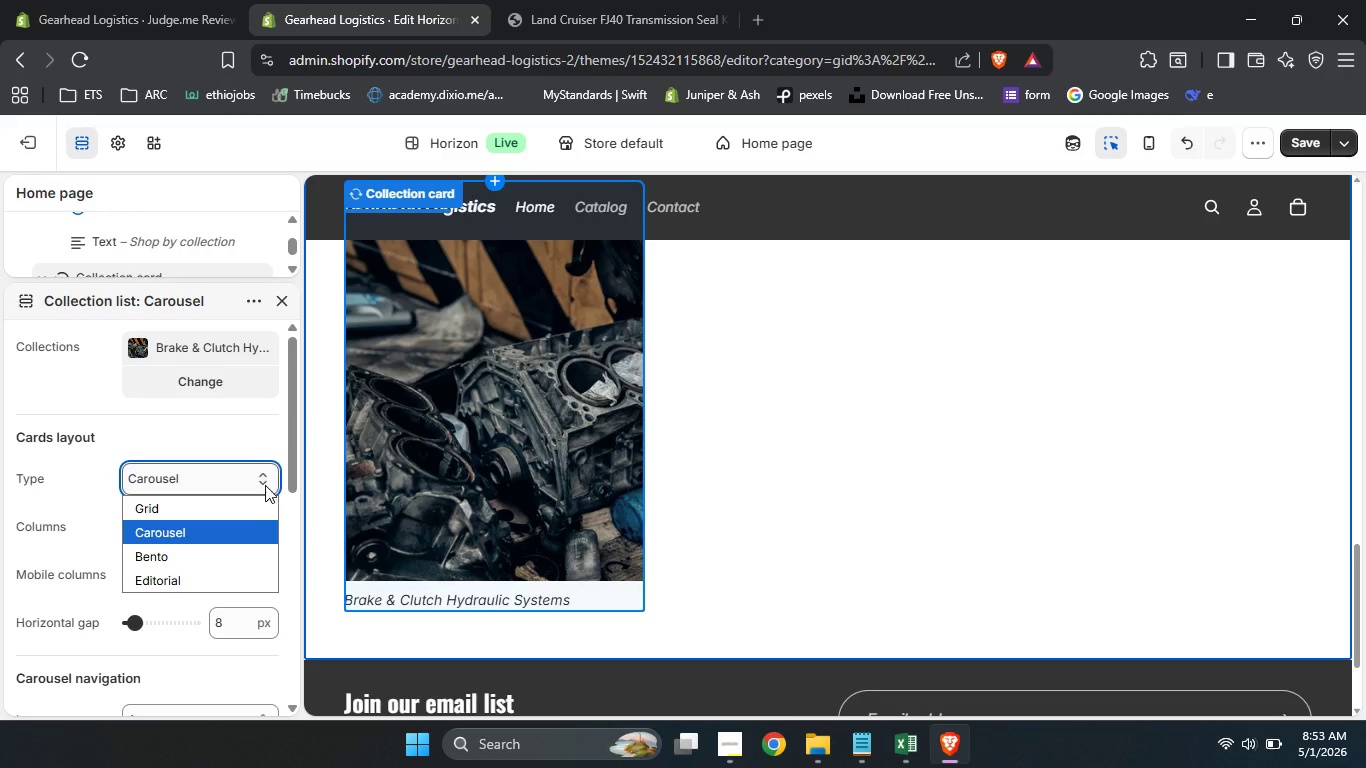 
double_click([269, 485])
 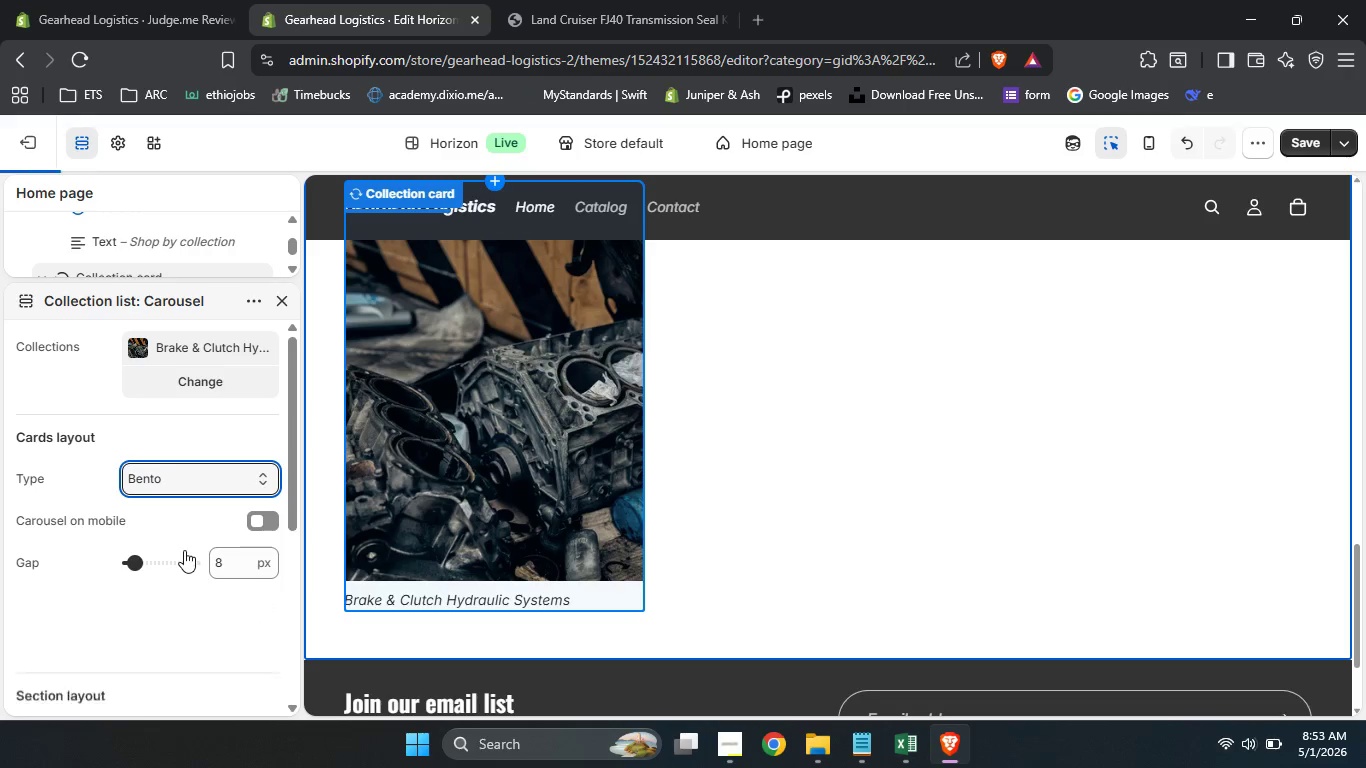 
left_click([184, 550])
 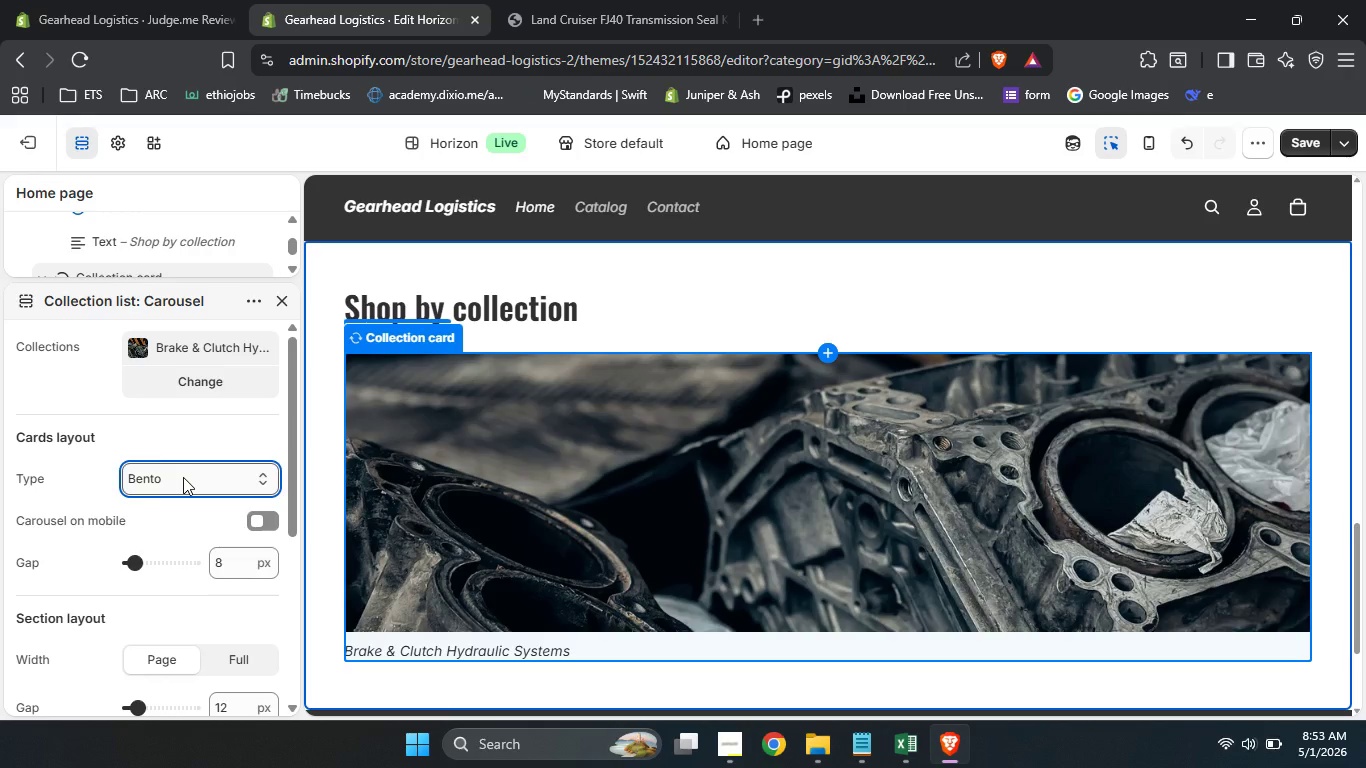 
left_click([183, 477])
 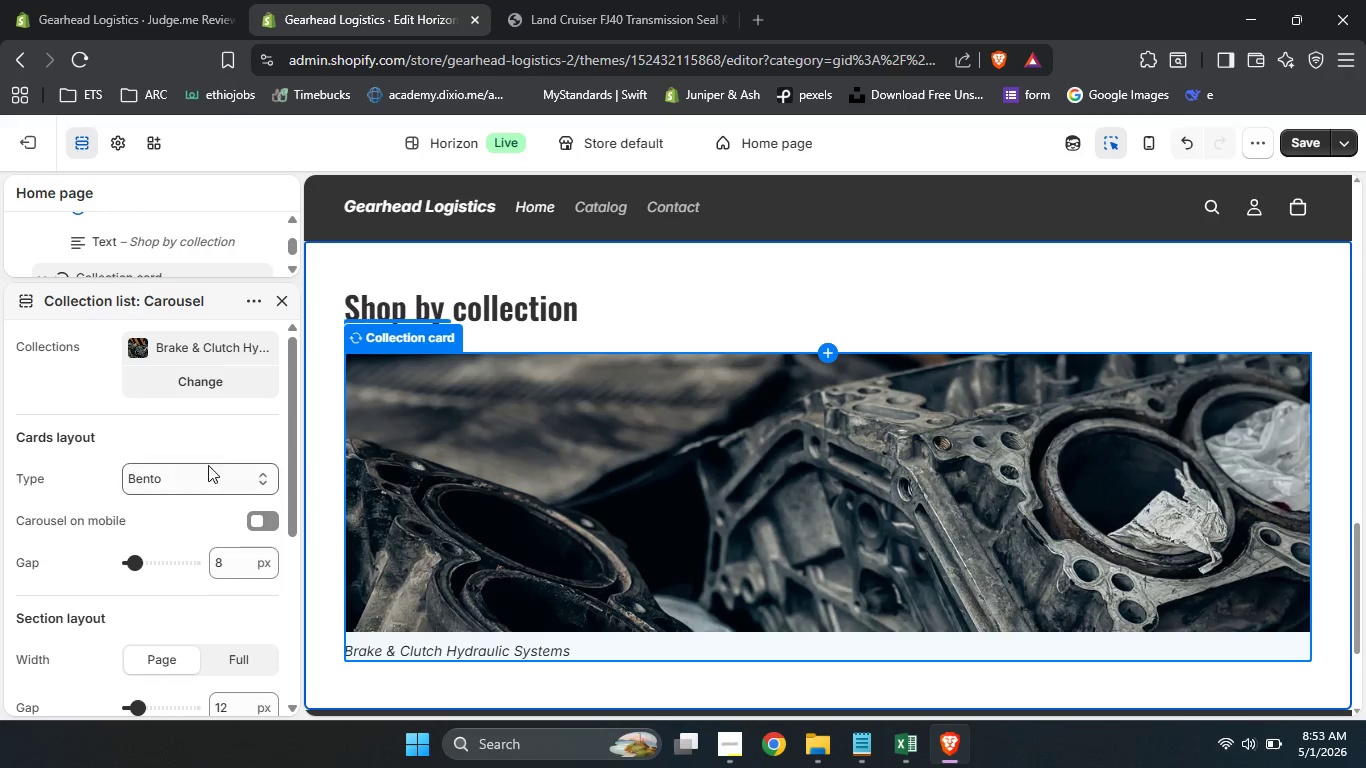 
left_click([82, 470])
 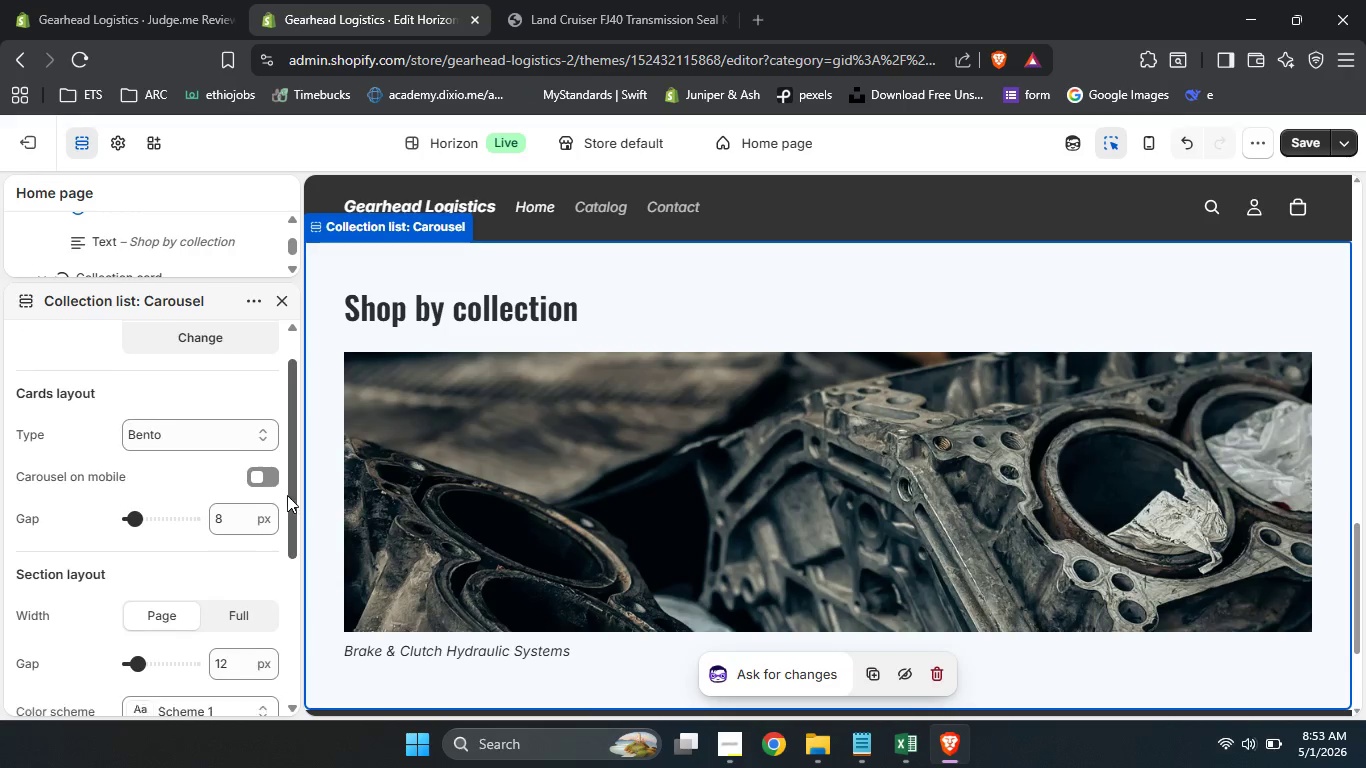 
left_click_drag(start_coordinate=[288, 469], to_coordinate=[275, 576])
 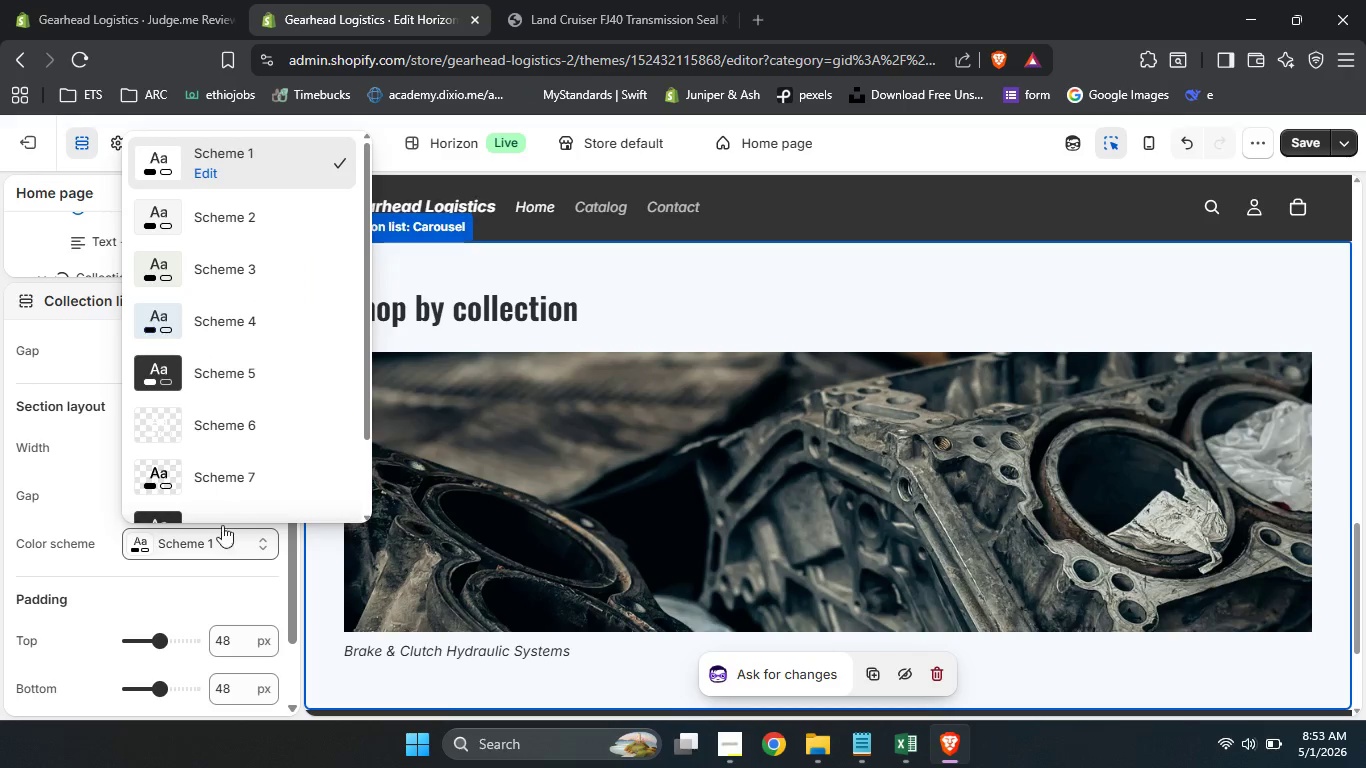 
left_click([231, 543])
 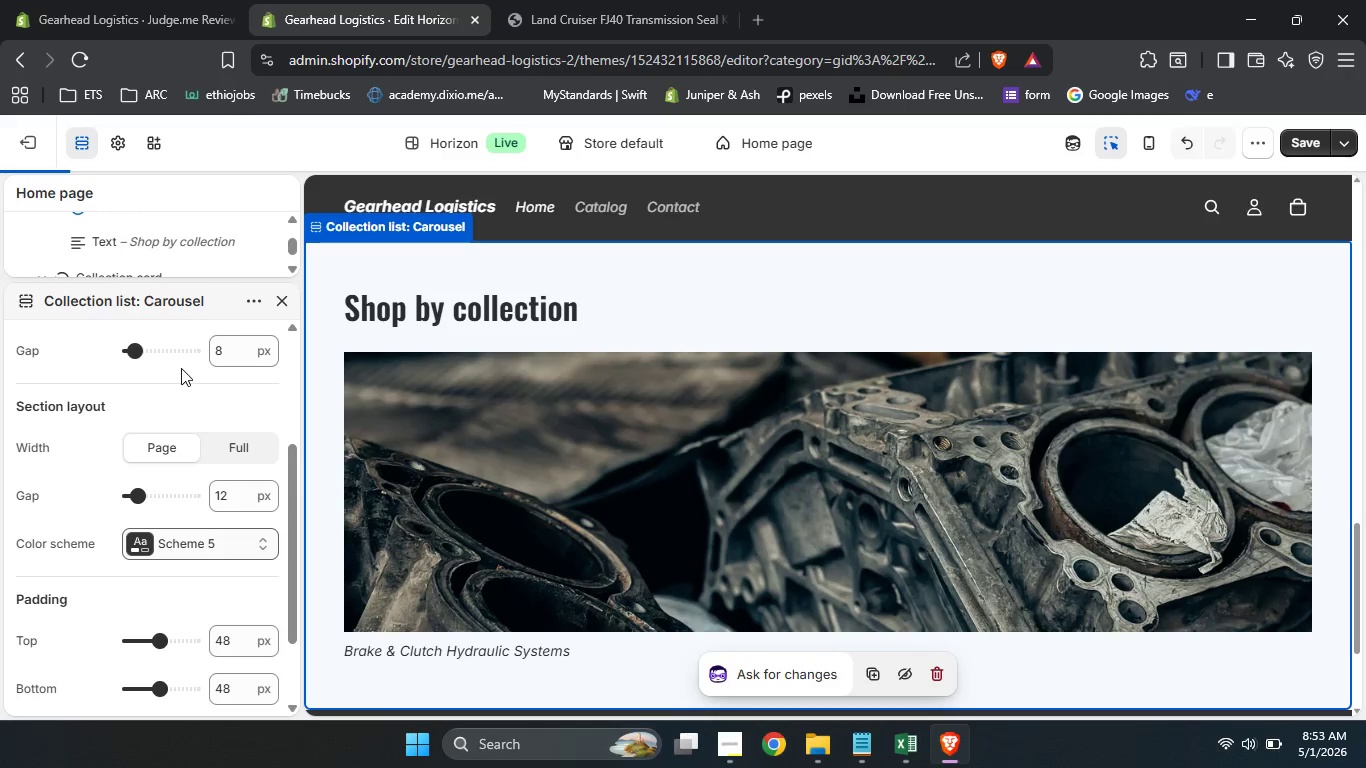 
left_click([181, 368])
 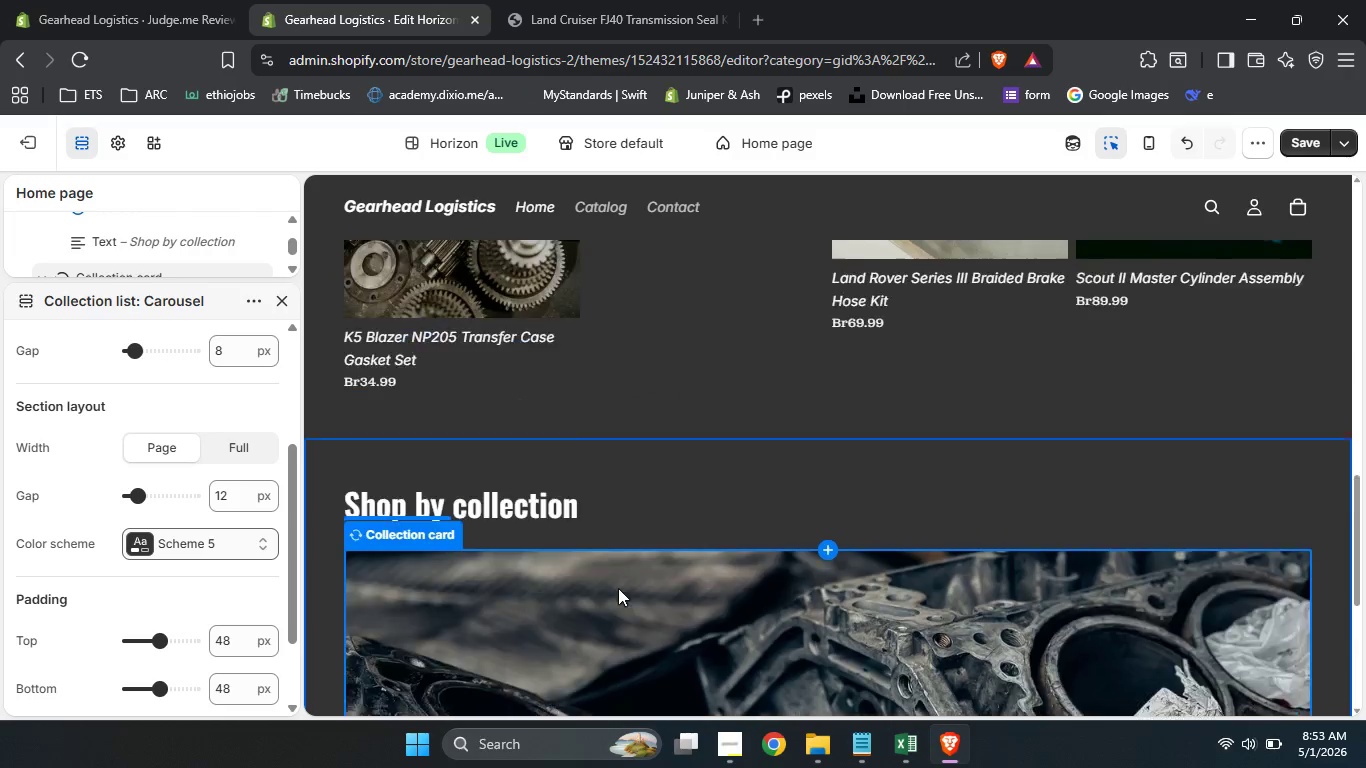 
scroll: coordinate [618, 588], scroll_direction: up, amount: 2.0
 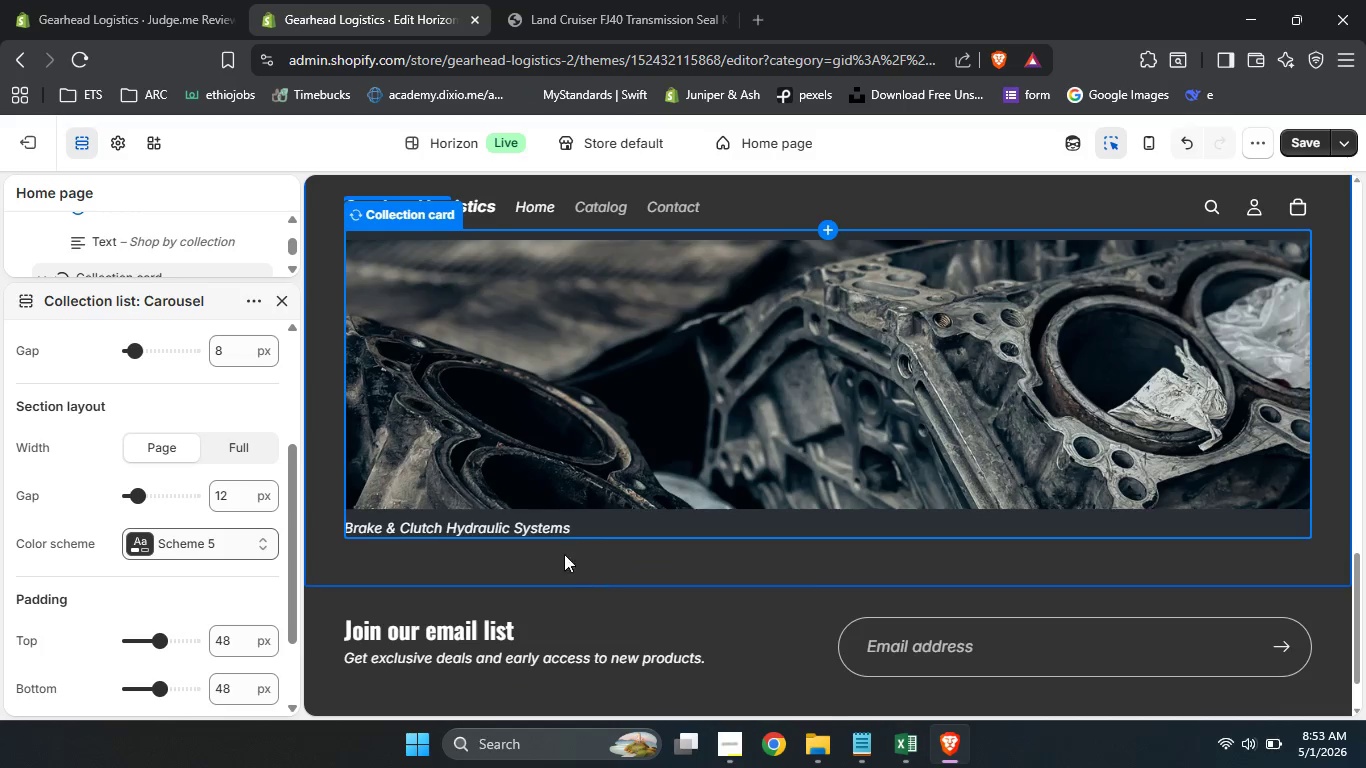 
scroll: coordinate [618, 588], scroll_direction: down, amount: 2.0
 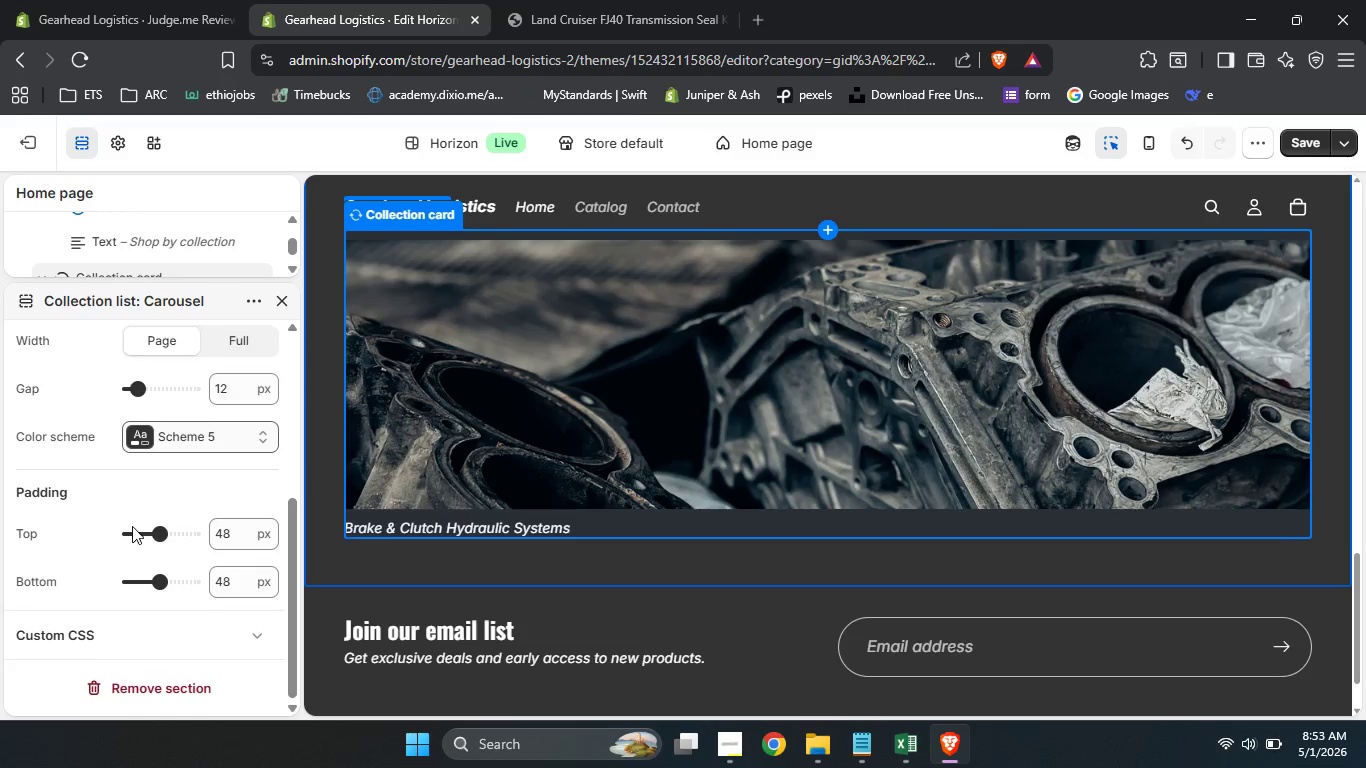 
scroll: coordinate [197, 501], scroll_direction: up, amount: 1.0
 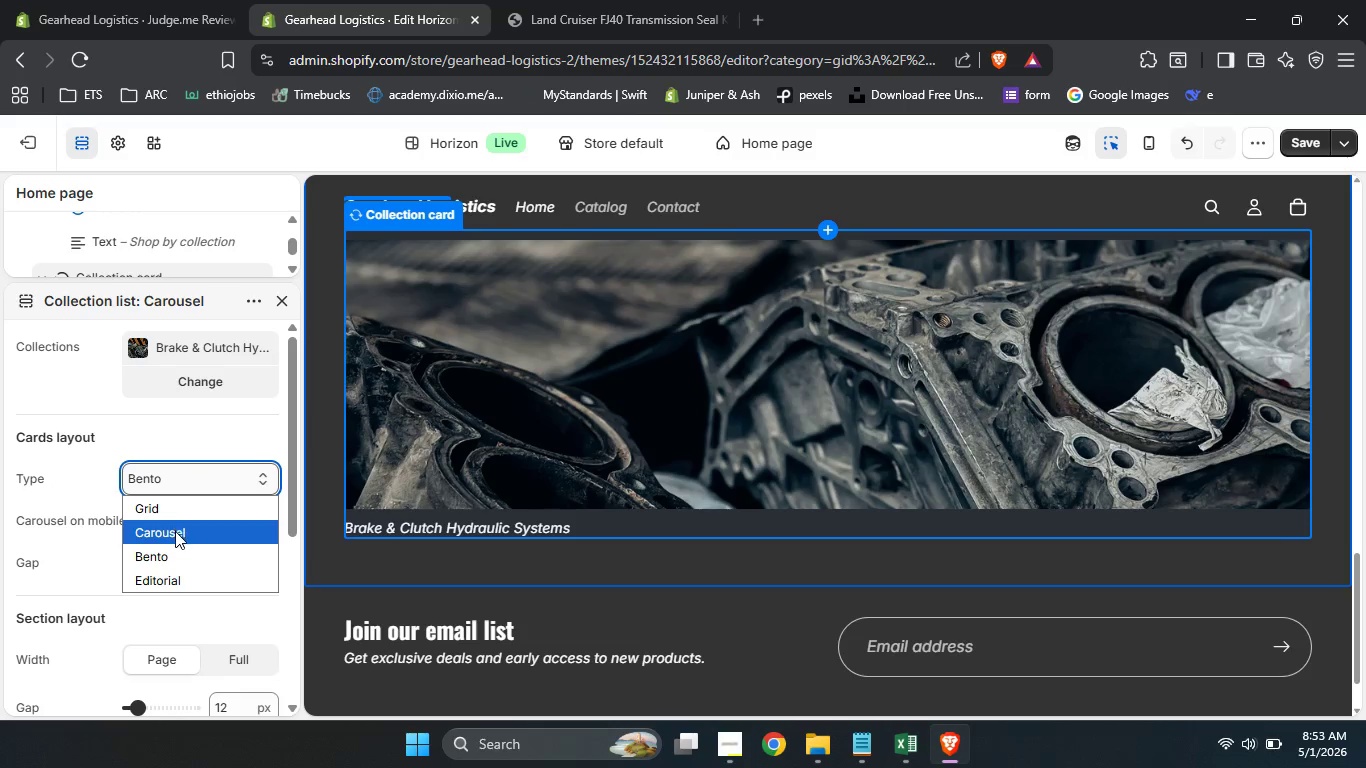 
left_click([190, 473])
 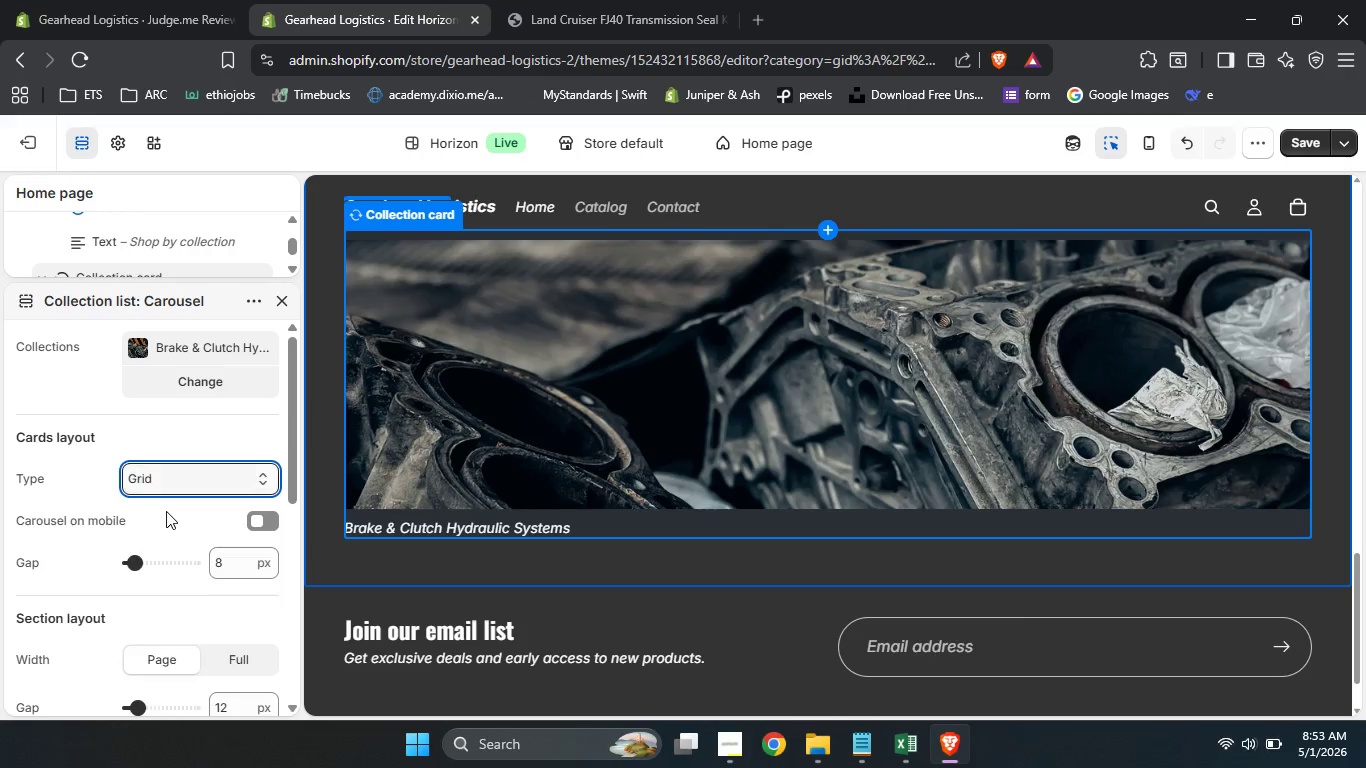 
left_click([166, 511])
 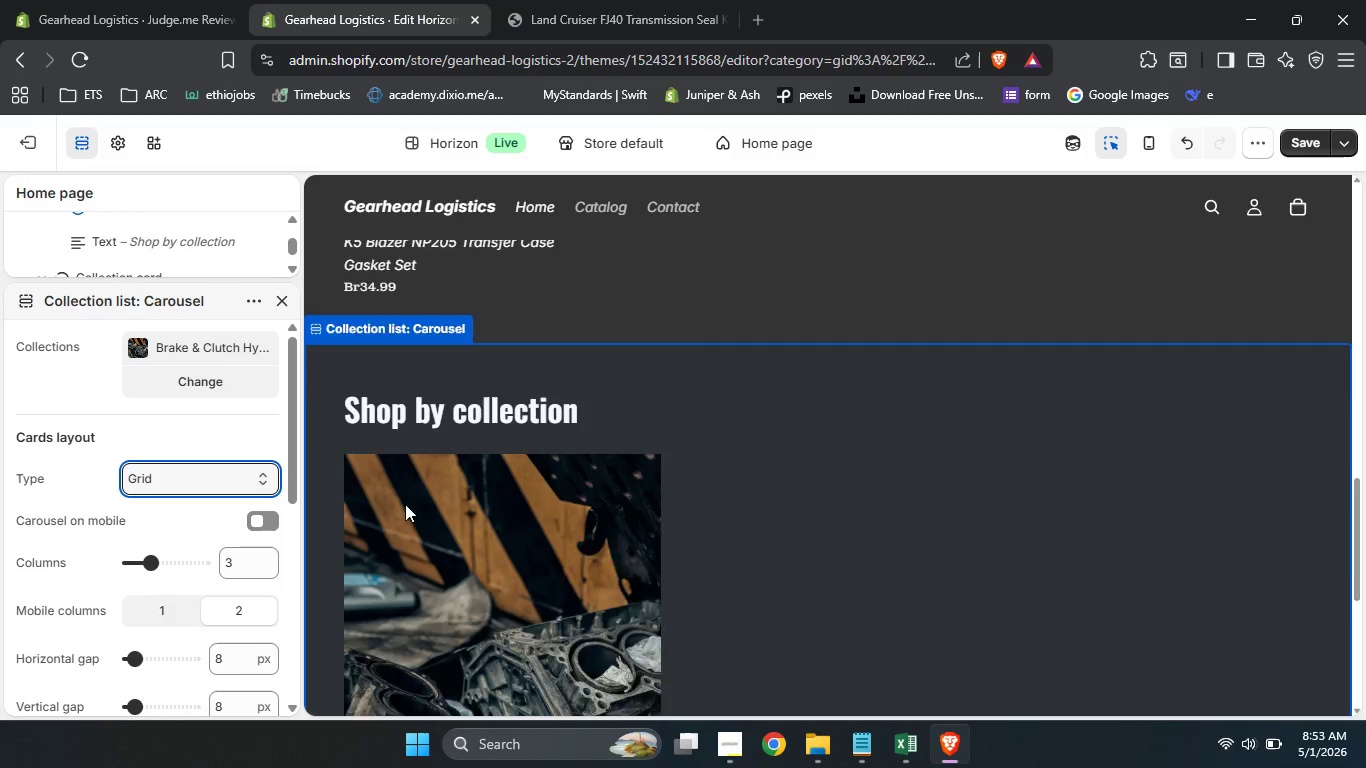 
scroll: coordinate [185, 521], scroll_direction: up, amount: 4.0
 